 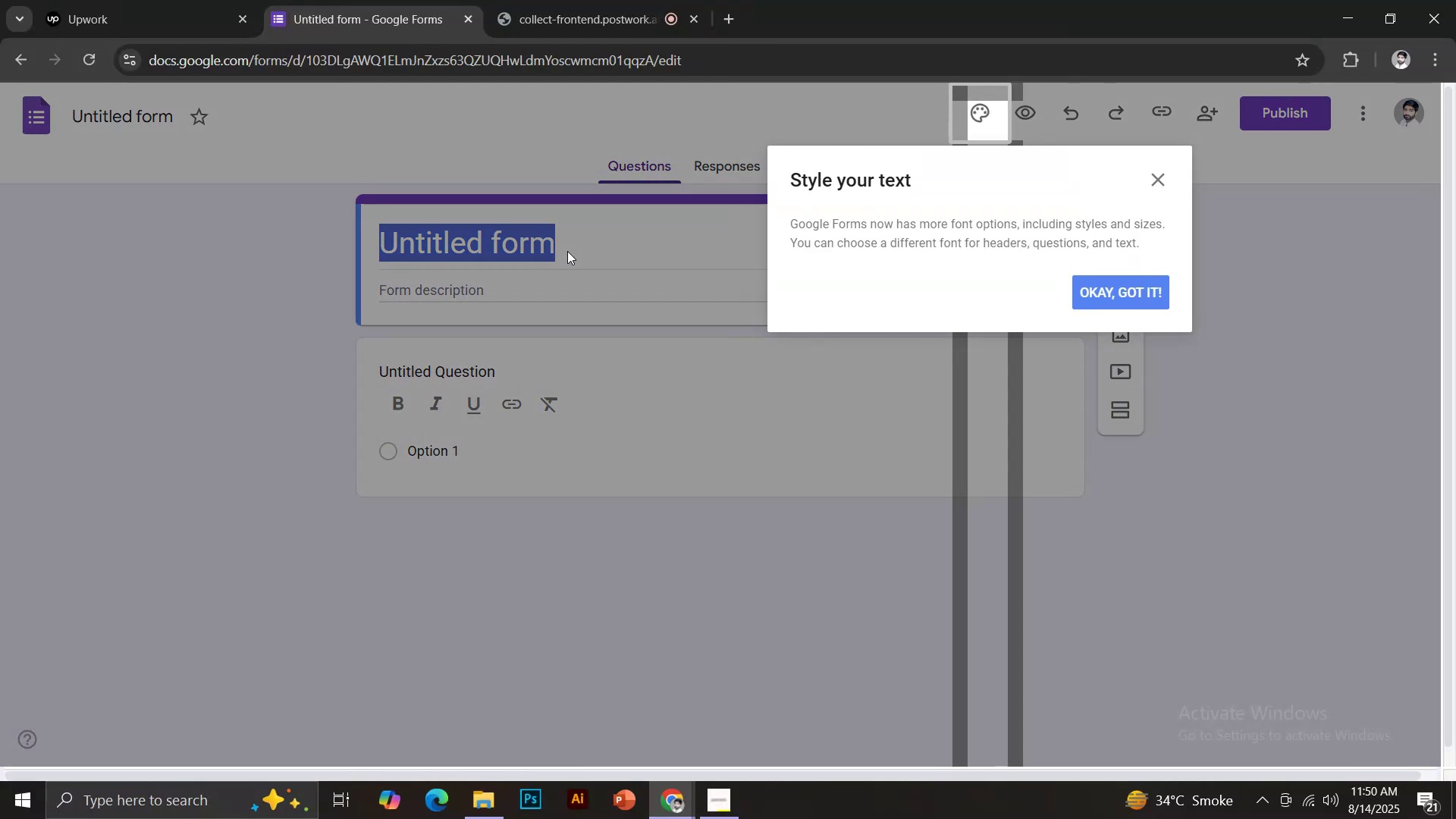 
left_click([1159, 185])
 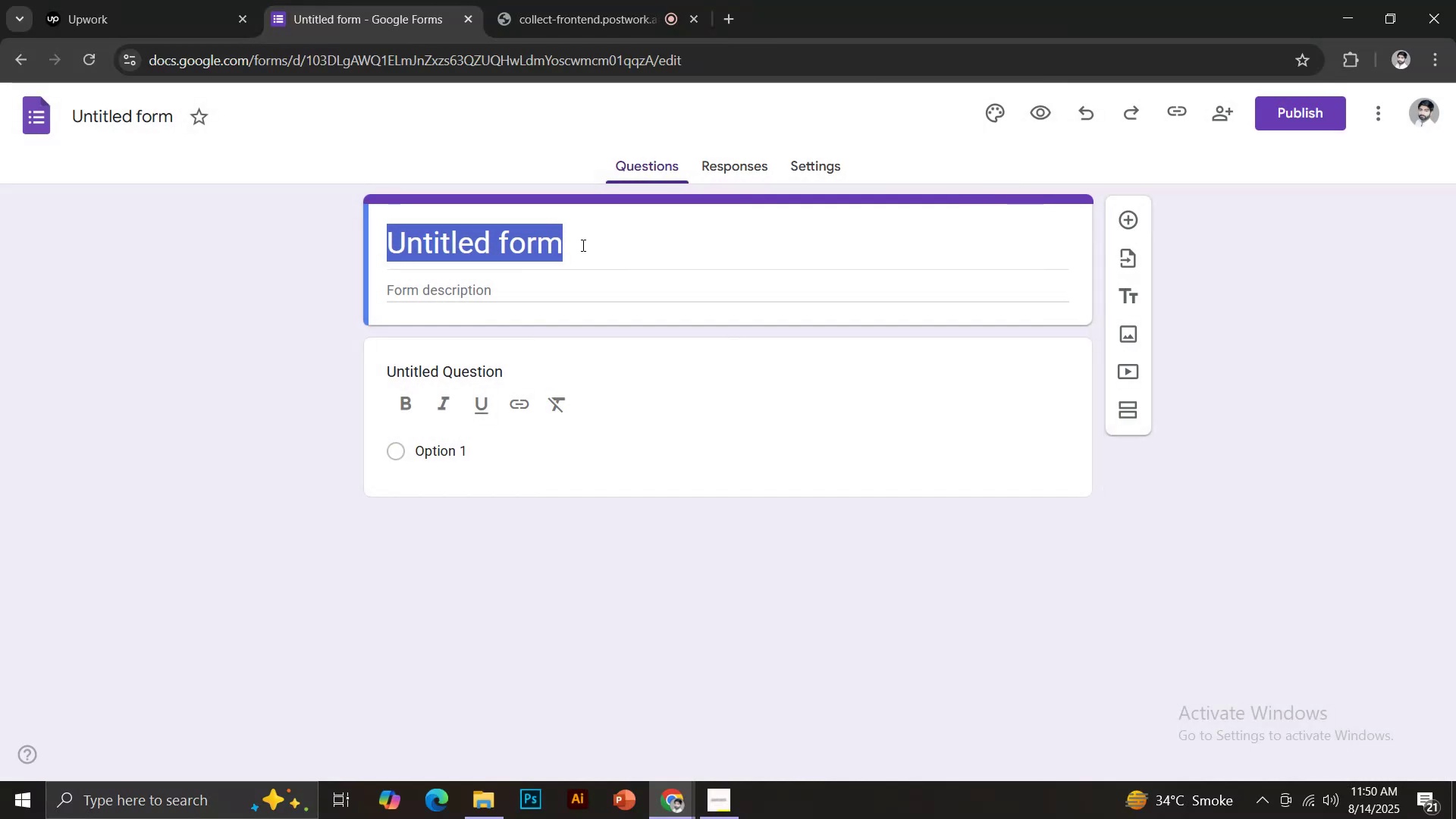 
key(CapsLock)
 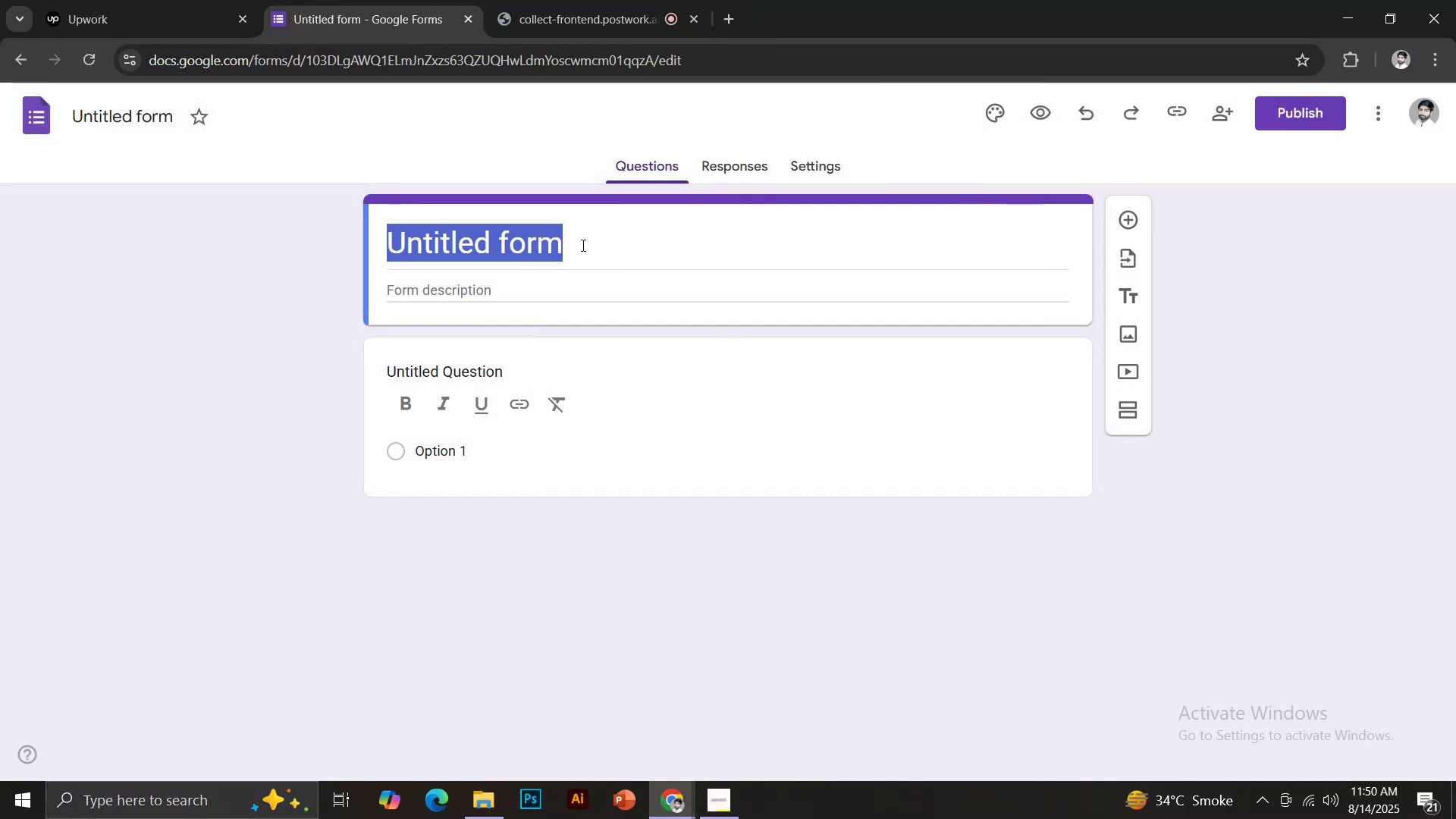 
key(V)
 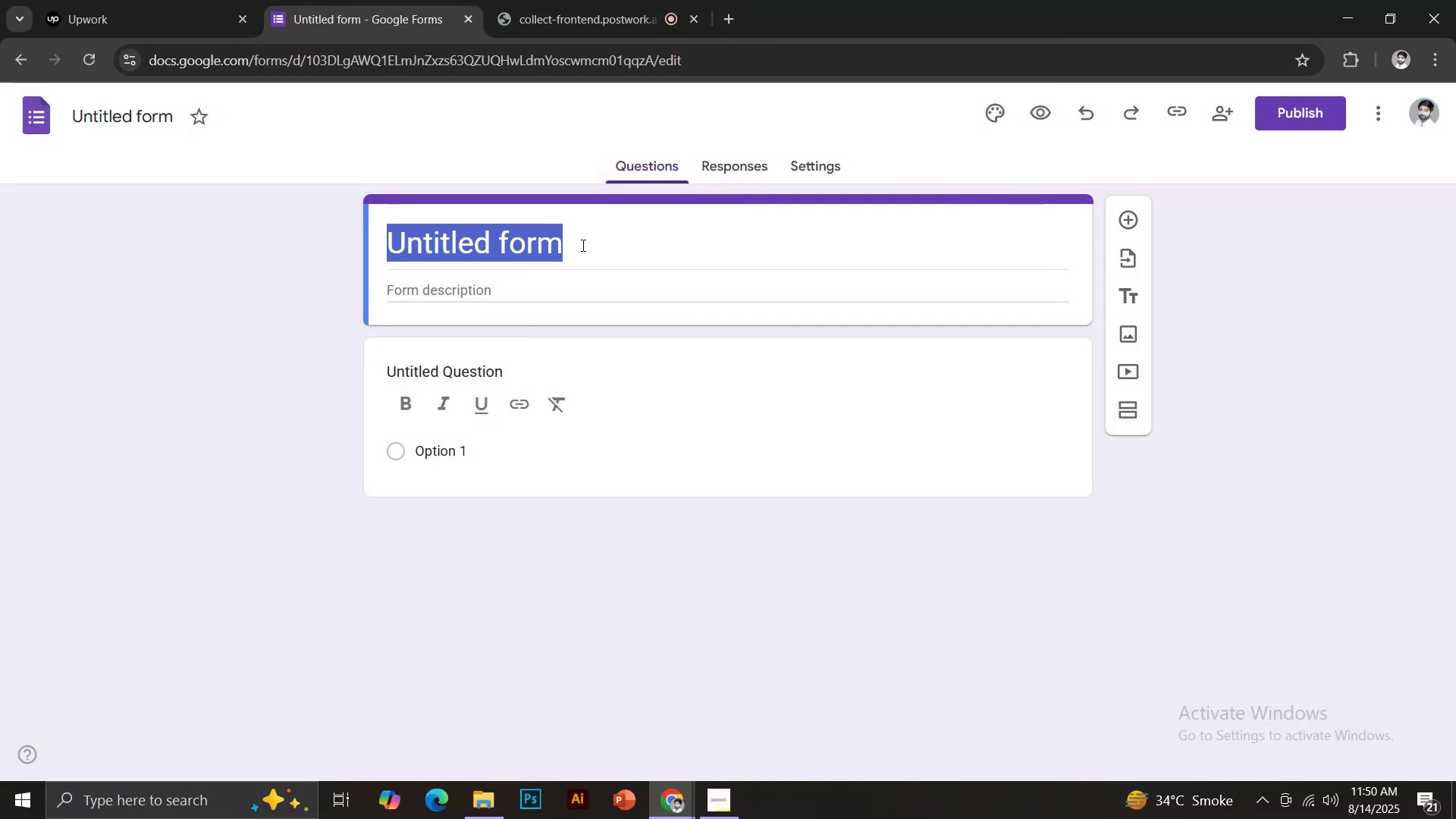 
left_click([582, 245])
 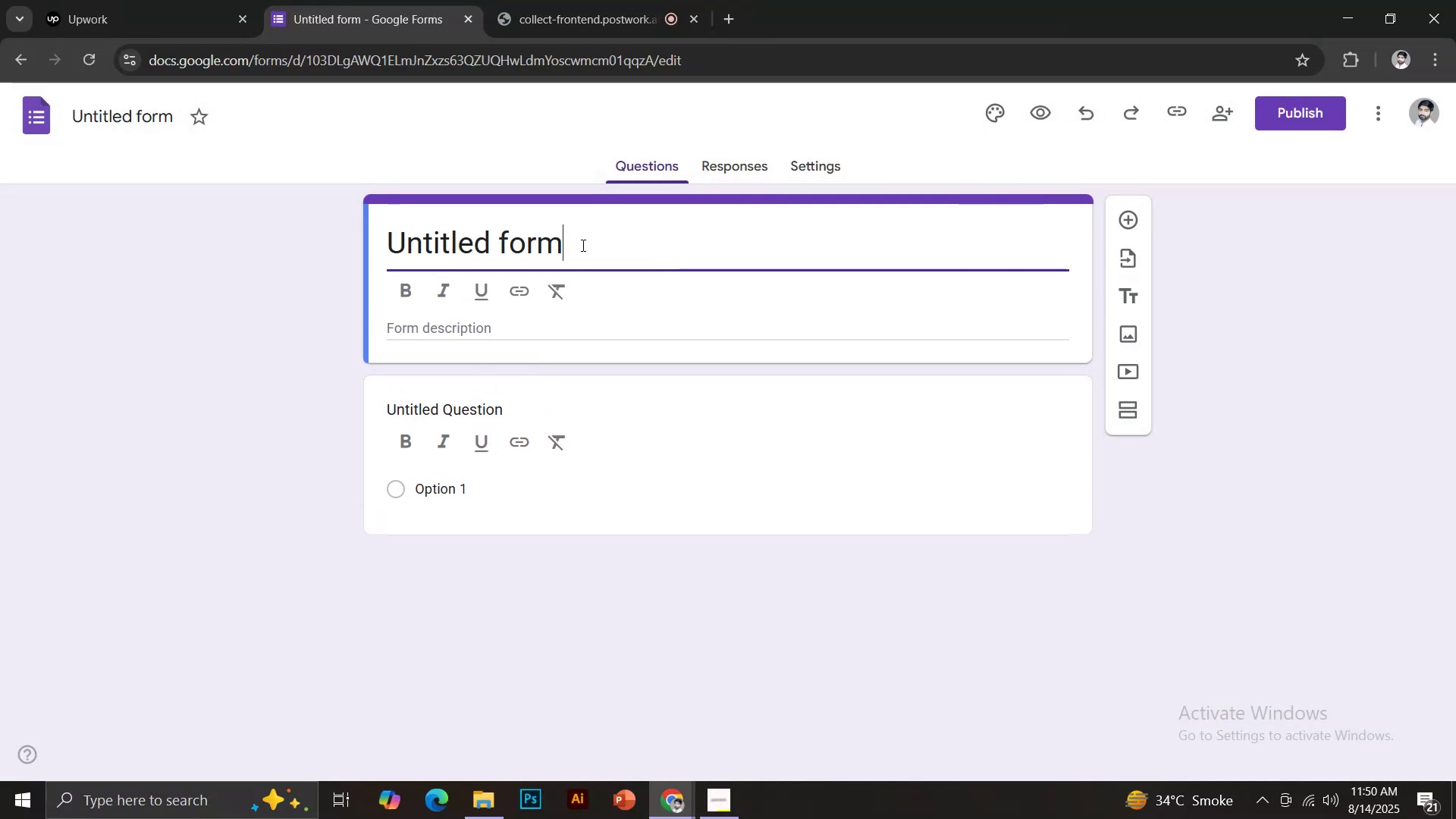 
key(Control+ControlLeft)
 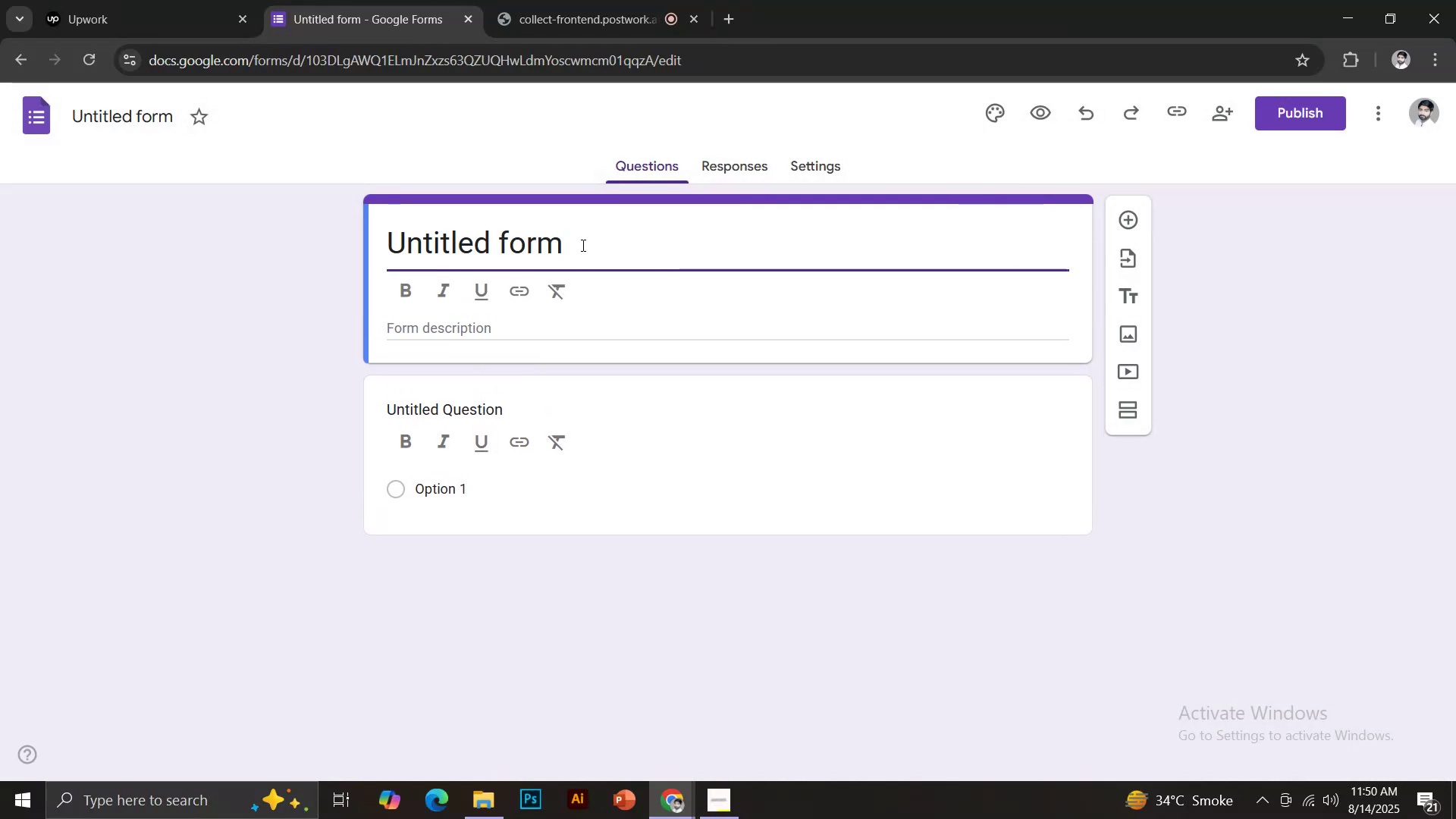 
key(Control+A)
 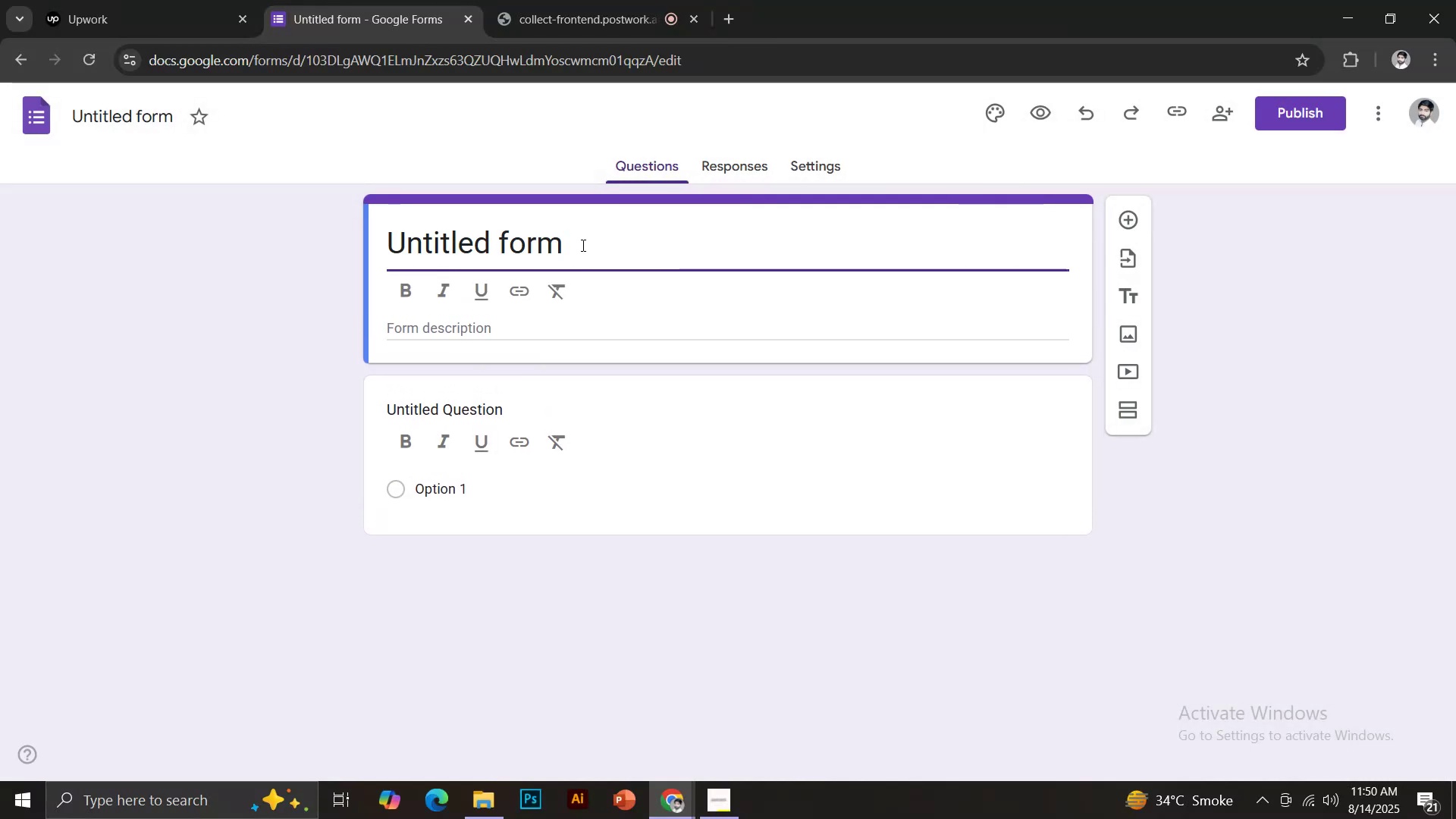 
type(vOLUN)
key(Backspace)
key(Backspace)
key(Backspace)
key(Backspace)
key(Backspace)
type(Volunt)
 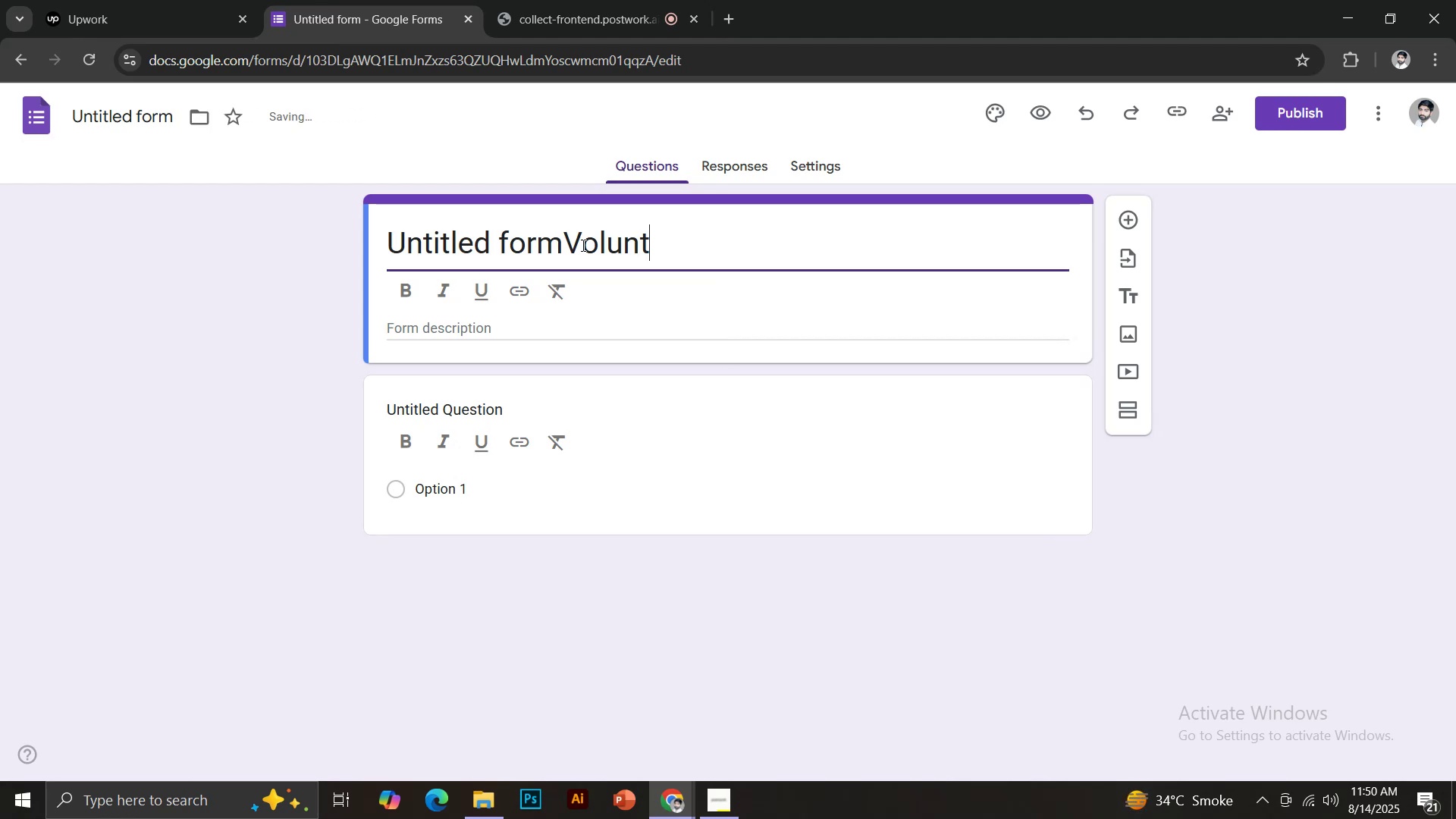 
key(Control+ControlLeft)
 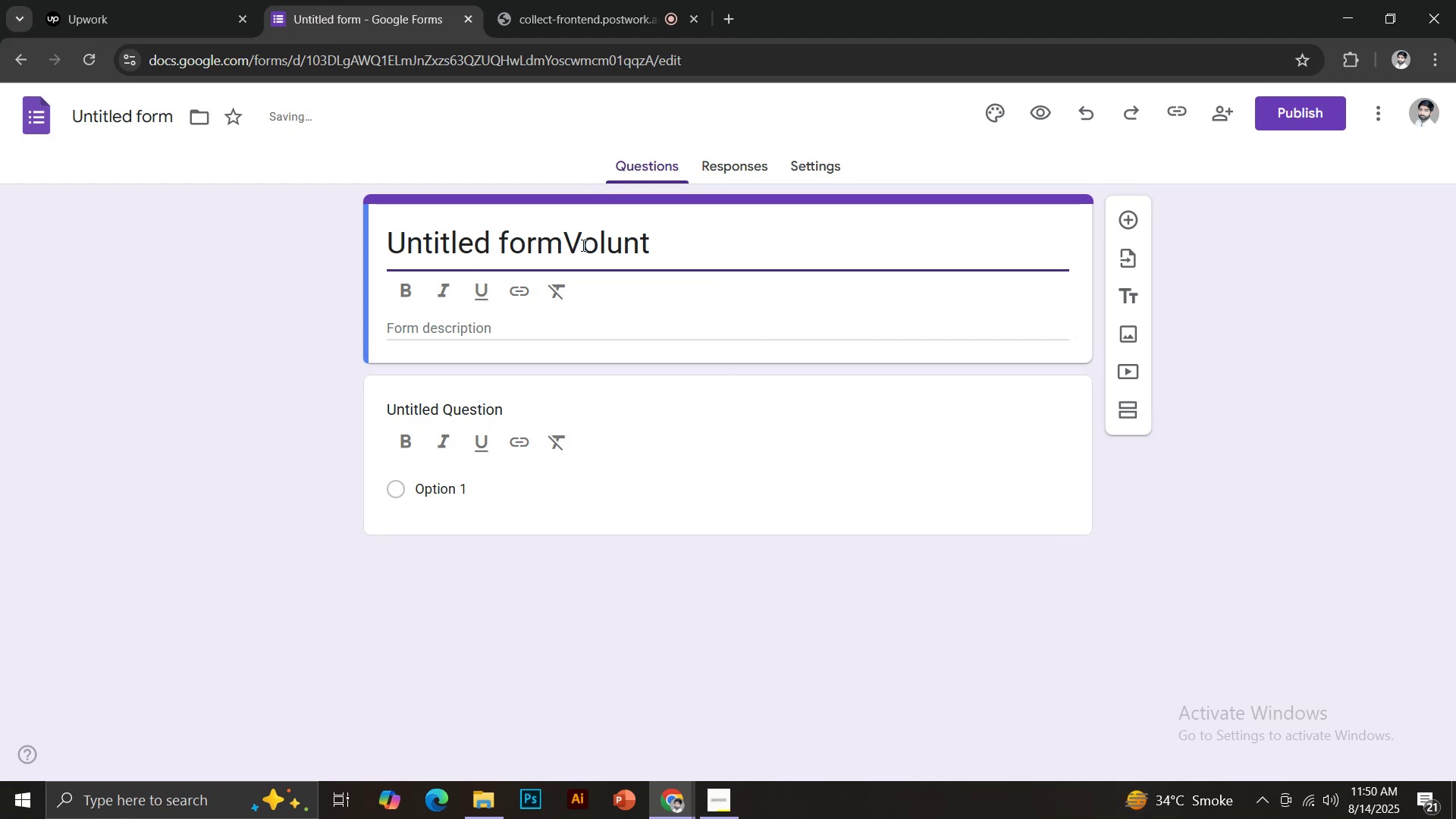 
key(Control+A)
 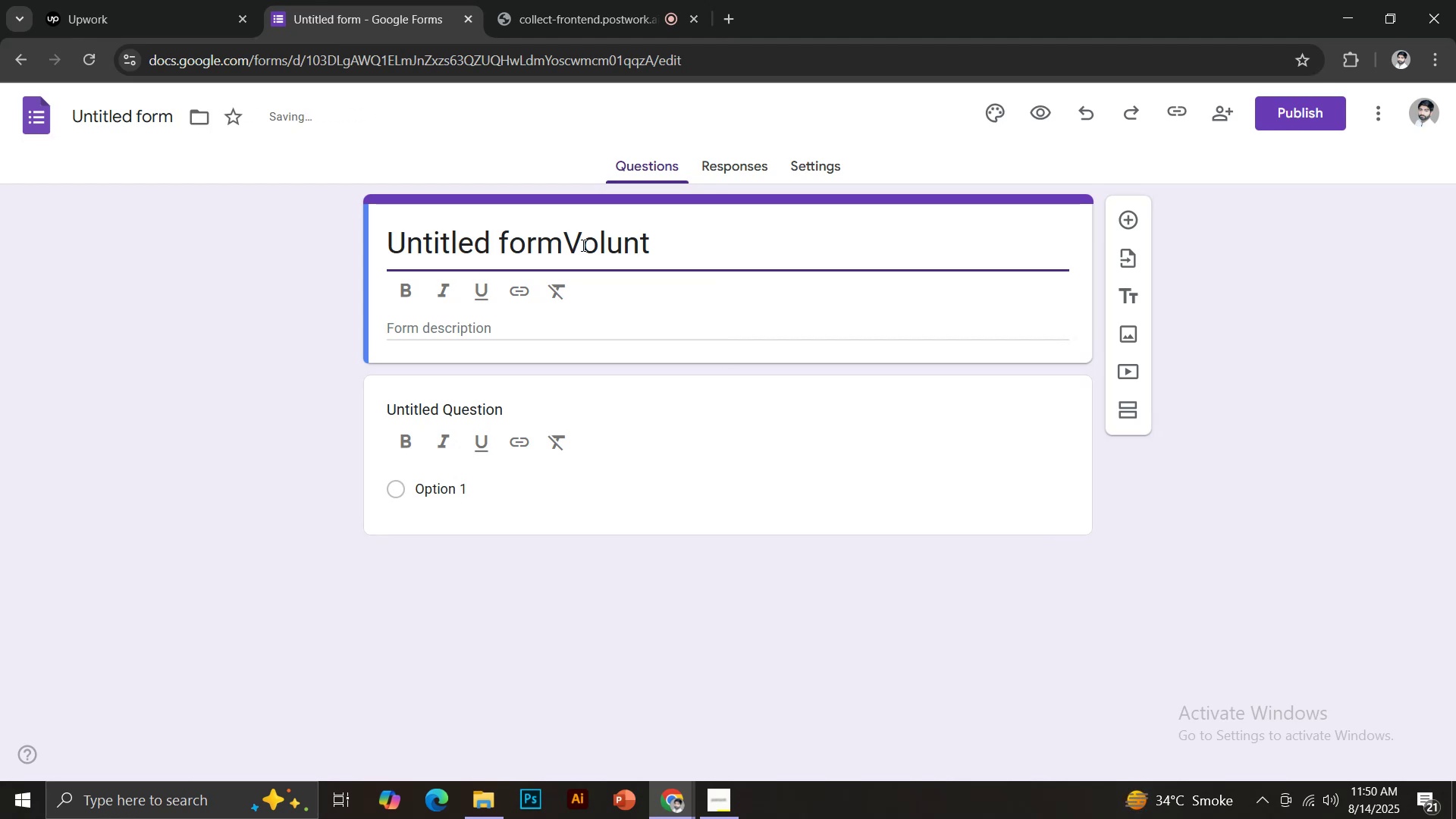 
key(Backspace)
type(Volunte)
 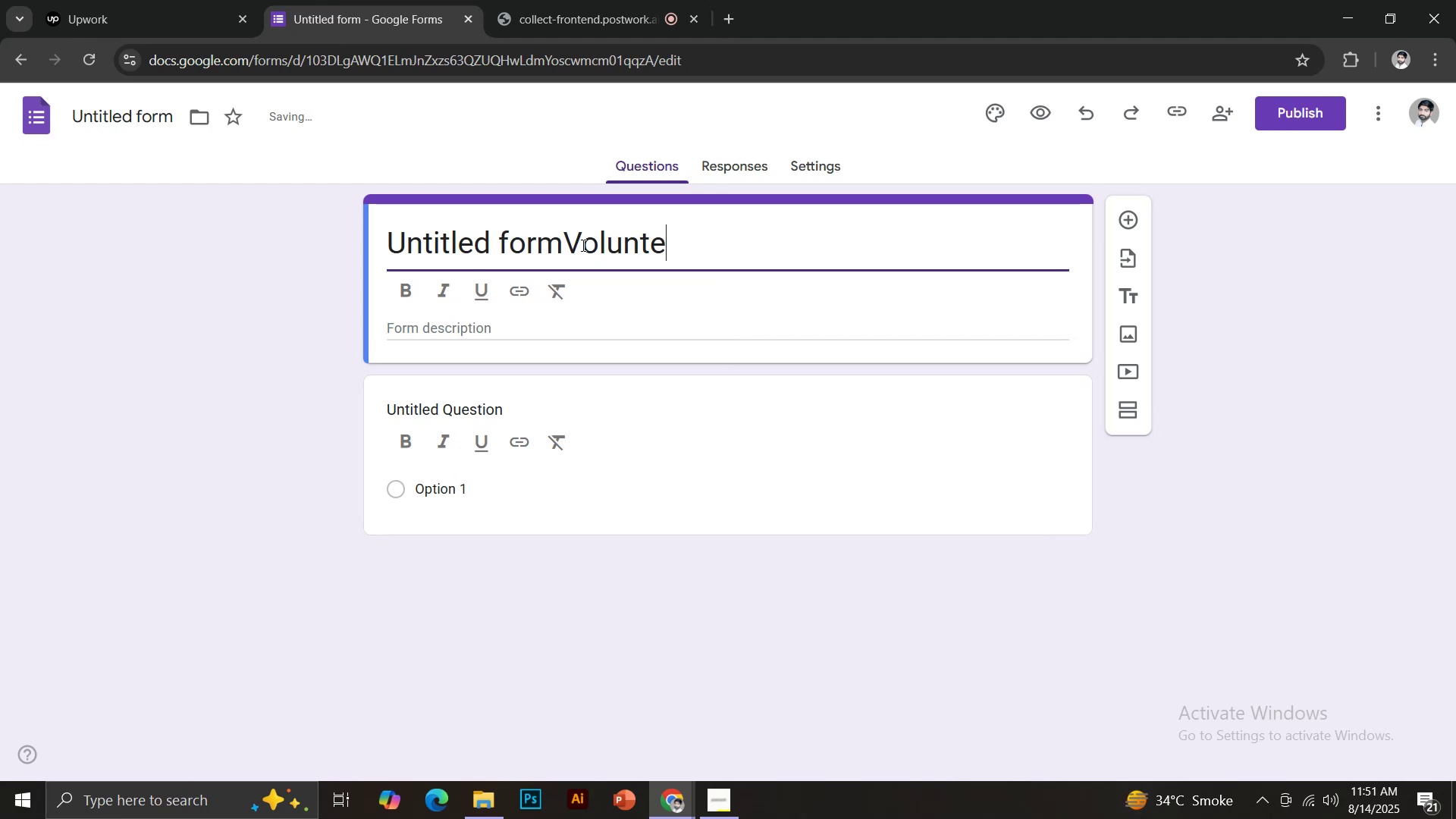 
key(Control+A)
 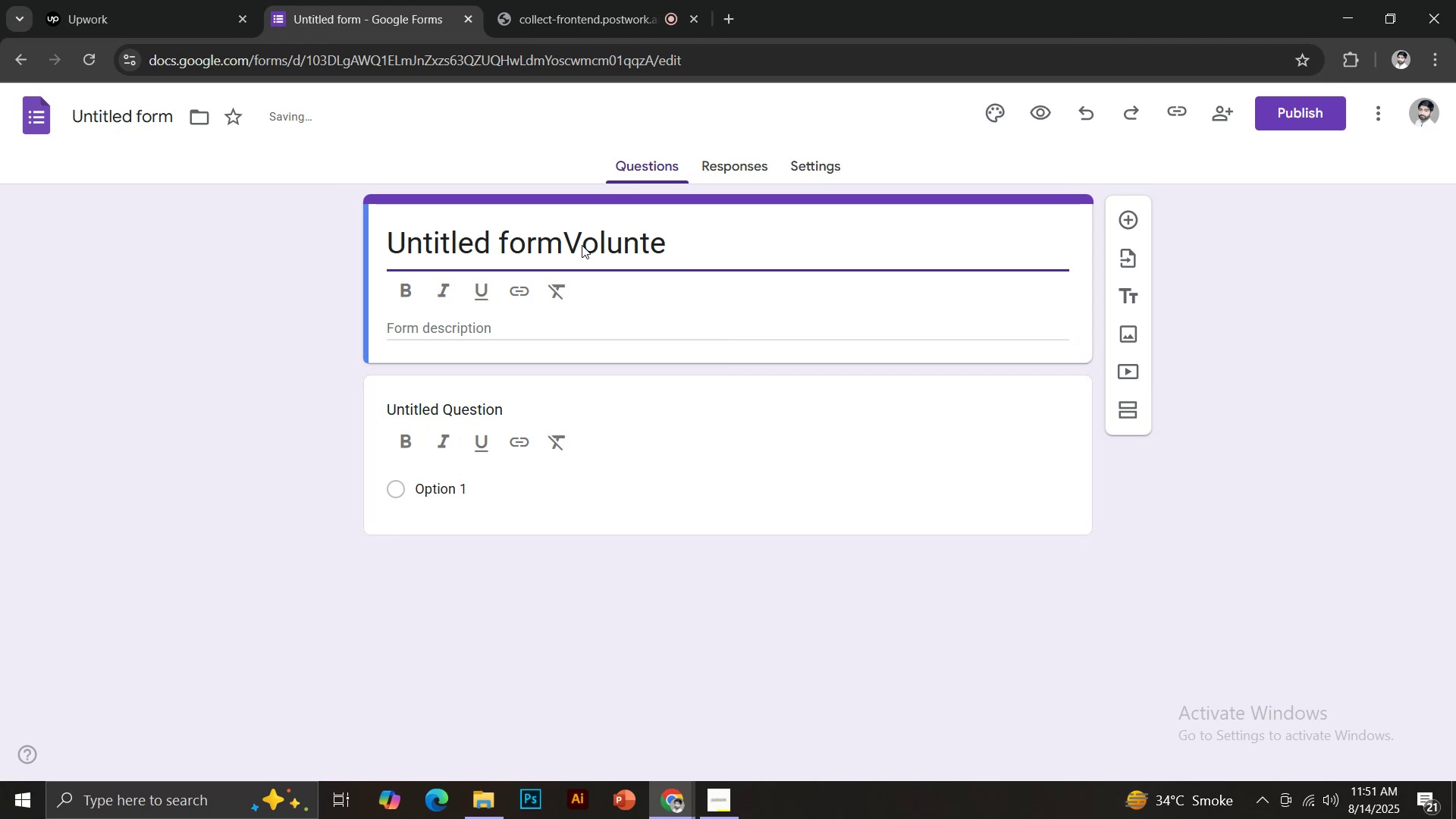 
key(Backspace)
 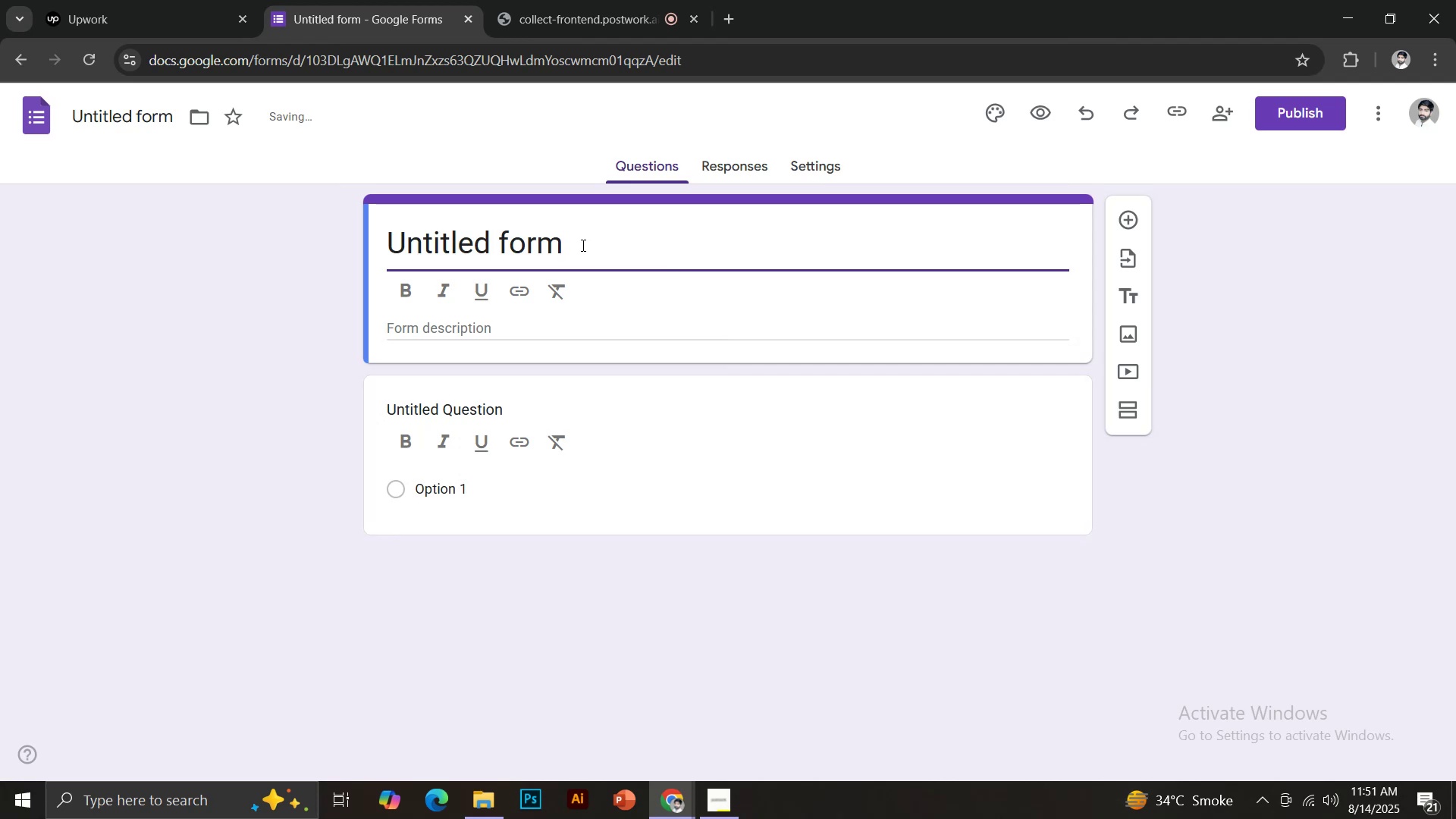 
key(Control+ControlLeft)
 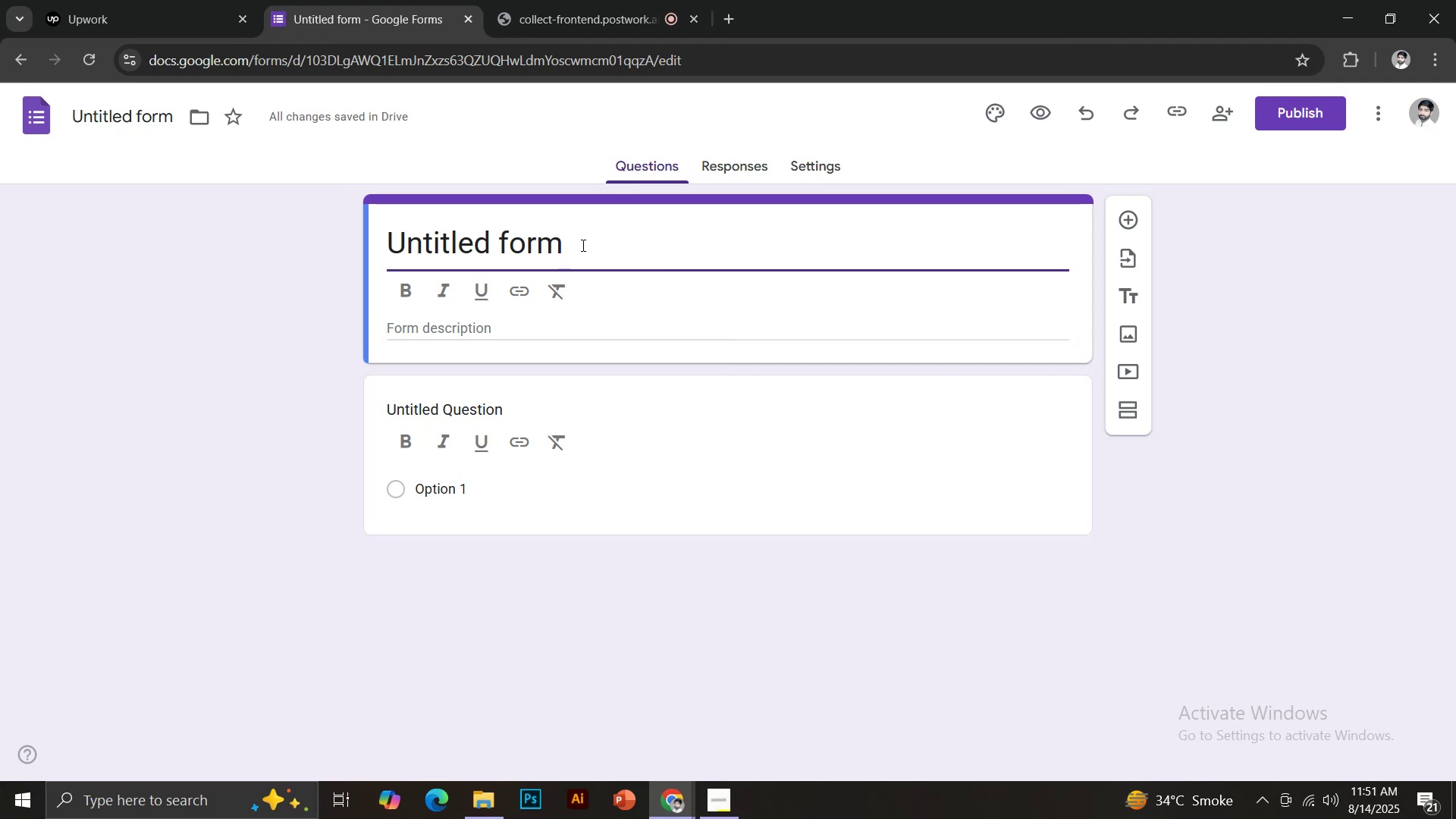 
key(Control+A)
 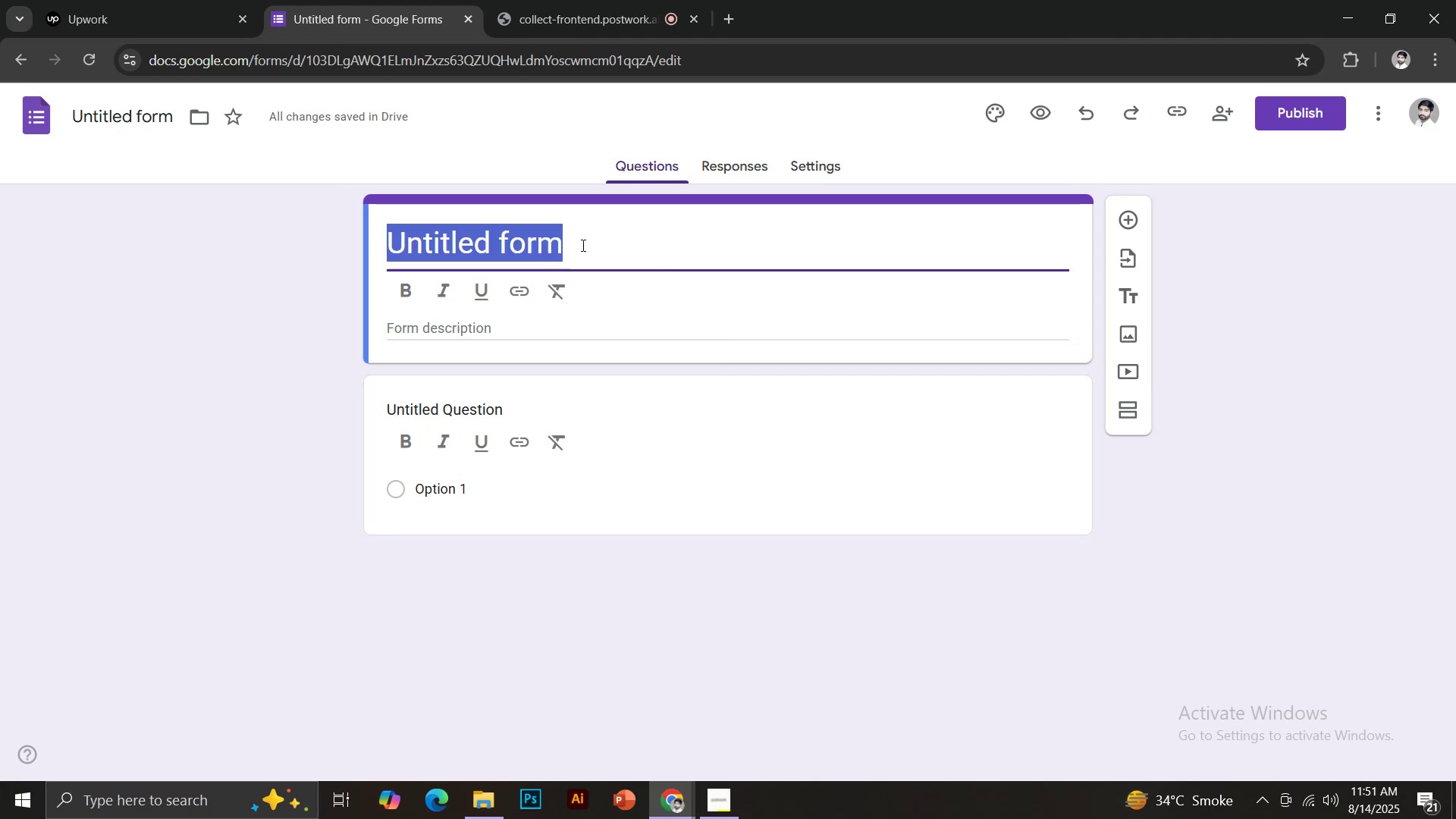 
type(Volunteer Form)
key(Backspace)
key(Backspace)
key(Backspace)
key(Backspace)
type(Registration Form)
 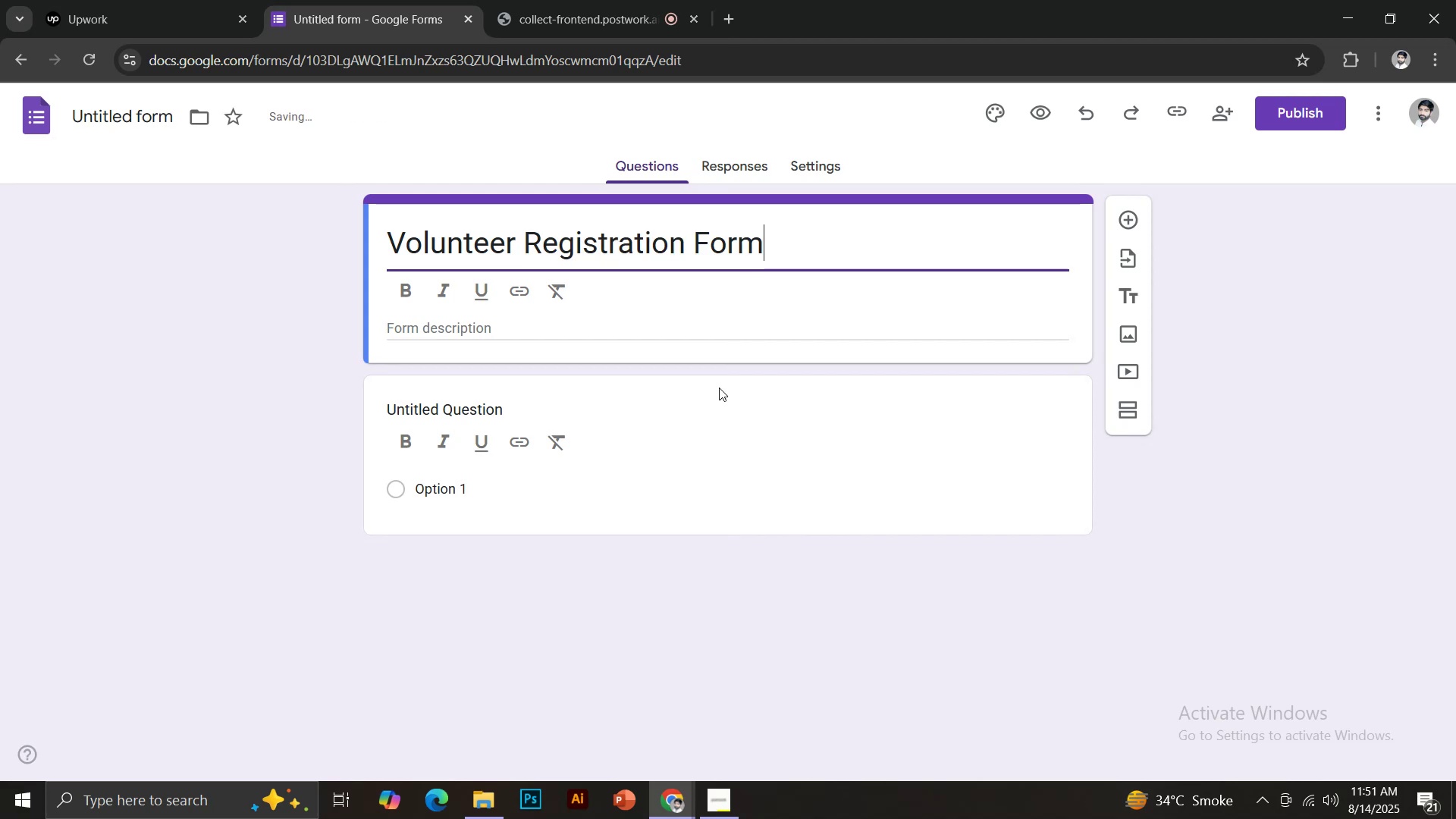 
left_click([732, 792])
 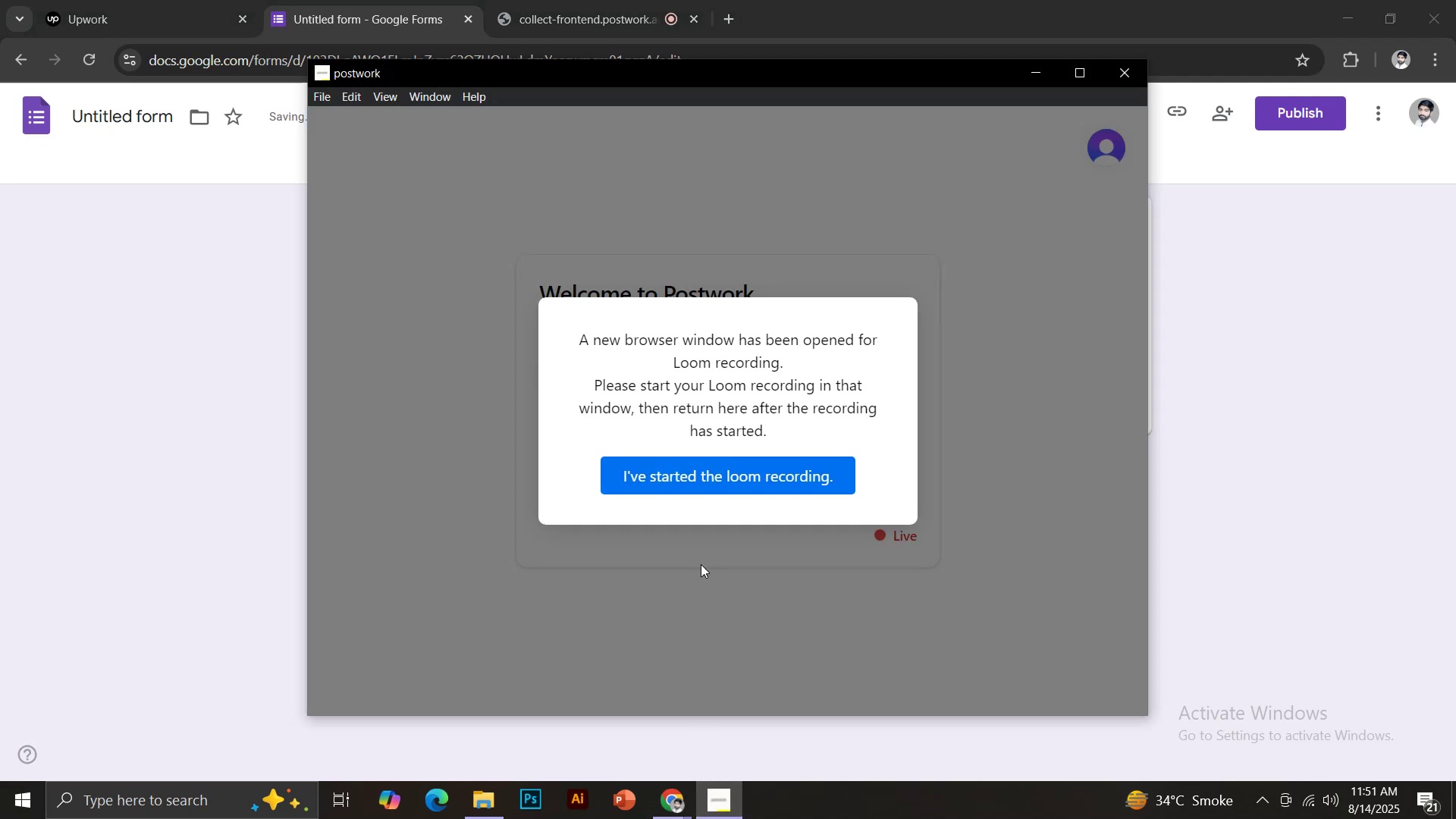 
left_click([686, 465])
 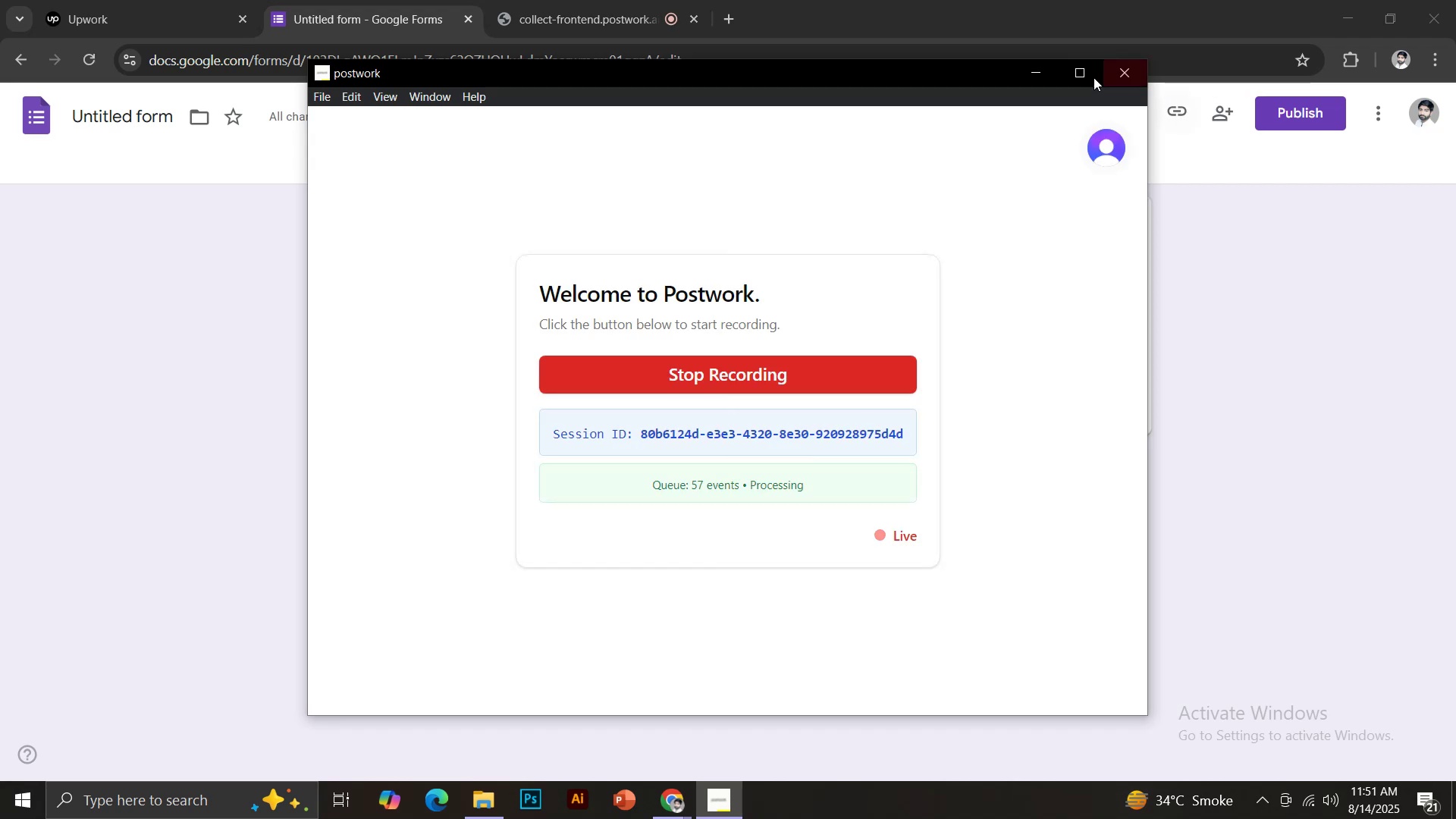 
left_click([1033, 77])
 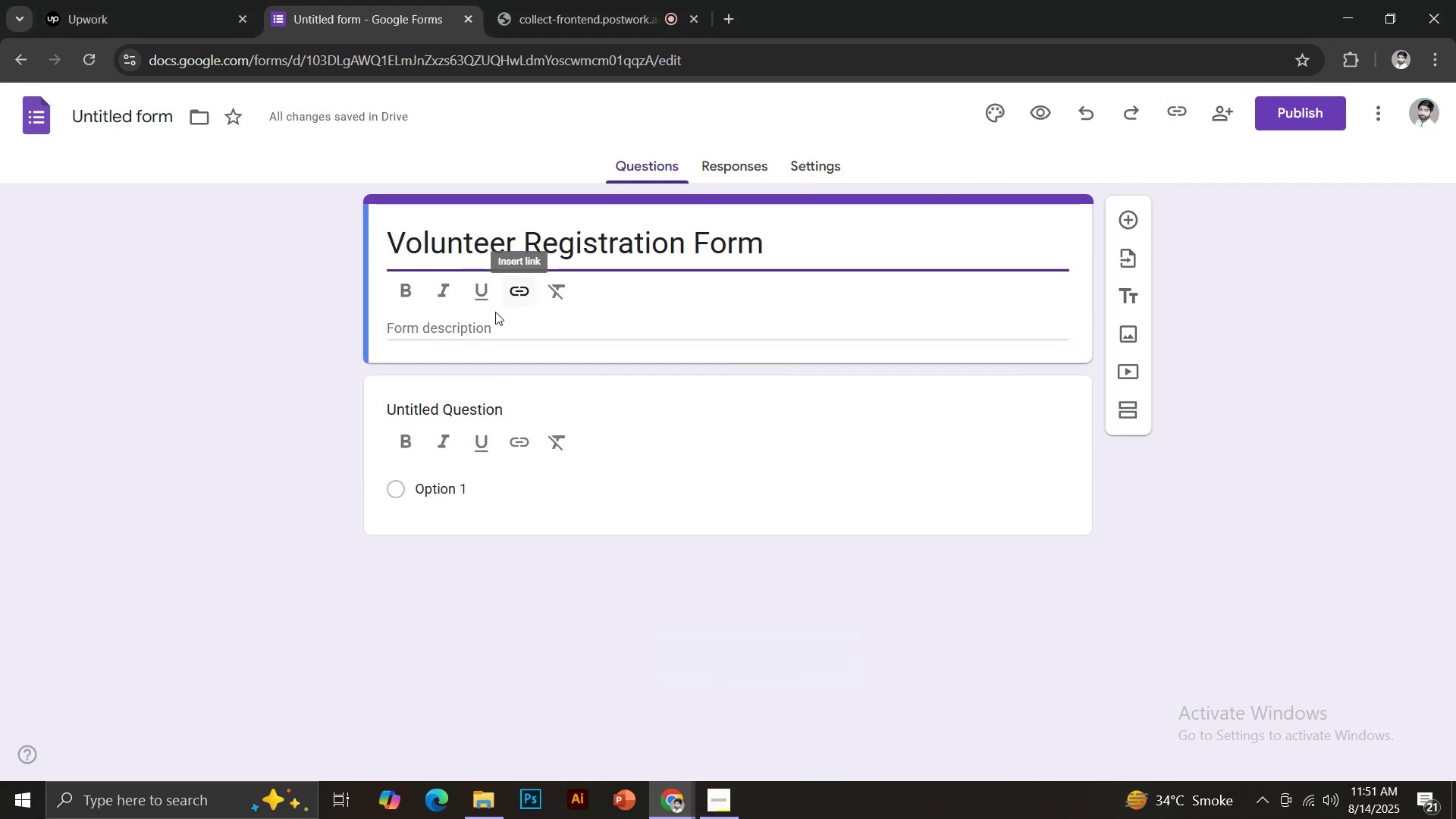 
left_click([460, 327])
 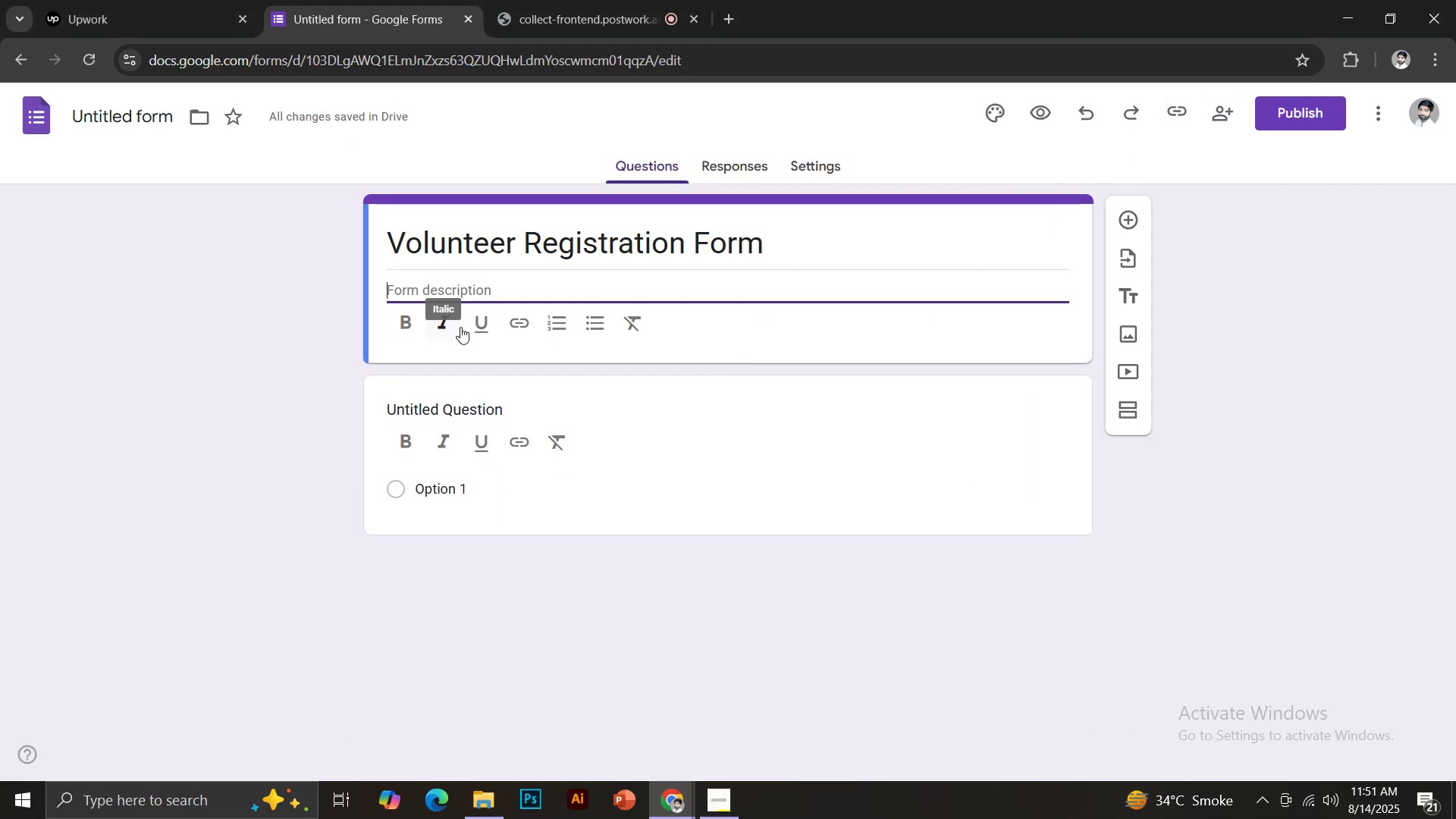 
type(Sign Up volunteers for events/projects)
 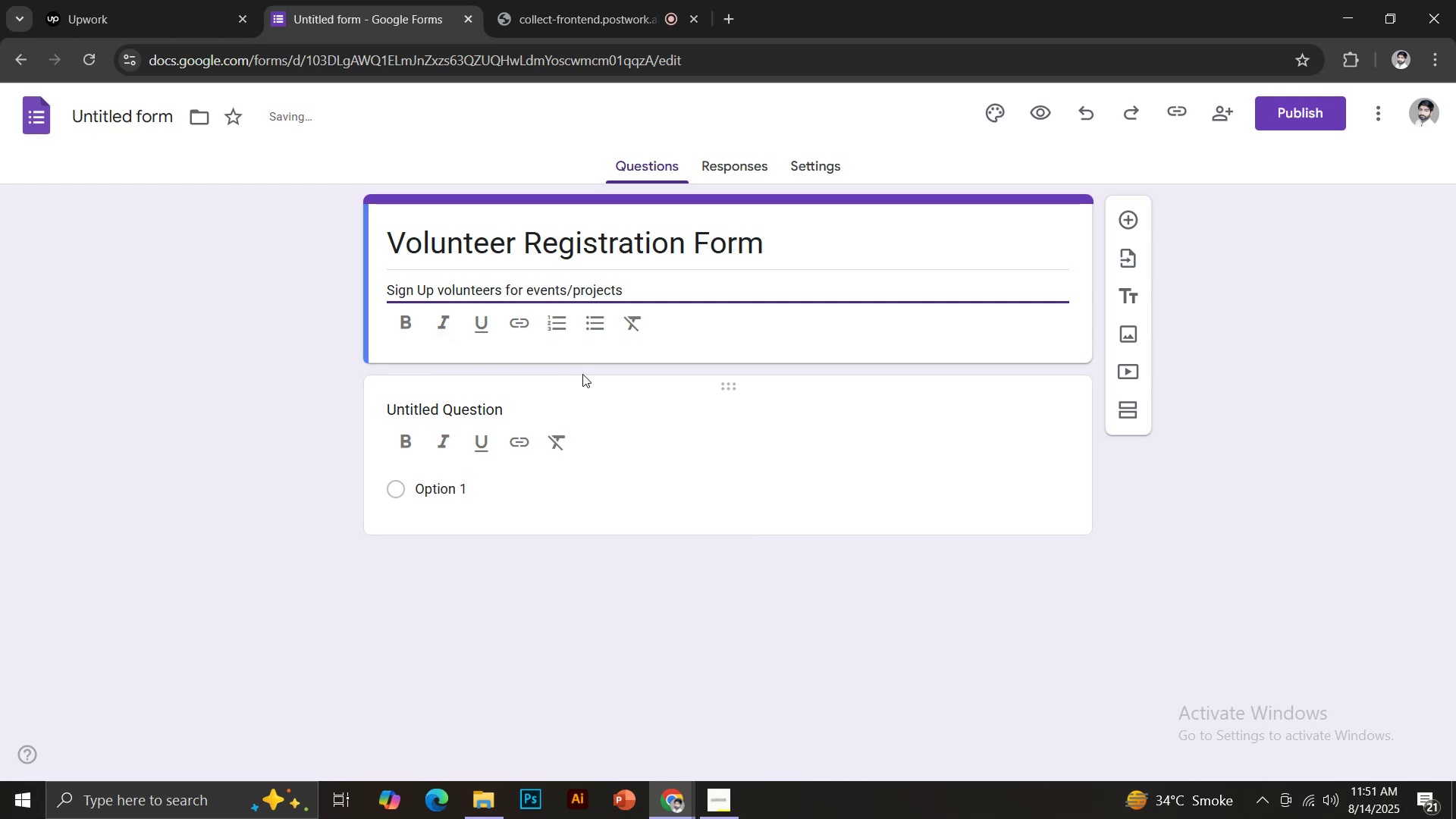 
left_click([425, 410])
 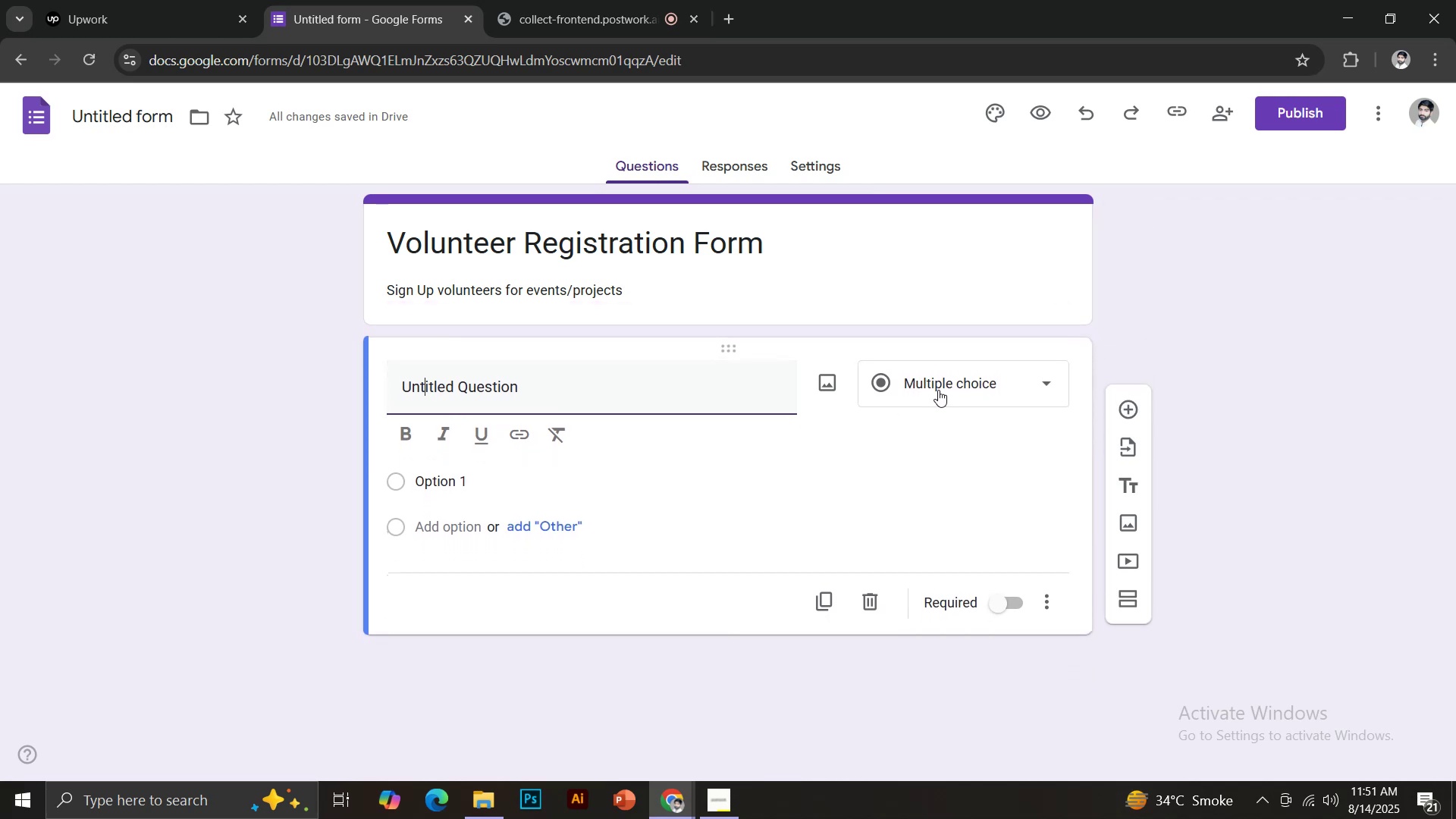 
left_click([938, 390])
 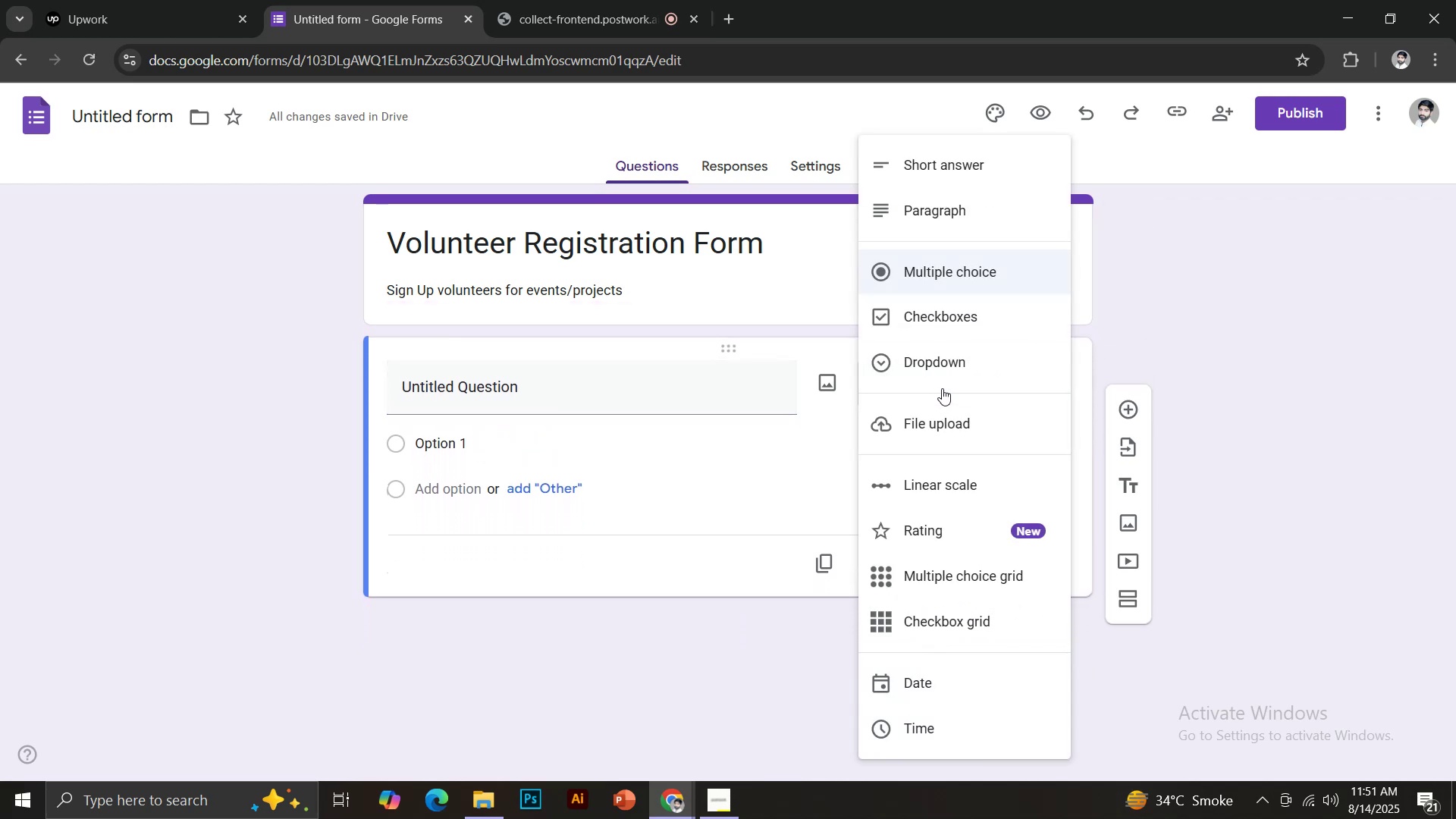 
scroll: coordinate [945, 406], scroll_direction: down, amount: 1.0
 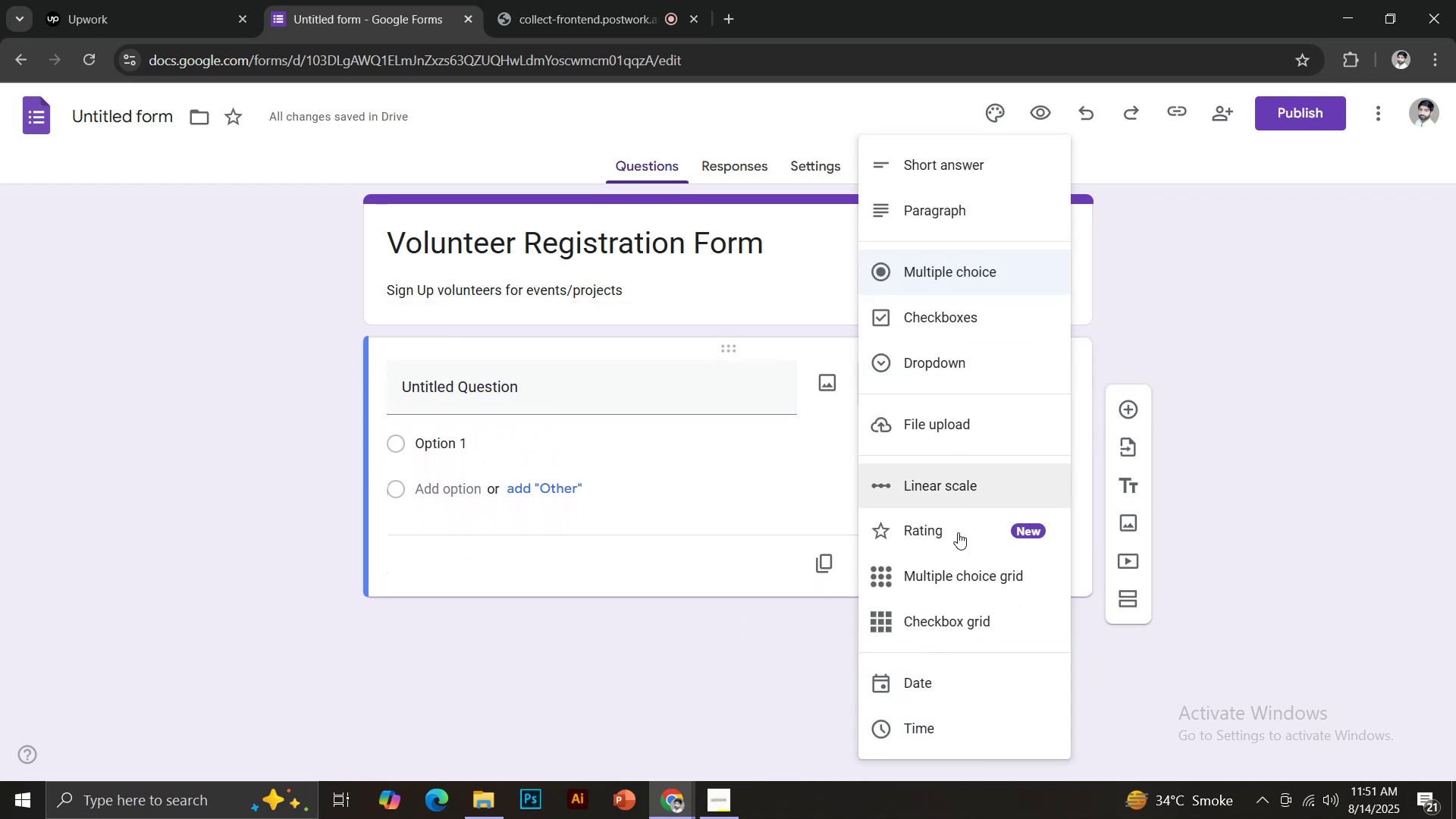 
scroll: coordinate [956, 675], scroll_direction: none, amount: 0.0
 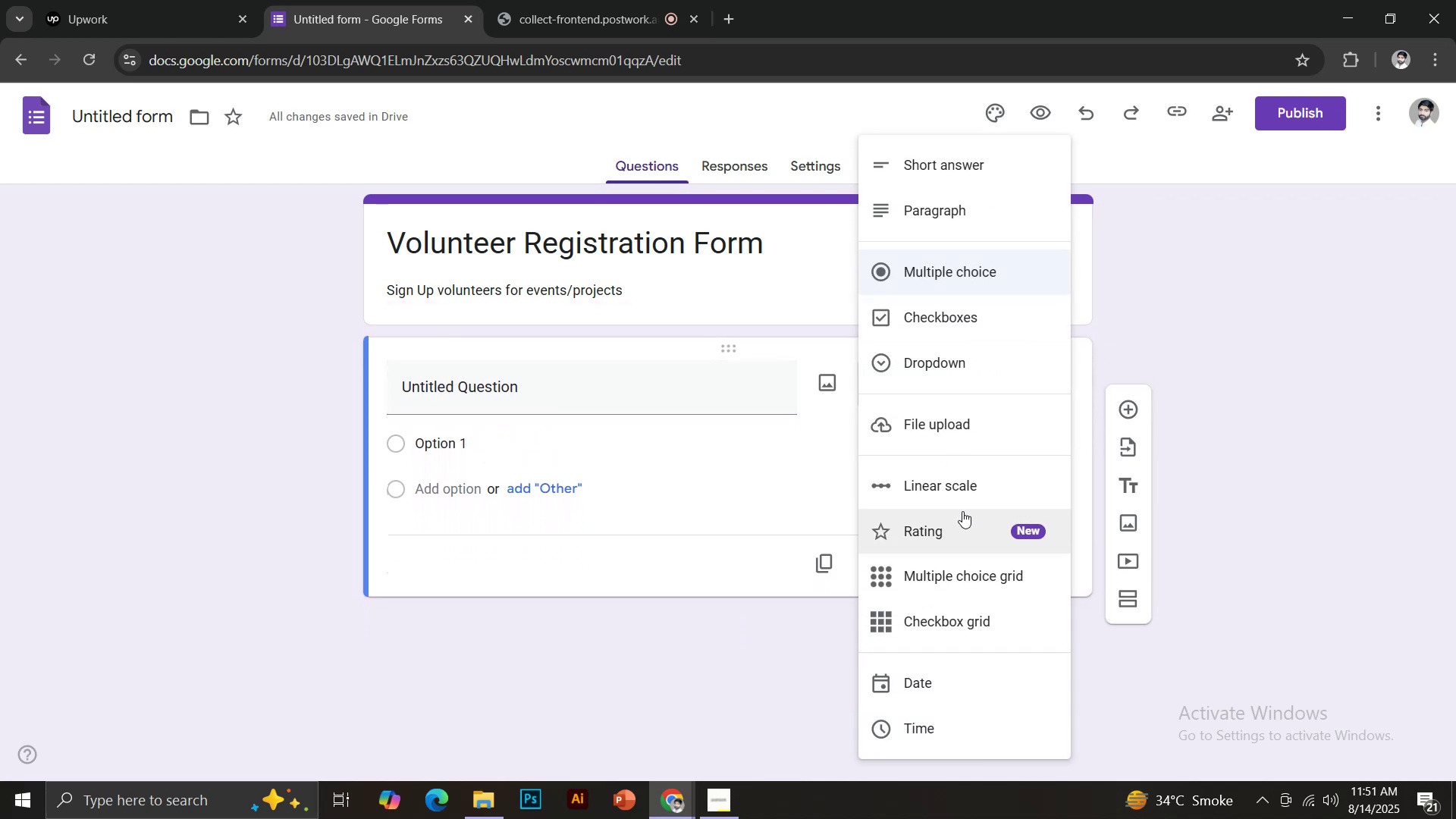 
scroll: coordinate [936, 728], scroll_direction: down, amount: 4.0
 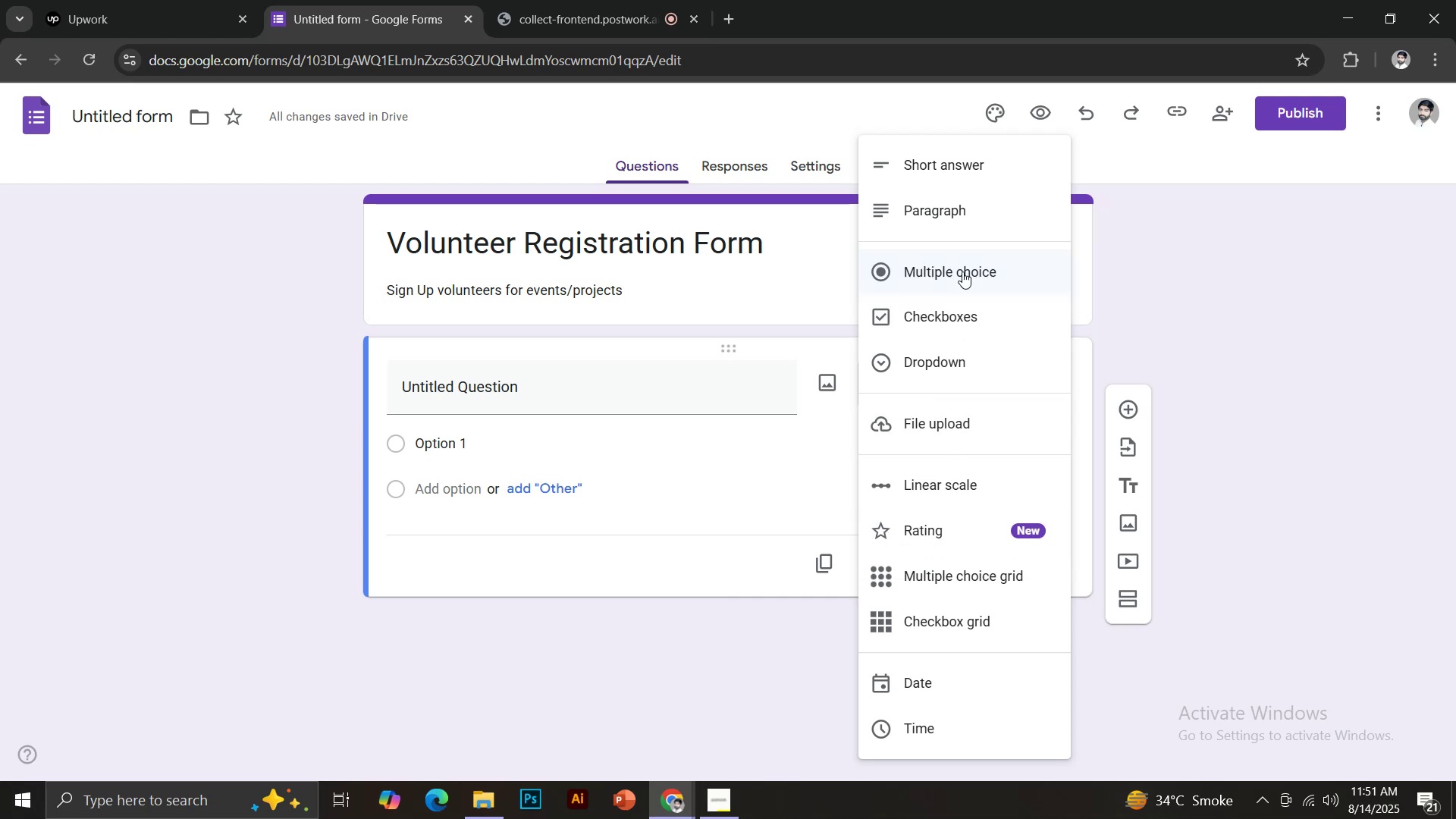 
left_click([496, 391])
 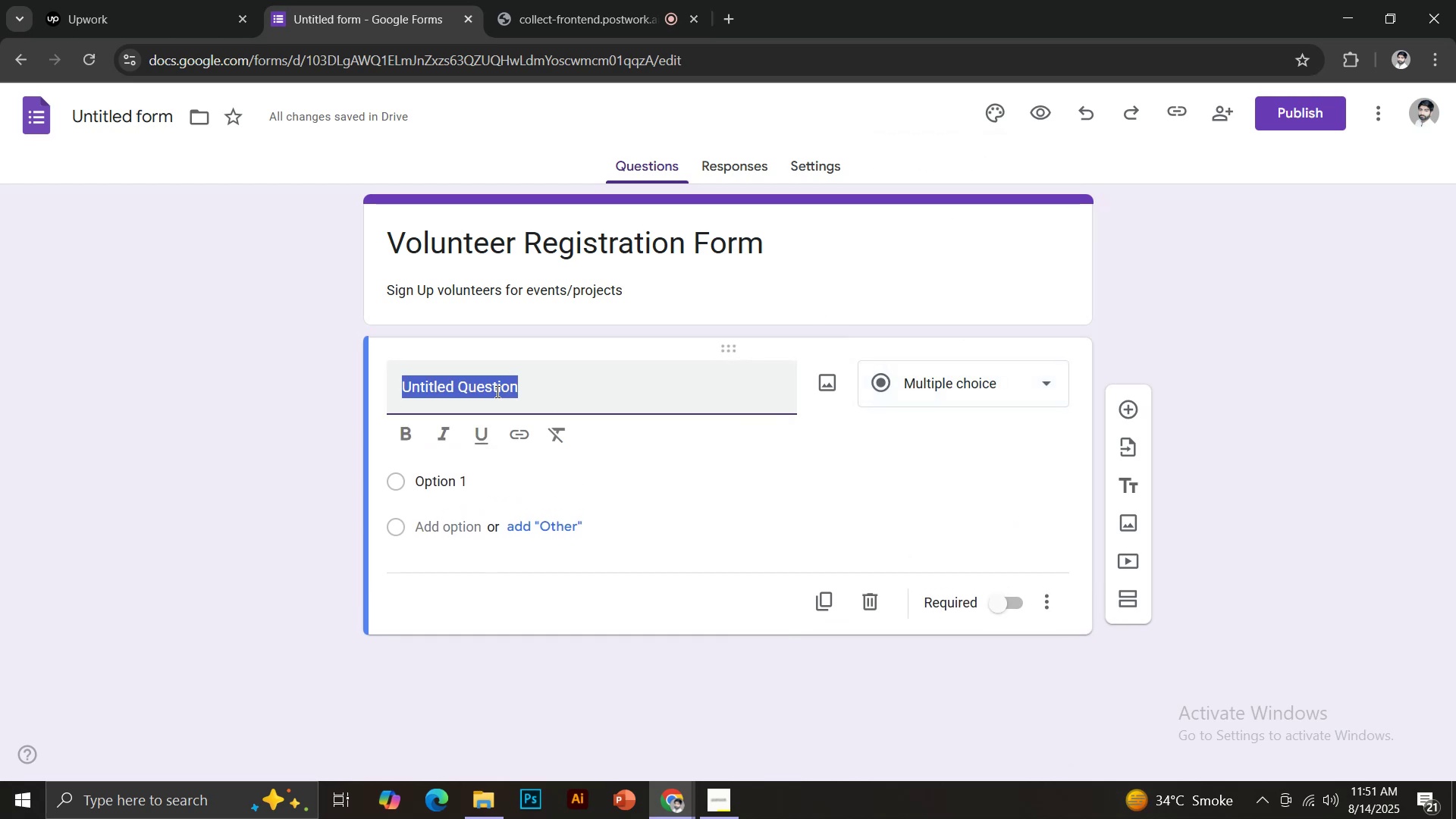 
type(Full a)
key(Backspace)
type(Name)
 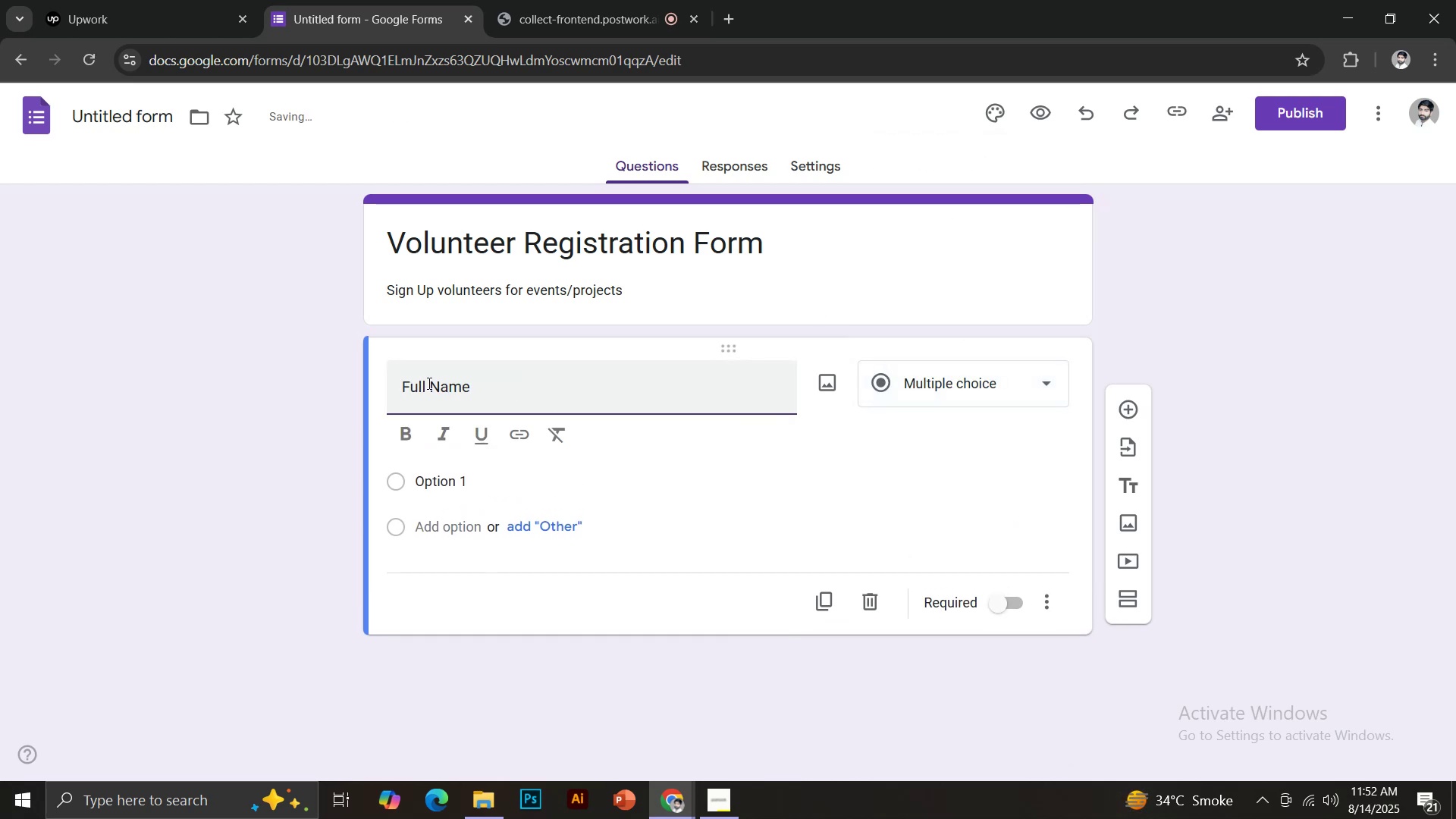 
left_click([931, 381])
 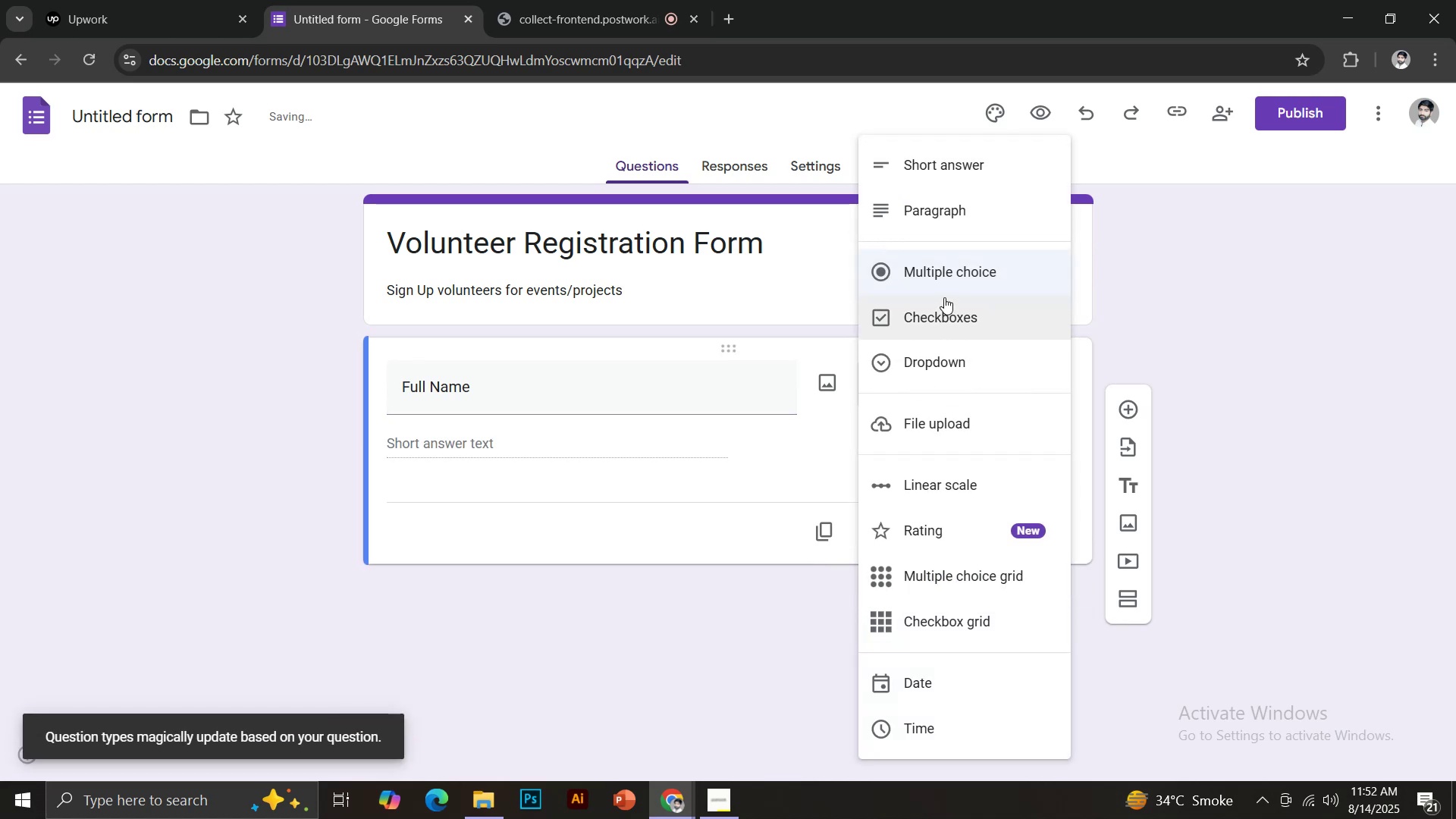 
left_click([944, 165])
 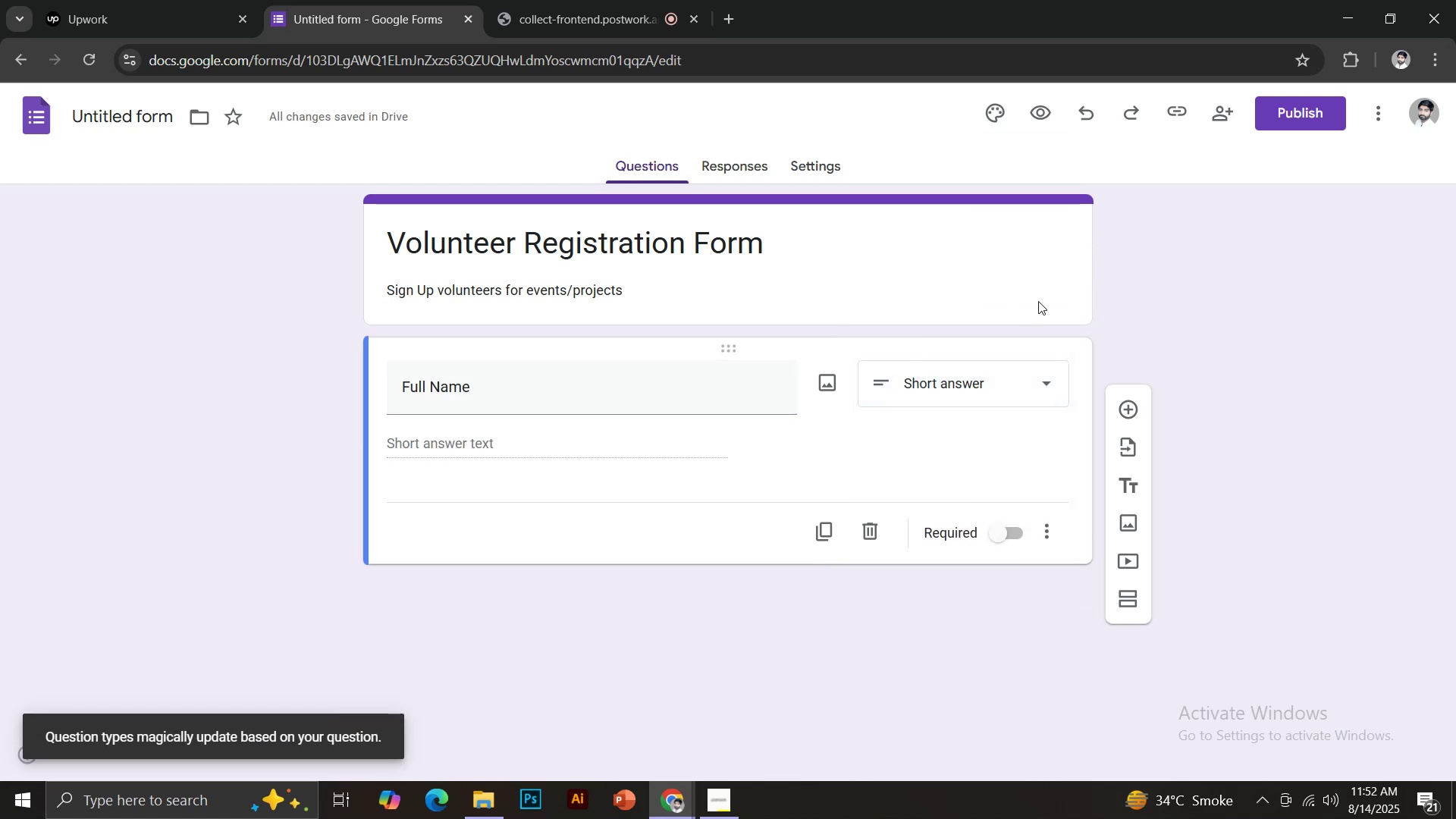 
wait(6.16)
 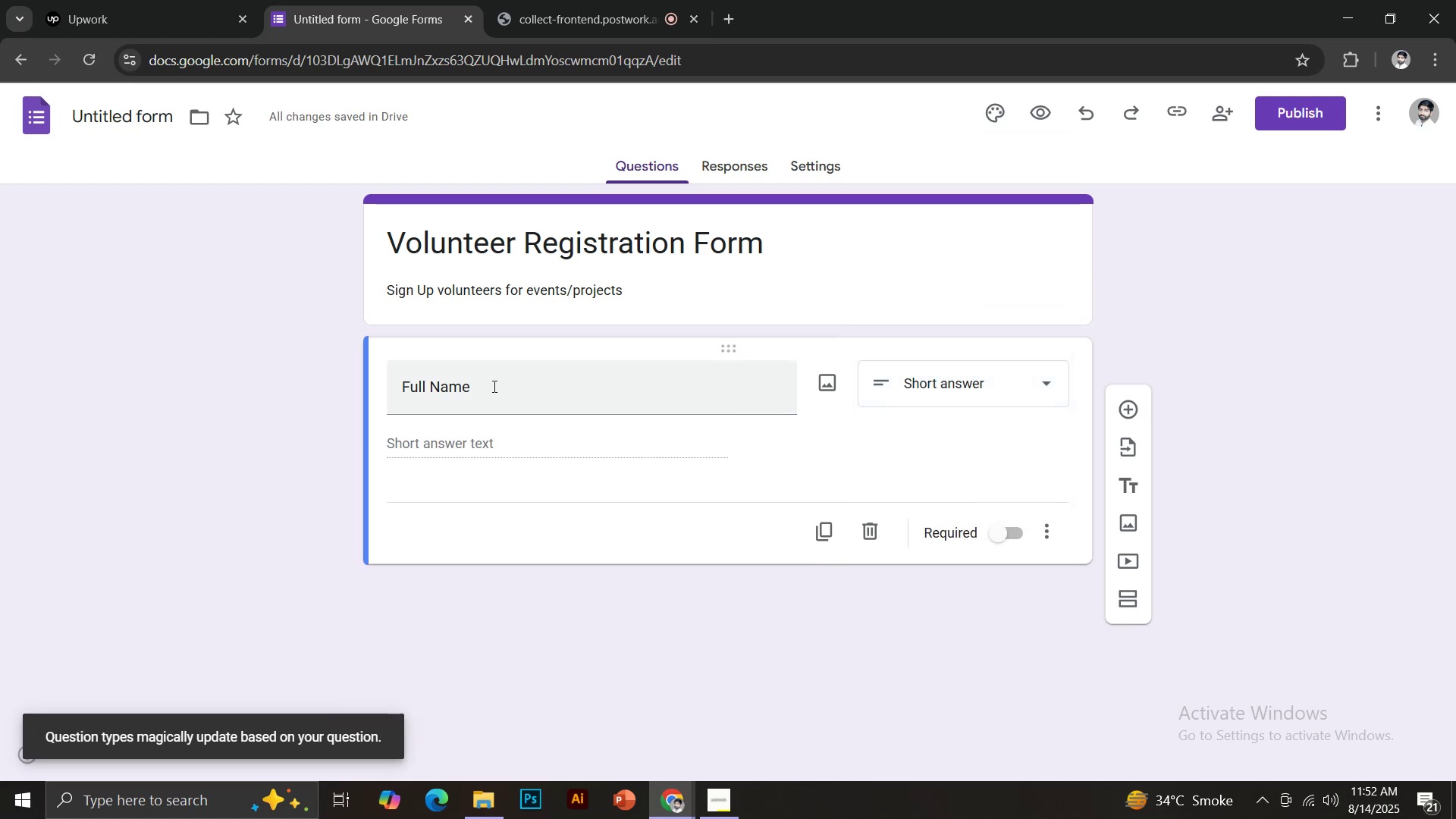 
left_click([1129, 403])
 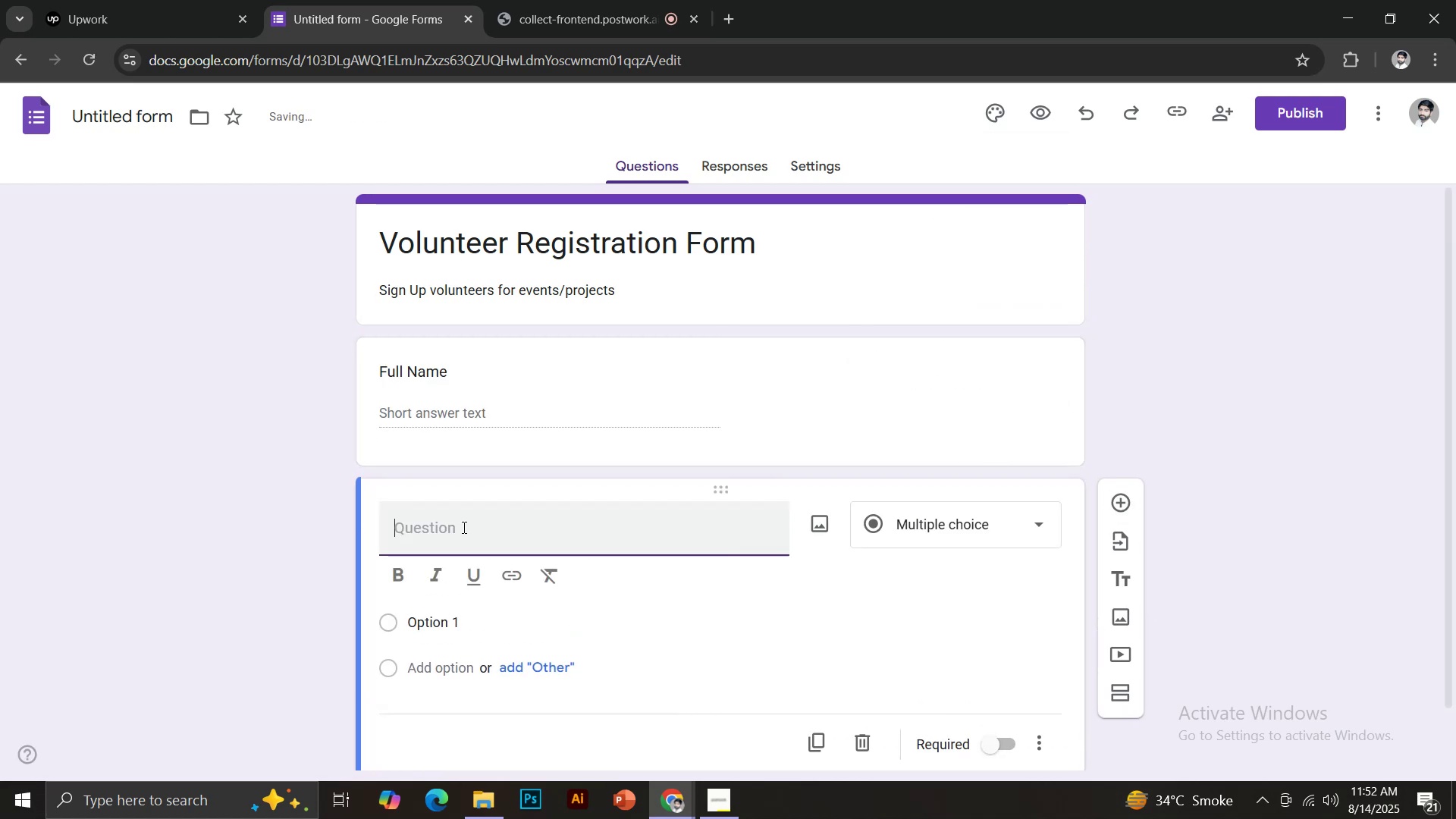 
type(Ea)
key(Backspace)
type(mail Address)
 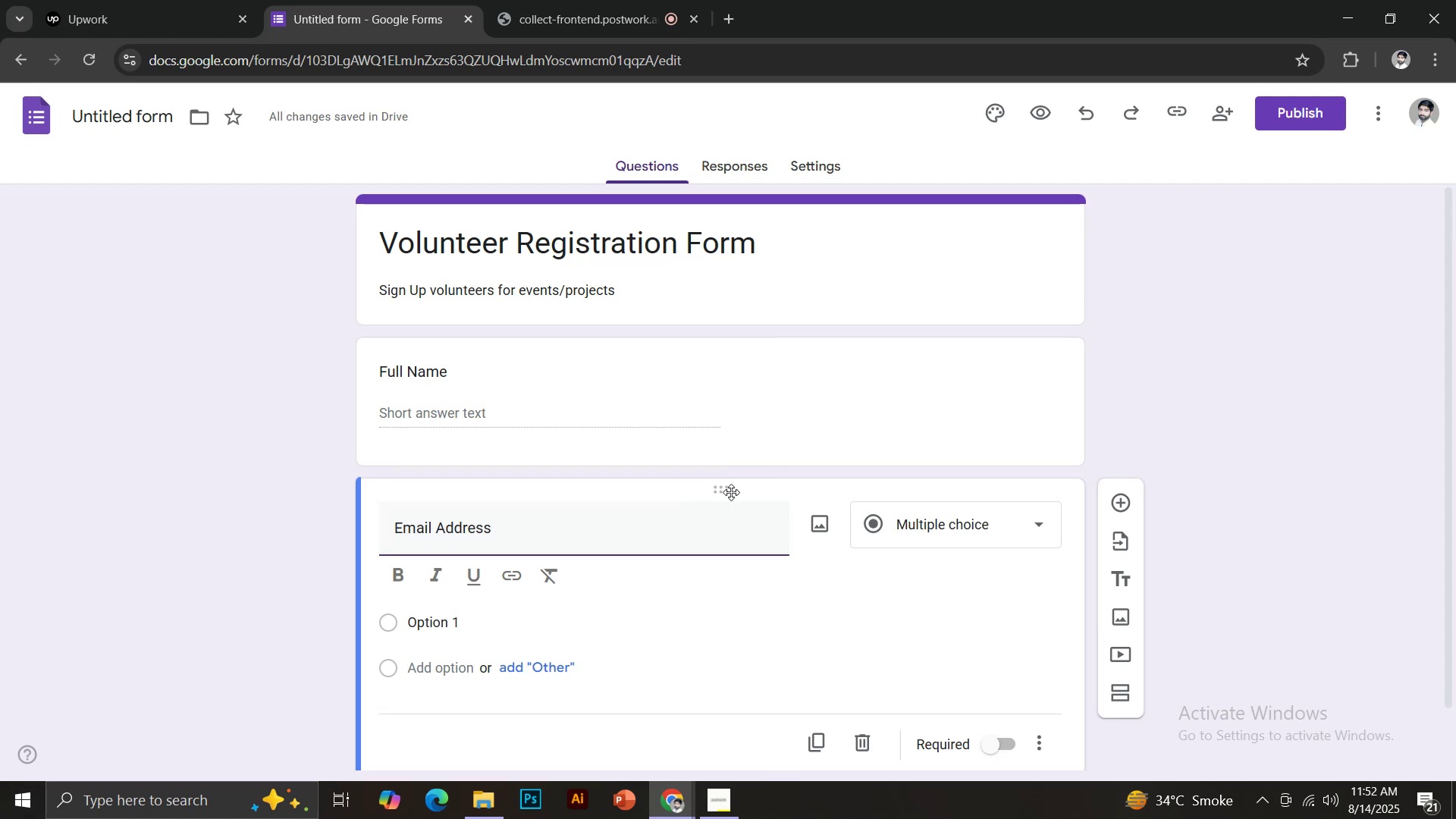 
left_click([895, 522])
 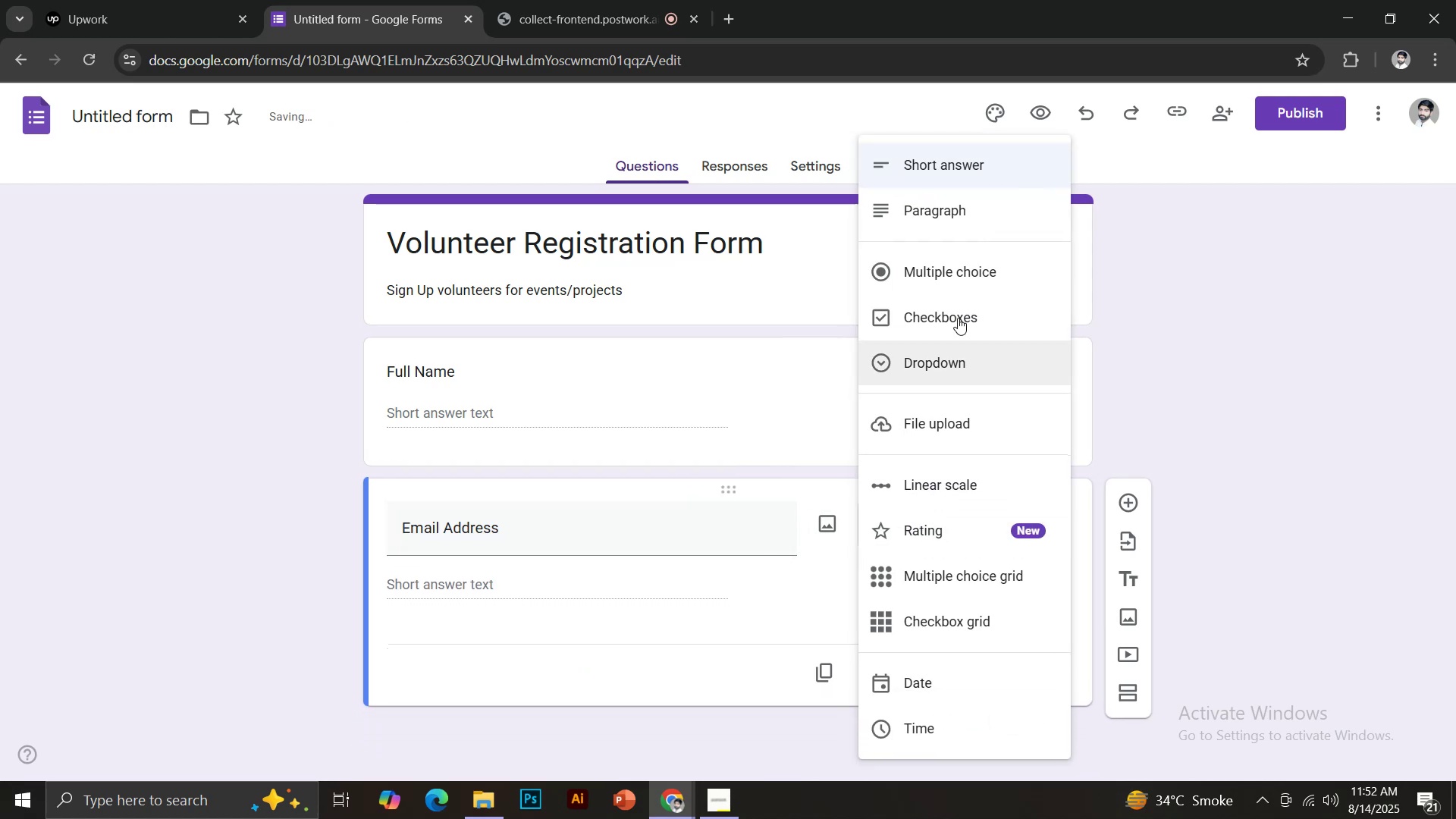 
left_click([931, 168])
 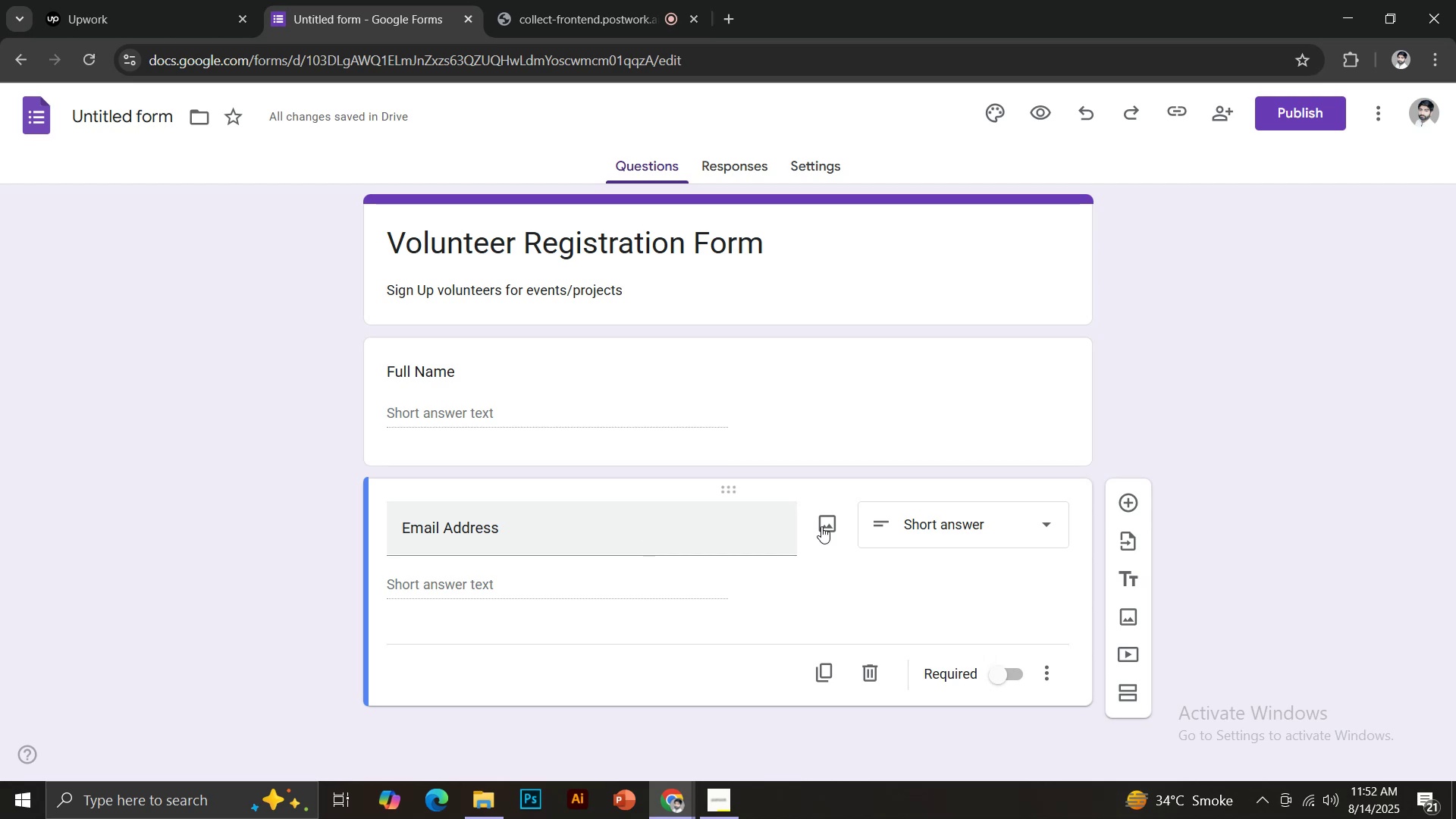 
left_click([1125, 496])
 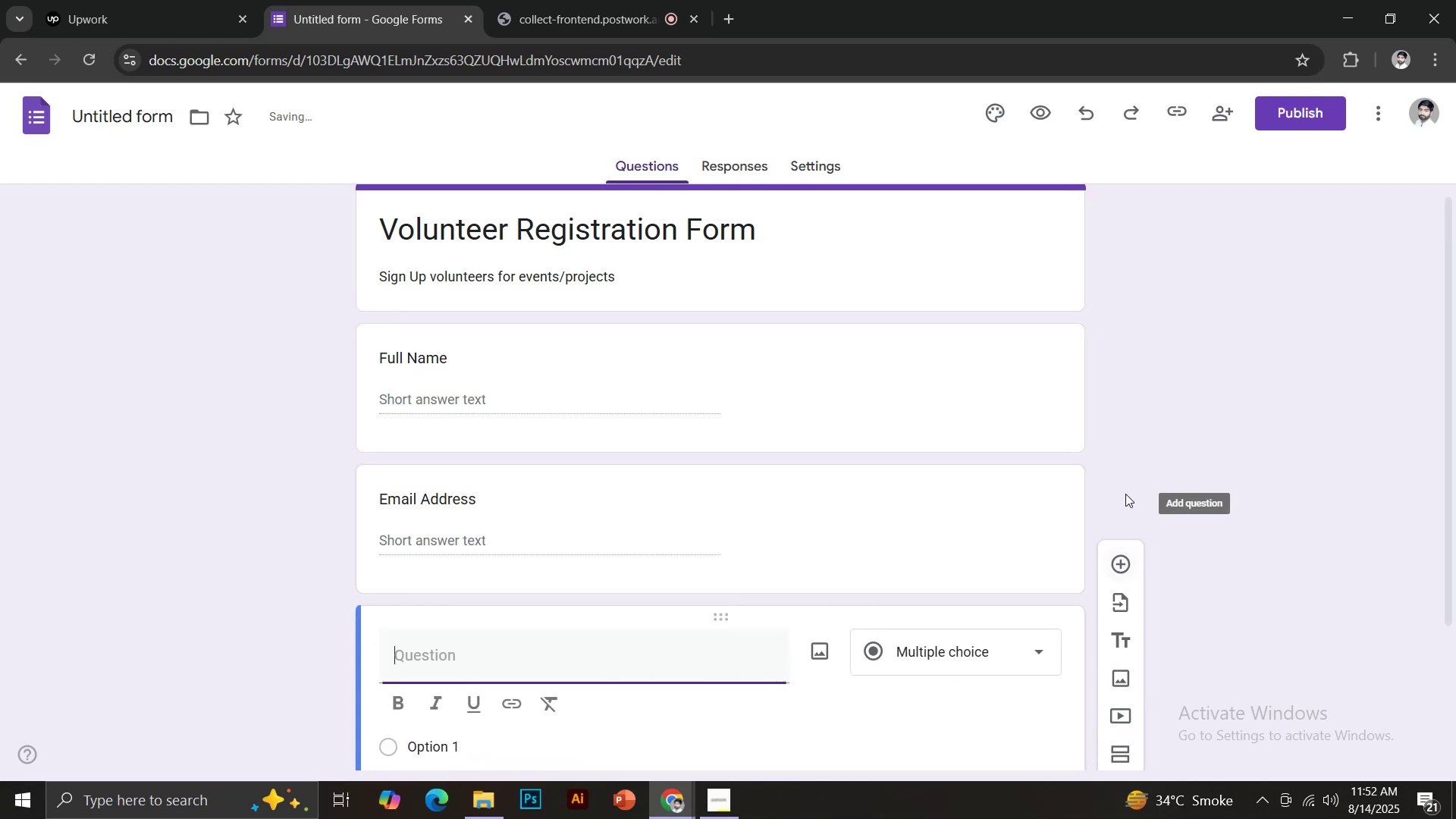 
scroll: coordinate [682, 623], scroll_direction: down, amount: 3.0
 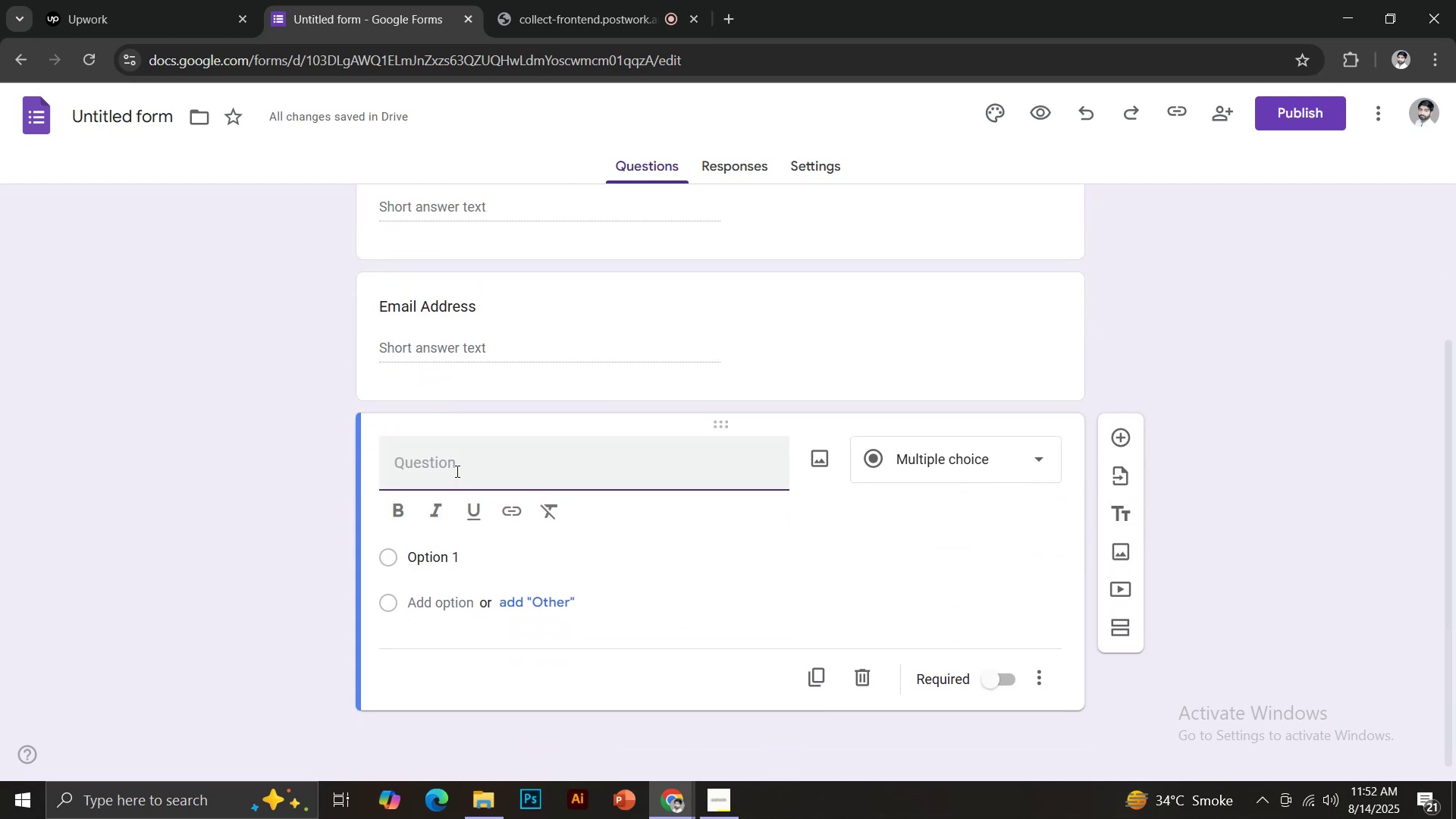 
type(Phone)
 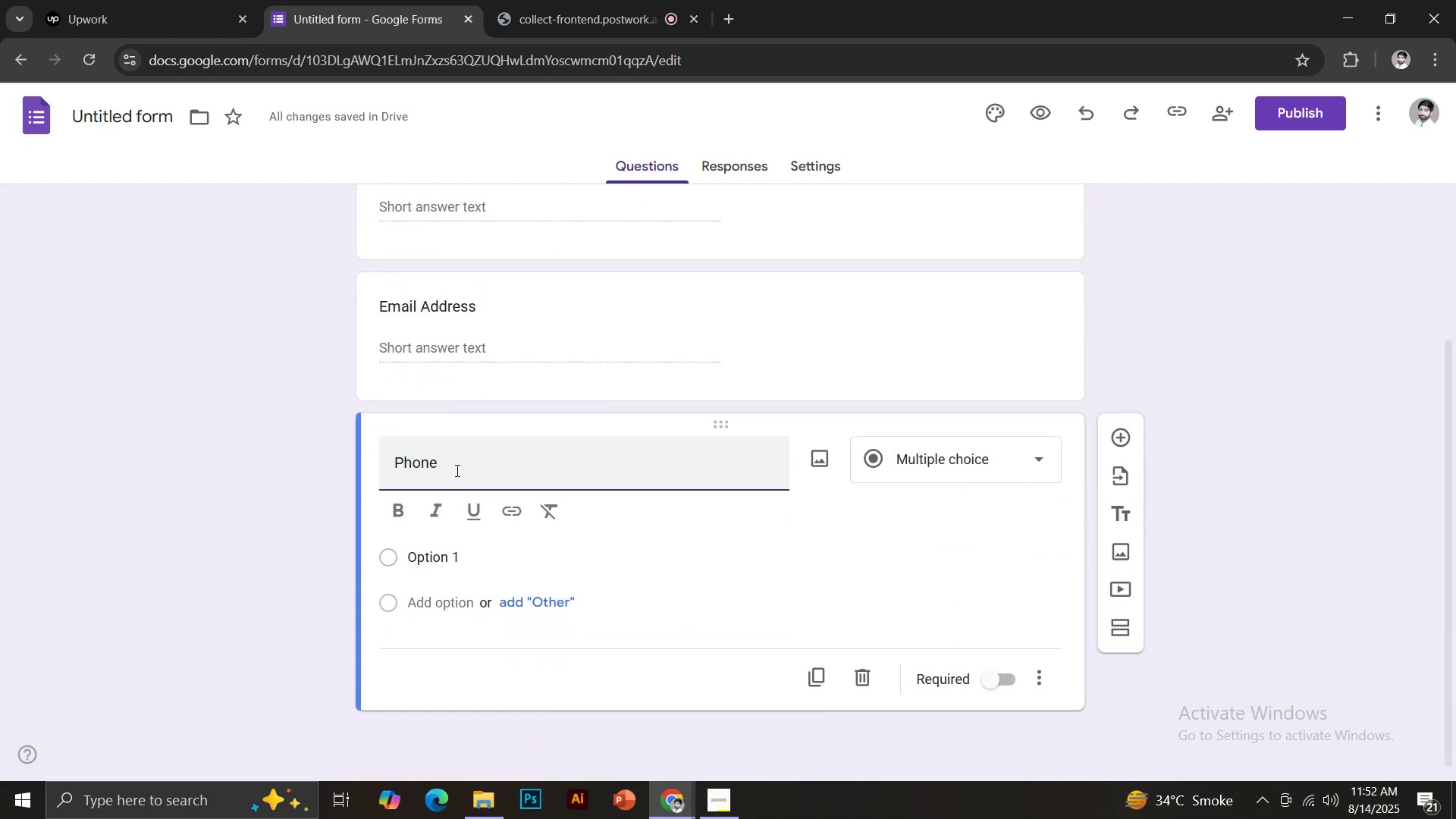 
left_click([634, 560])
 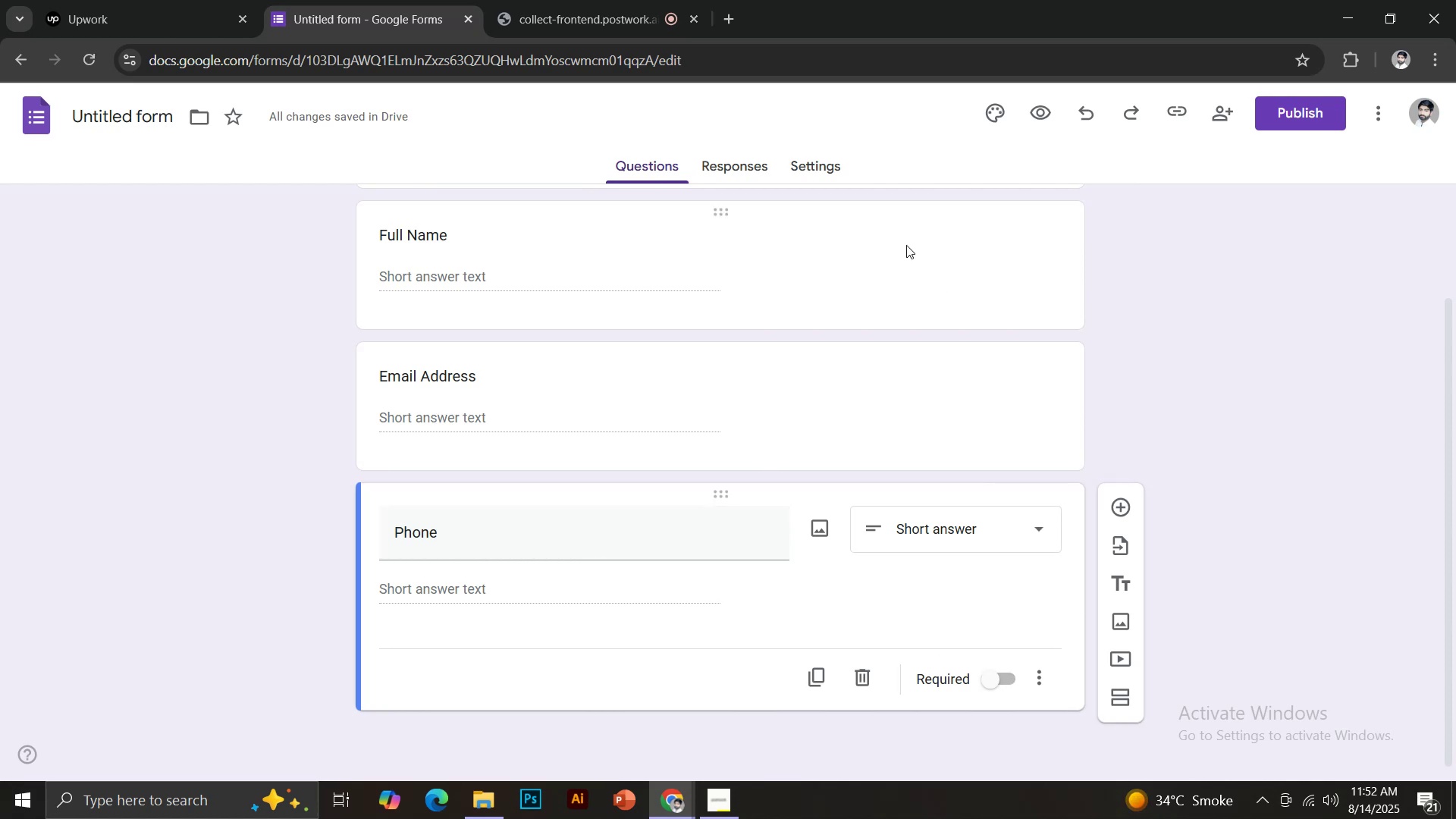 
wait(6.3)
 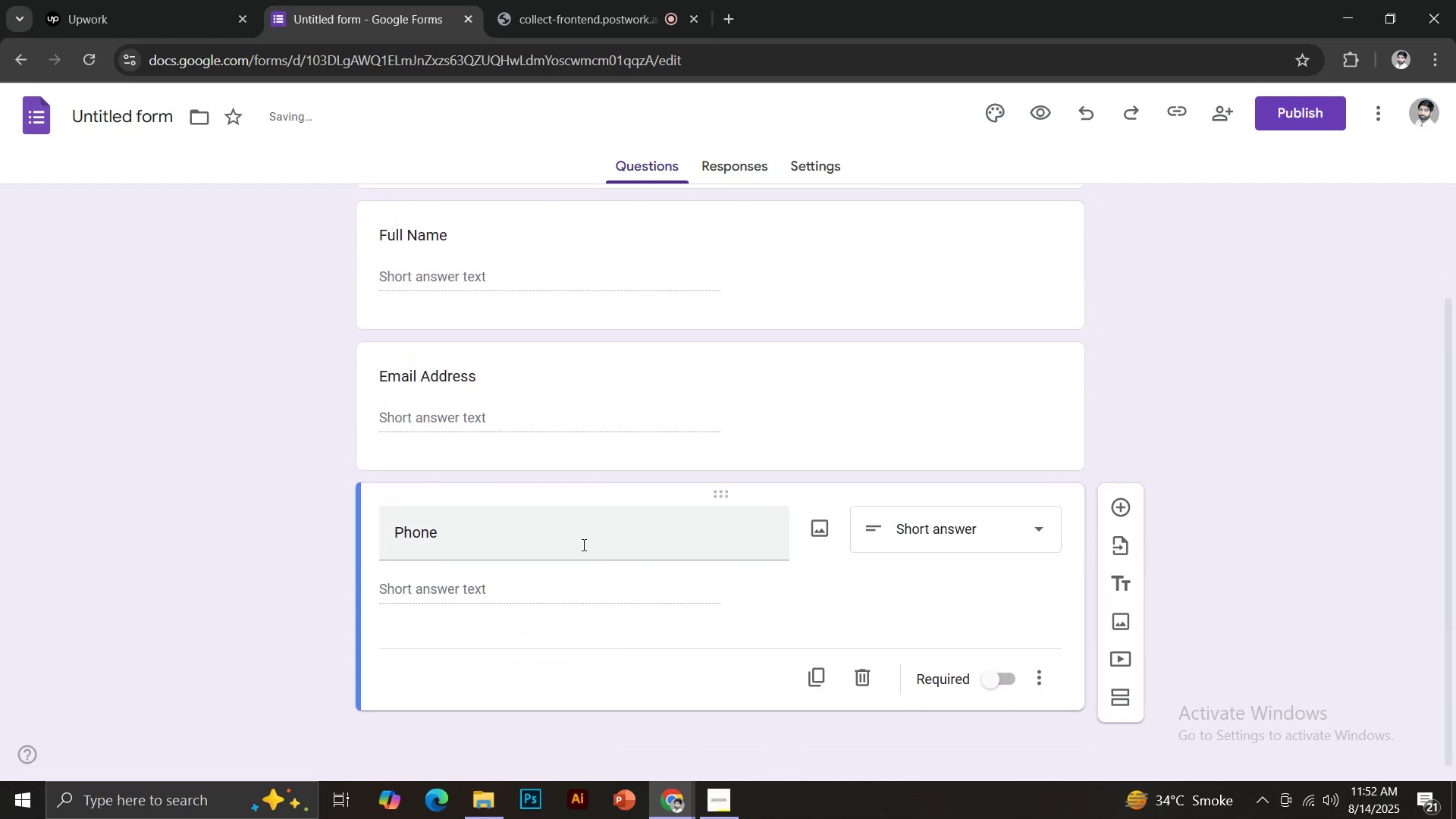 
left_click([1123, 502])
 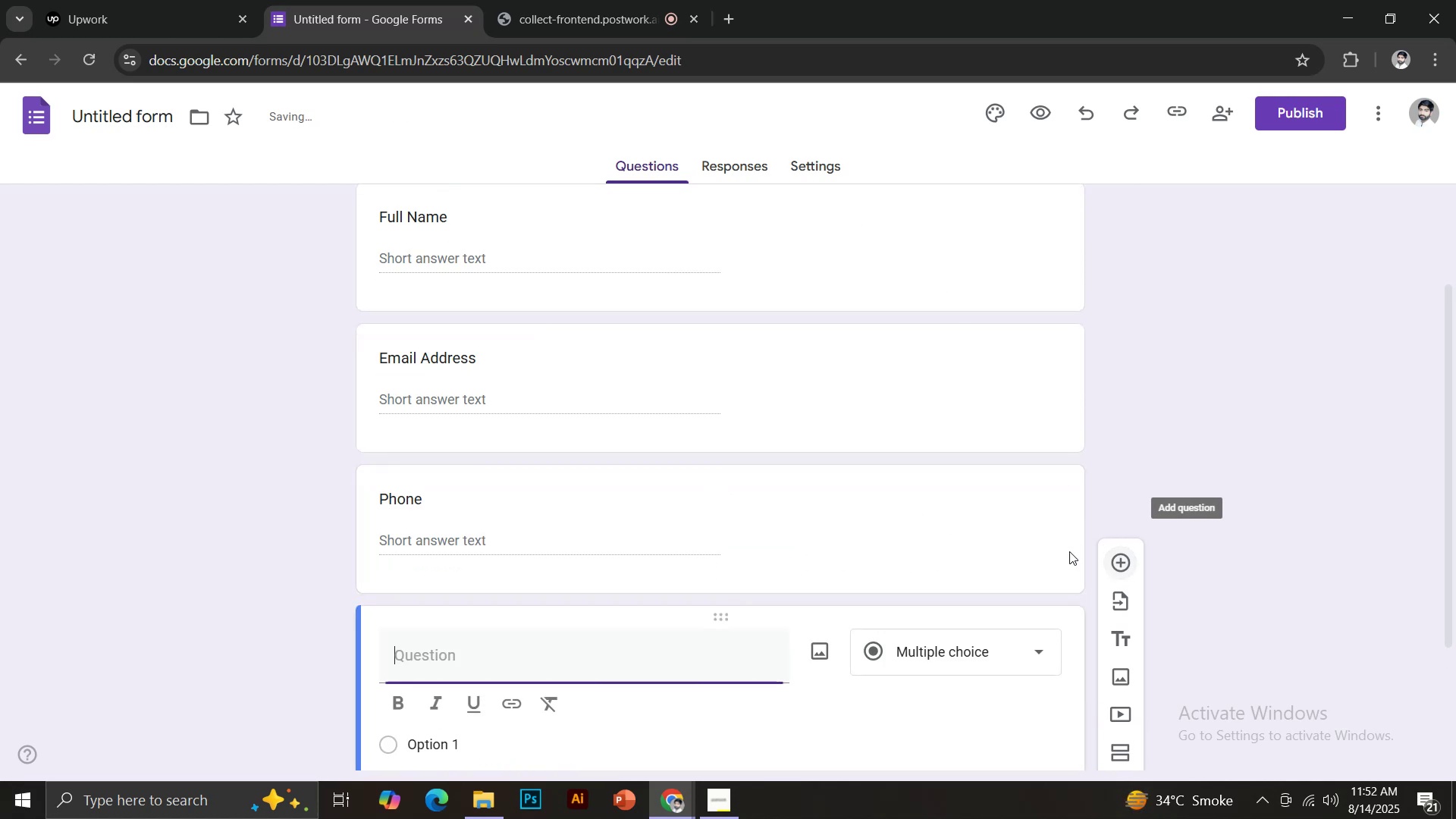 
left_click([943, 654])
 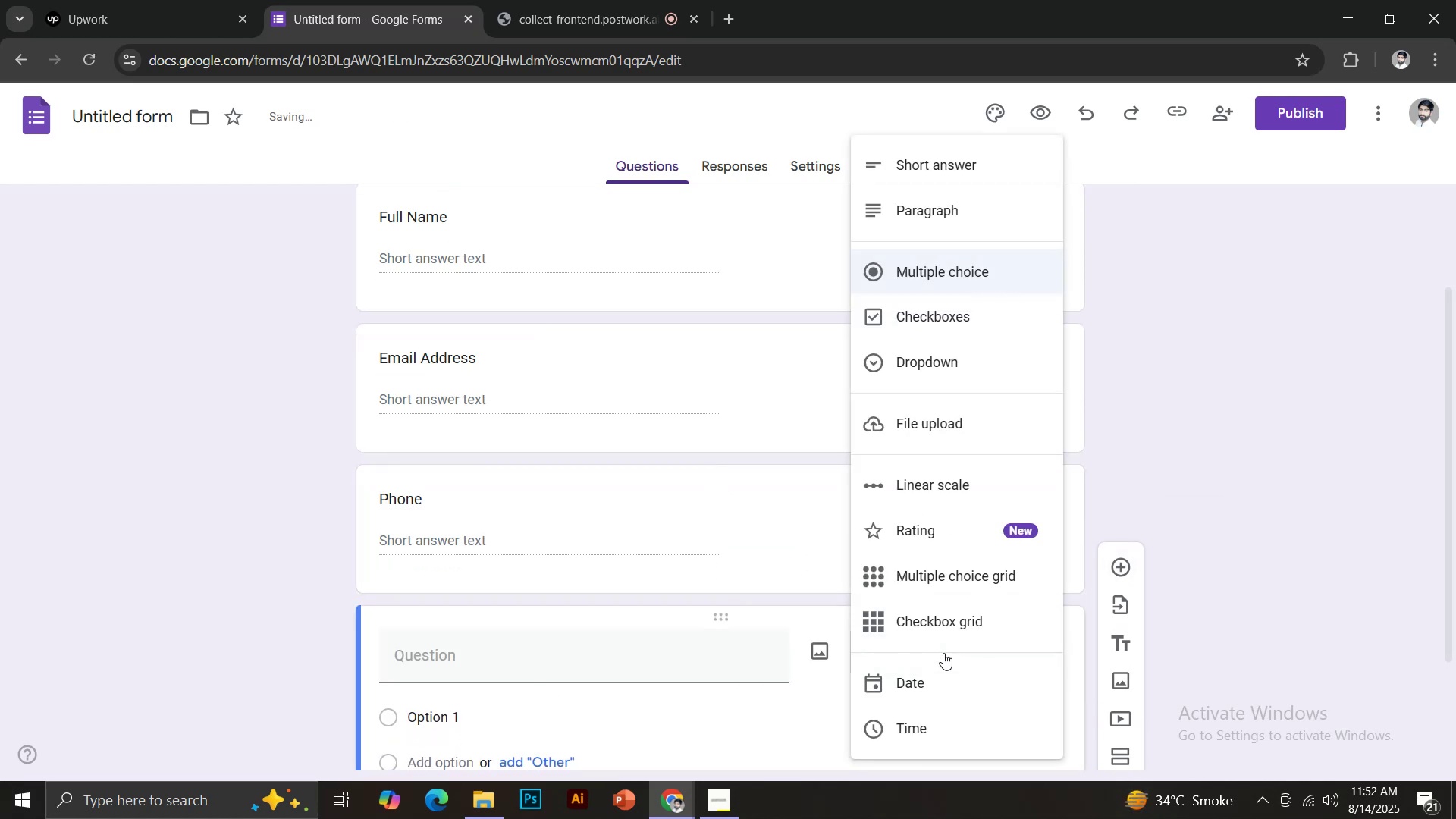 
scroll: coordinate [1179, 630], scroll_direction: down, amount: 6.0
 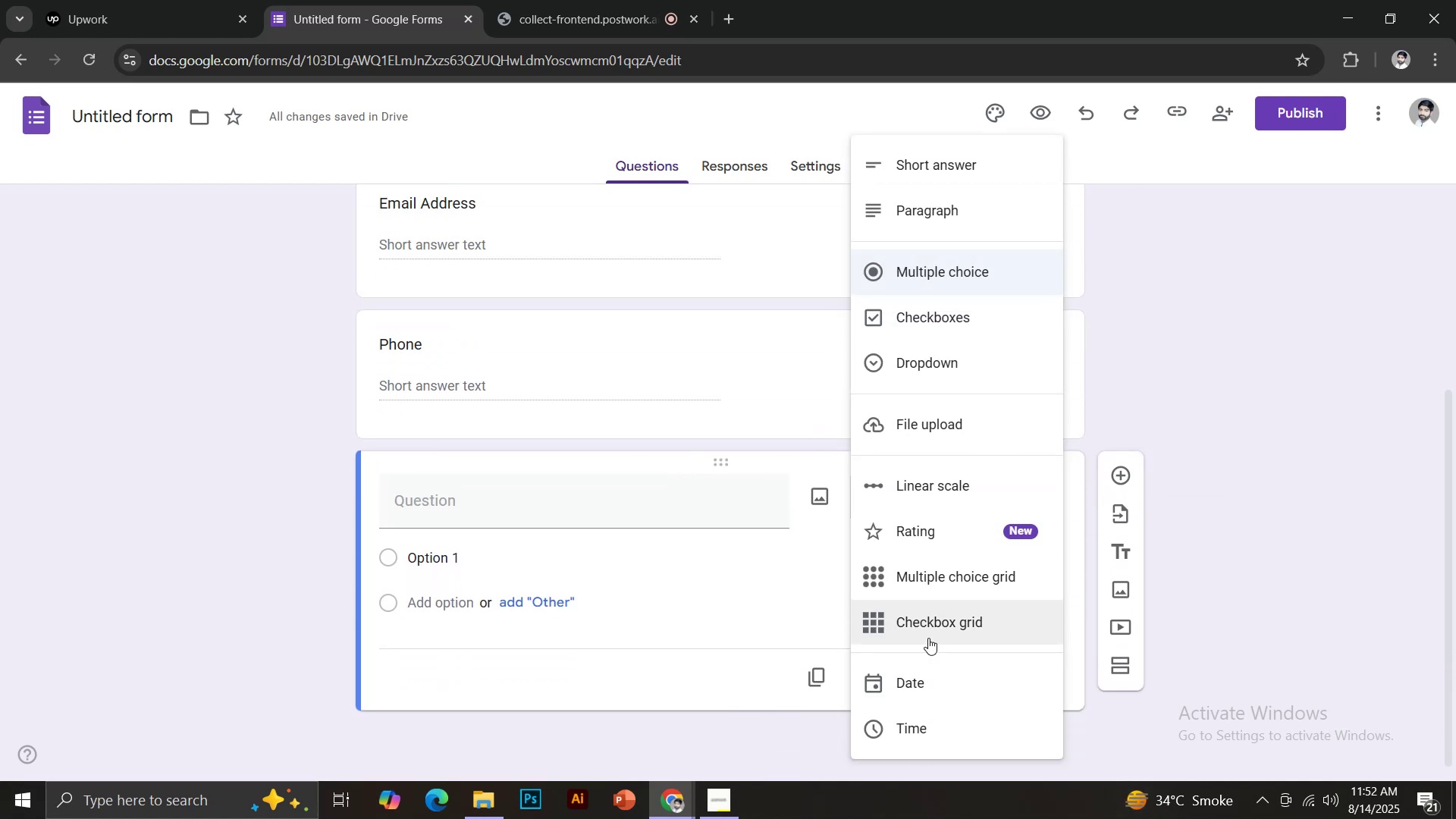 
scroll: coordinate [935, 544], scroll_direction: up, amount: 5.0
 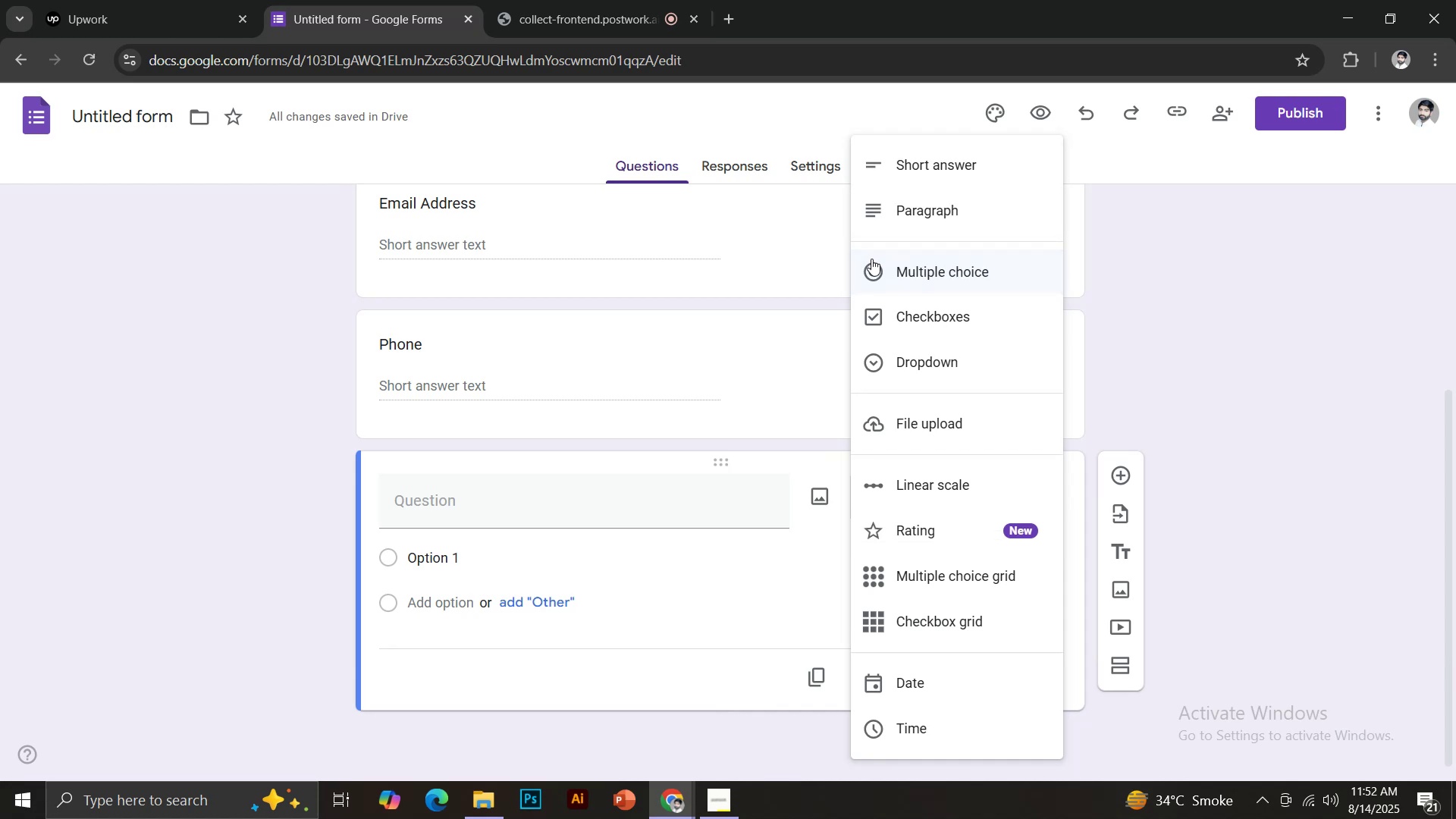 
left_click([935, 162])
 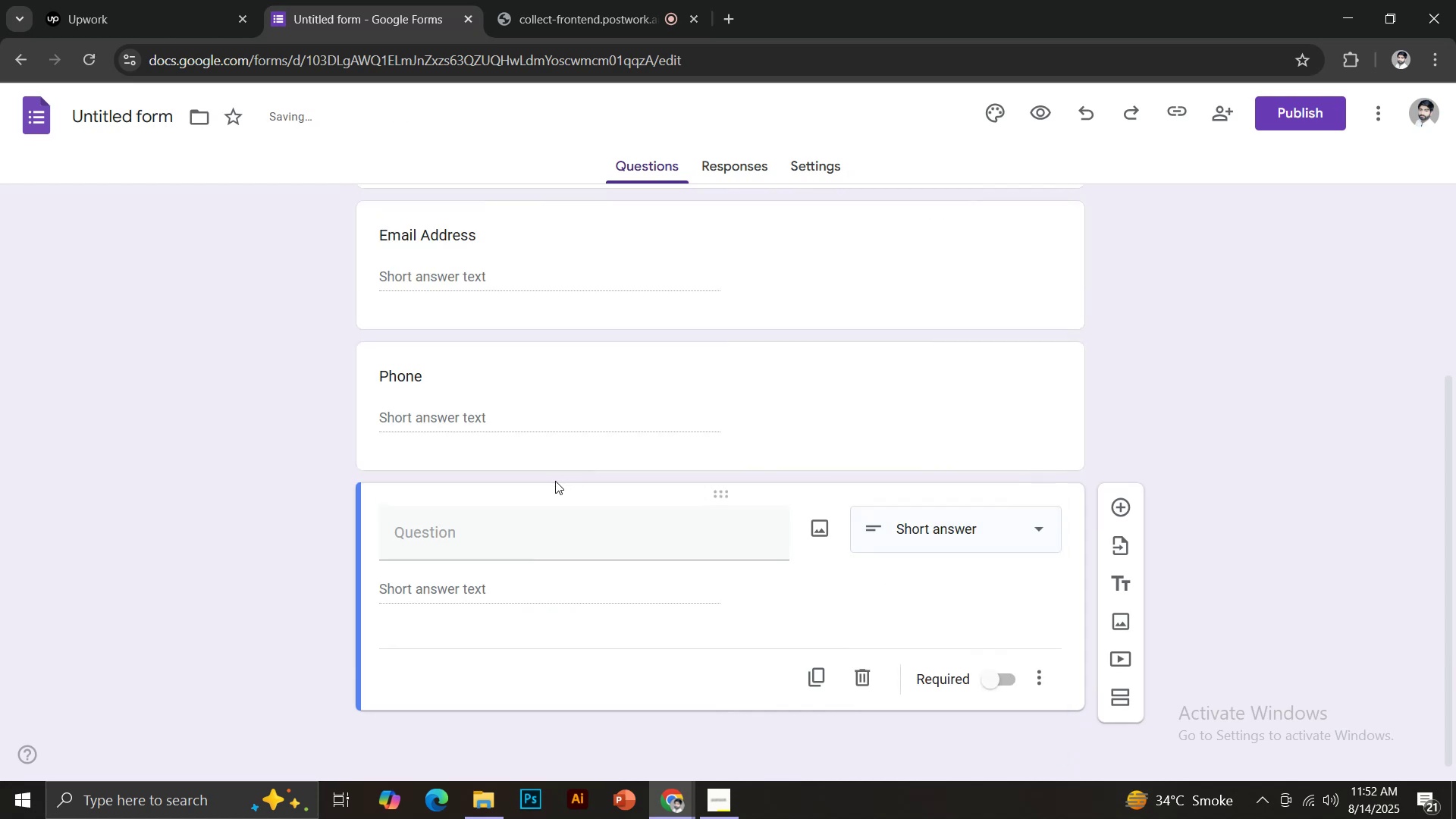 
left_click([434, 534])
 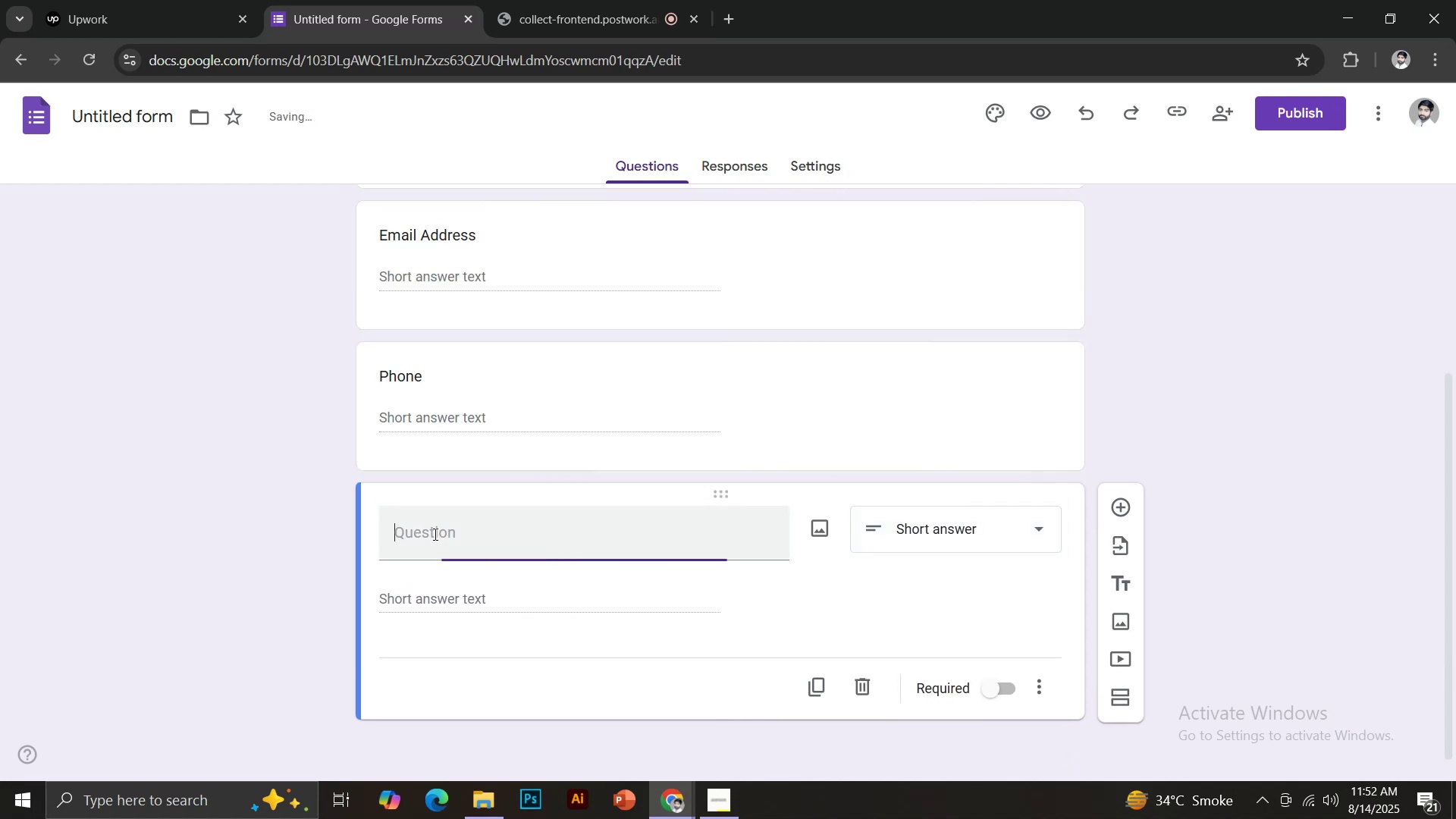 
type(Age)
 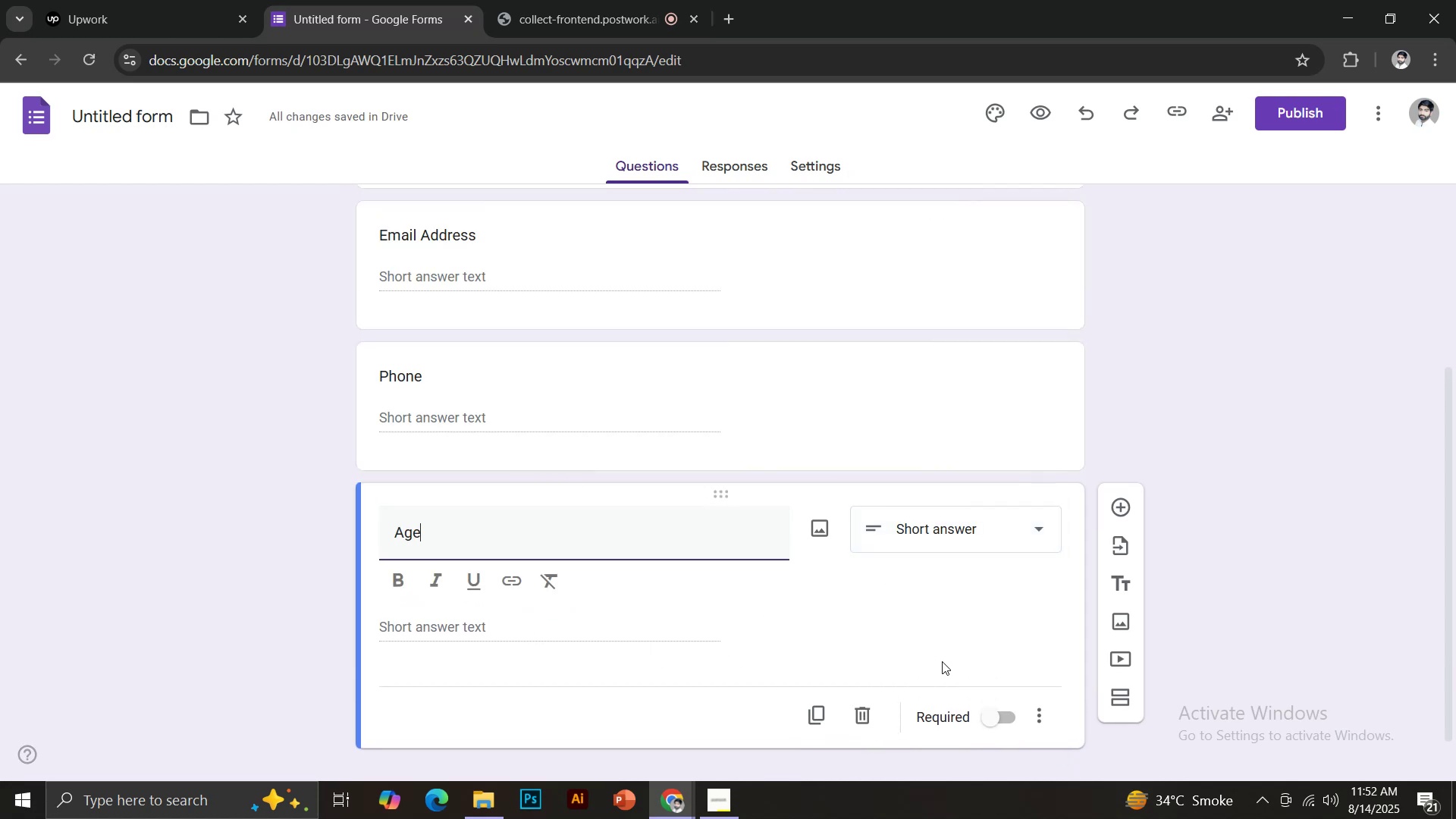 
wait(6.36)
 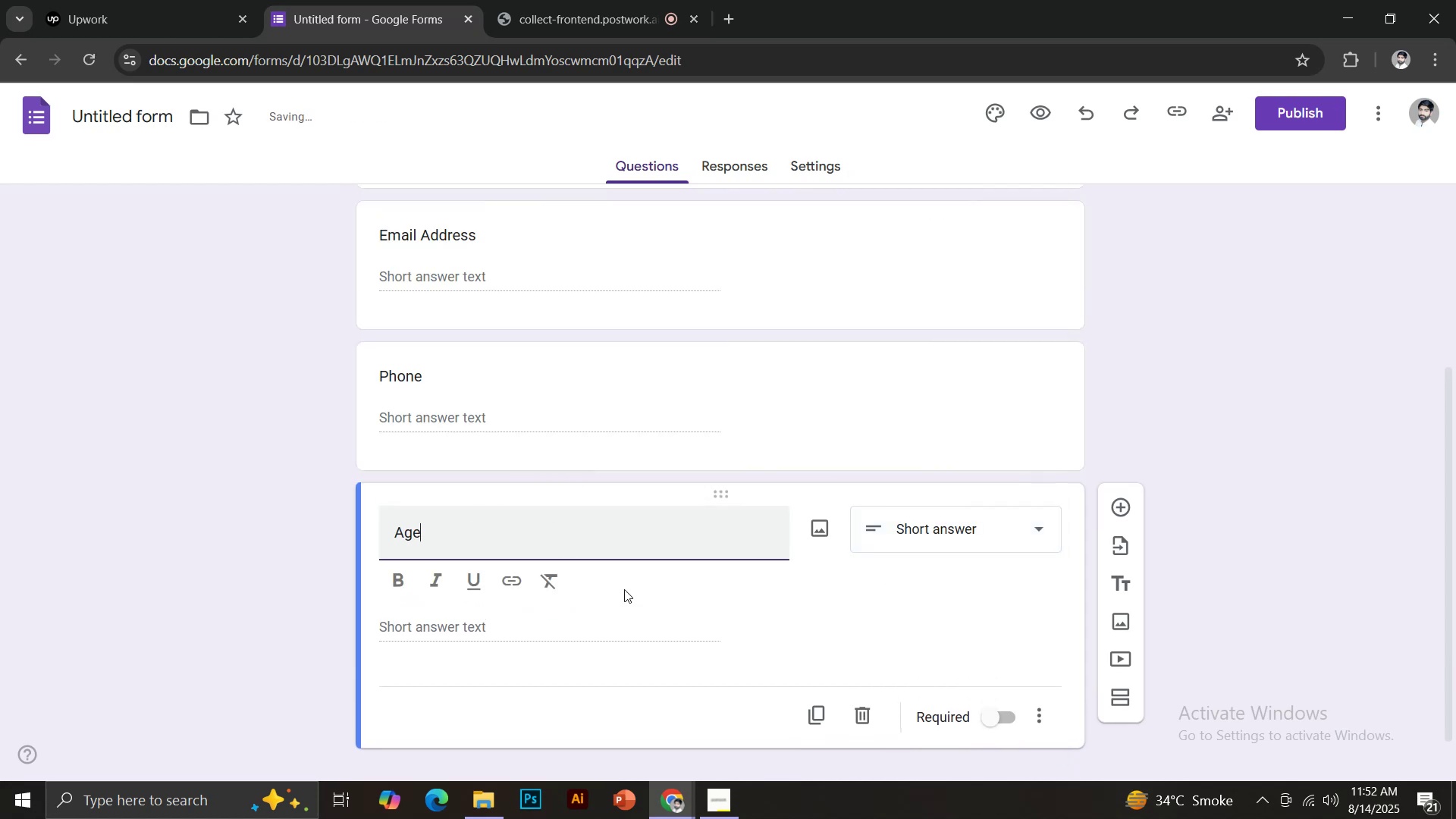 
left_click([997, 718])
 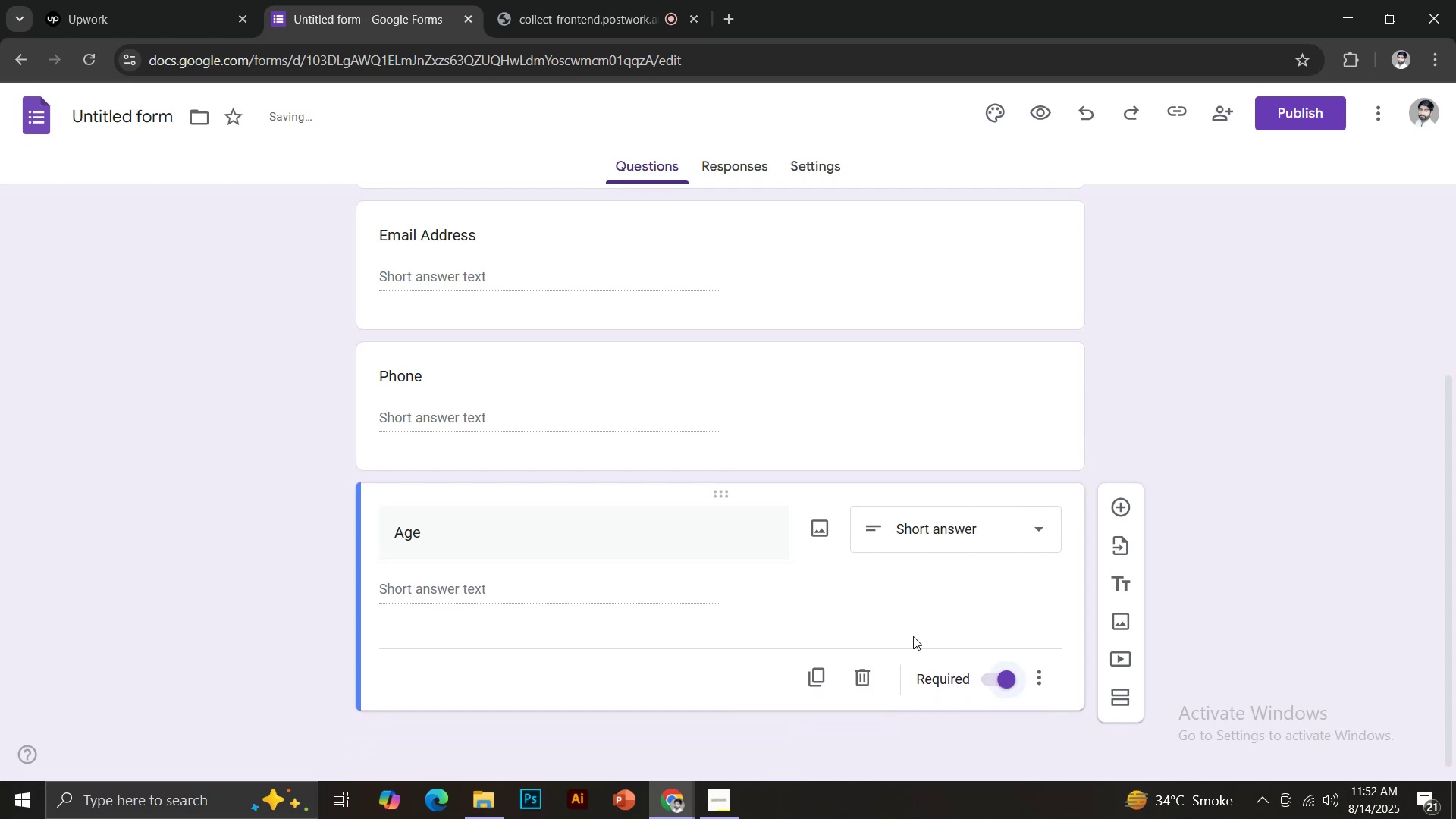 
left_click([559, 384])
 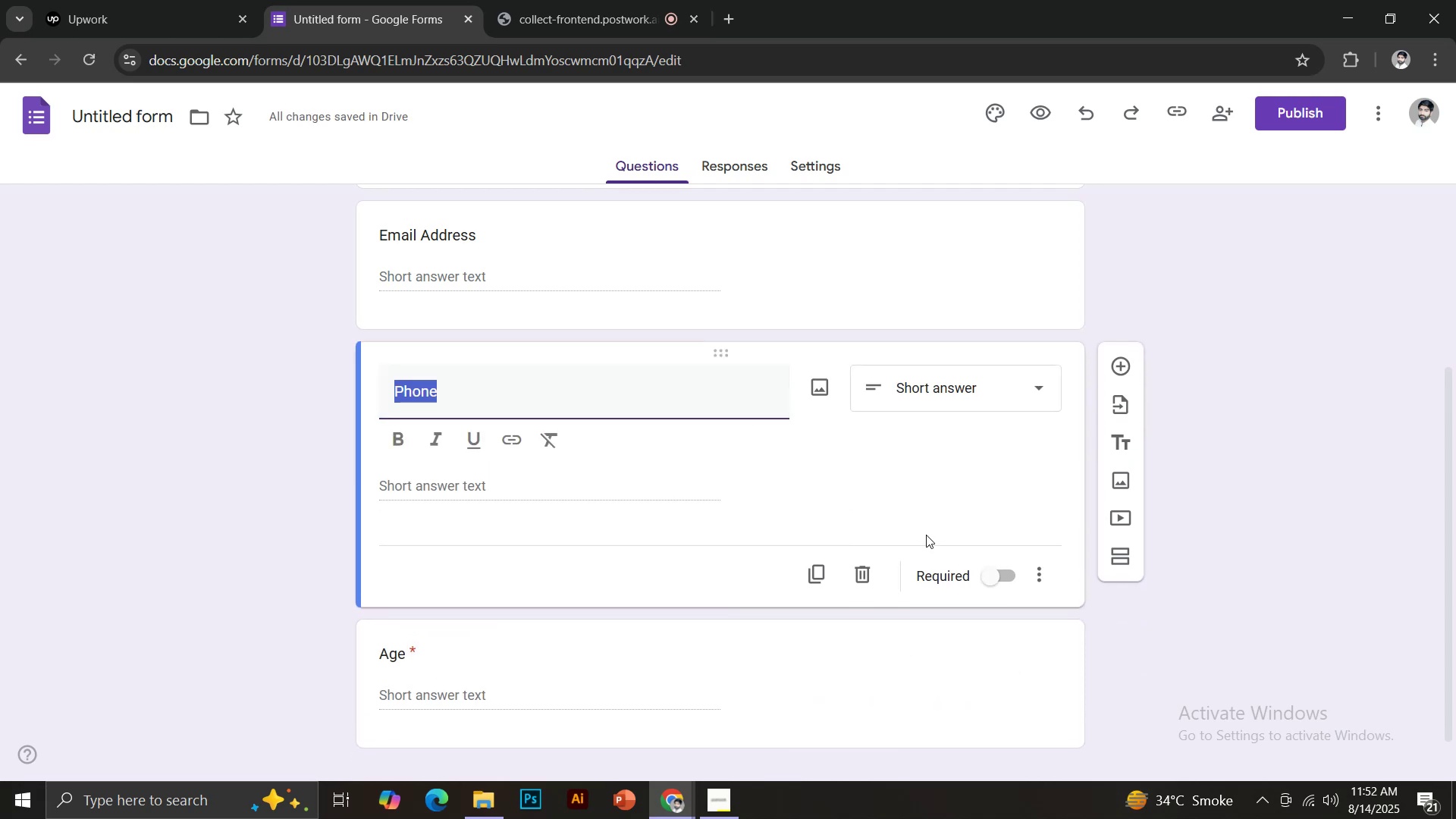 
left_click([995, 566])
 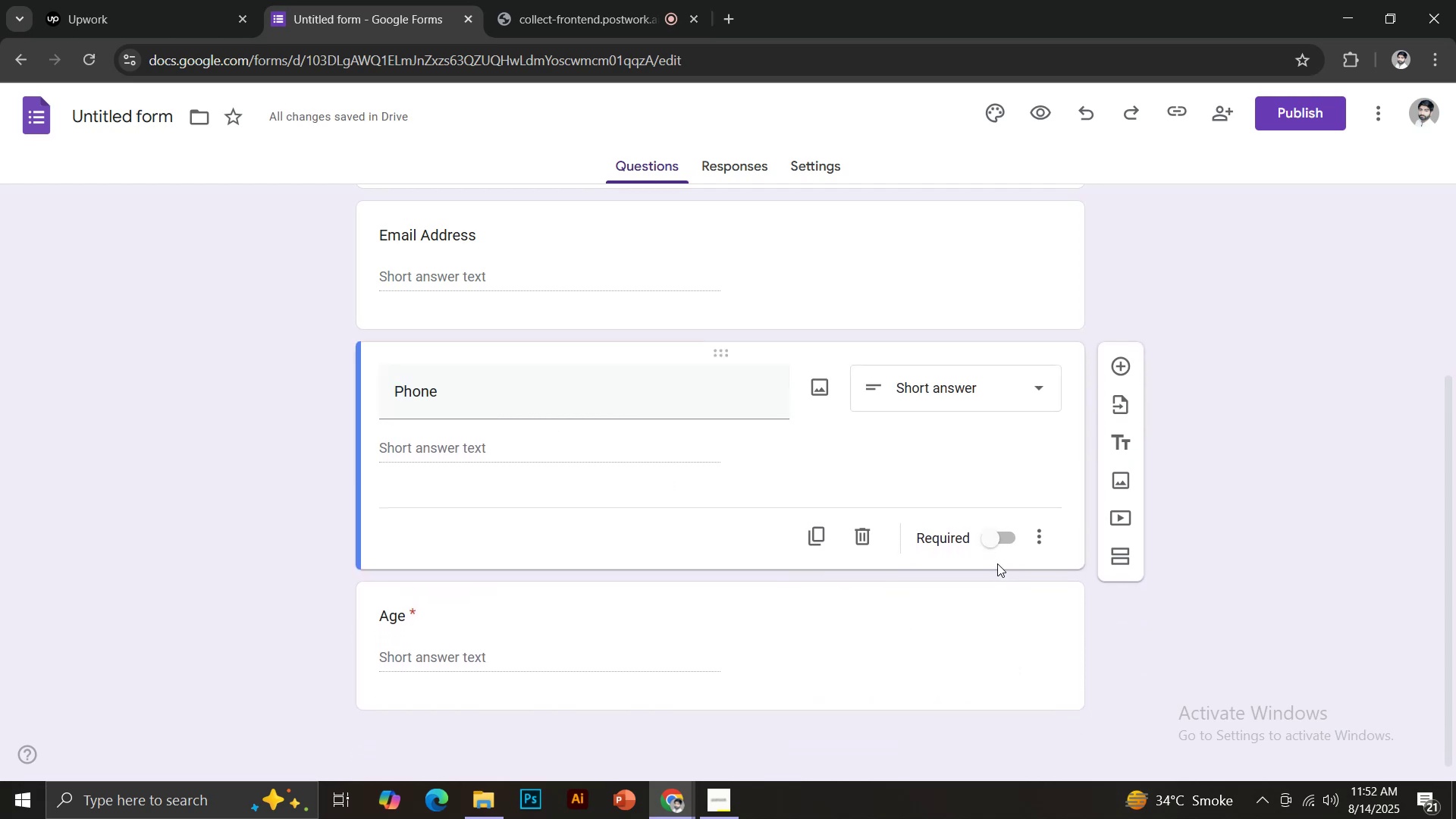 
left_click([997, 547])
 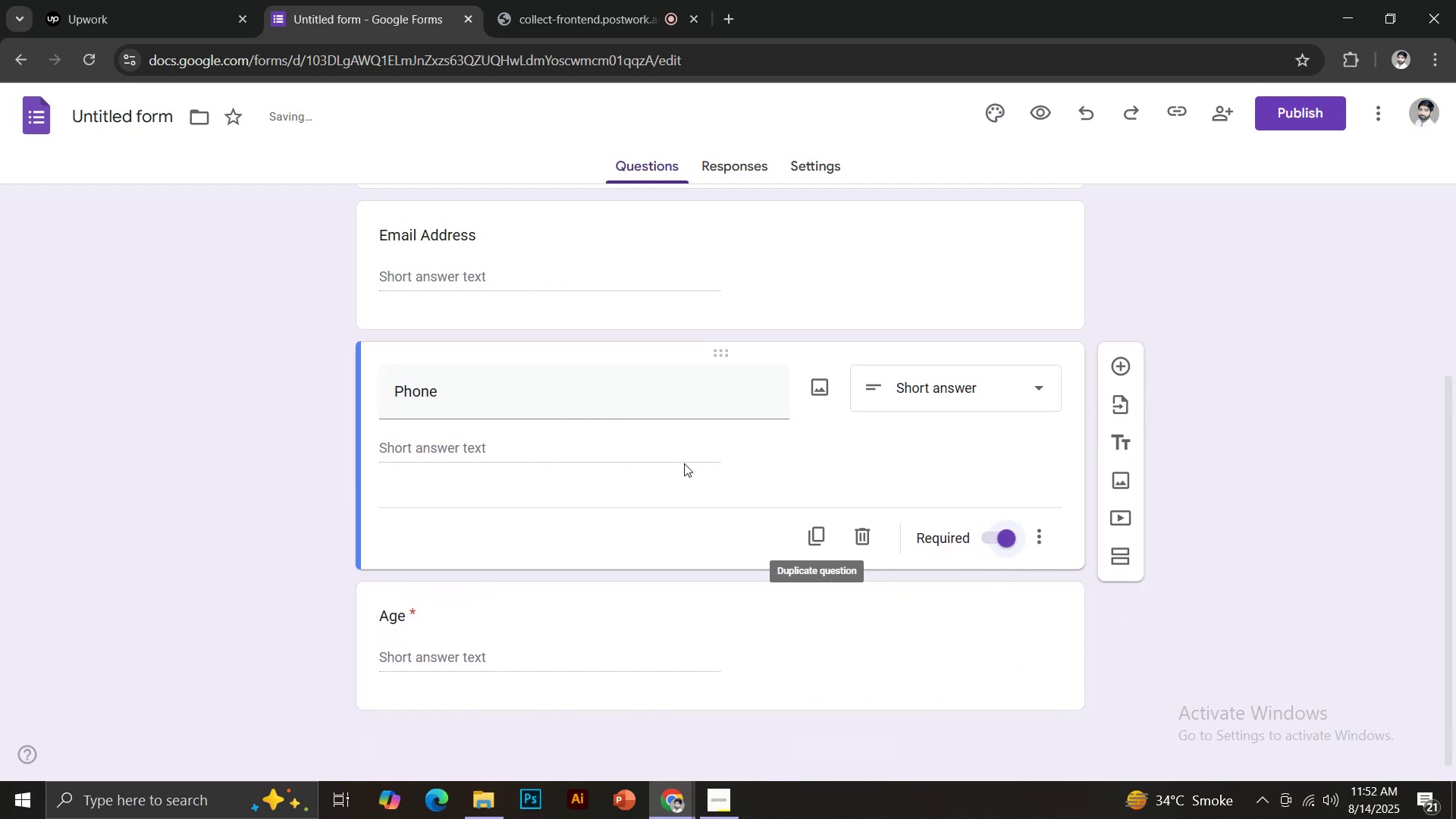 
scroll: coordinate [628, 426], scroll_direction: up, amount: 1.0
 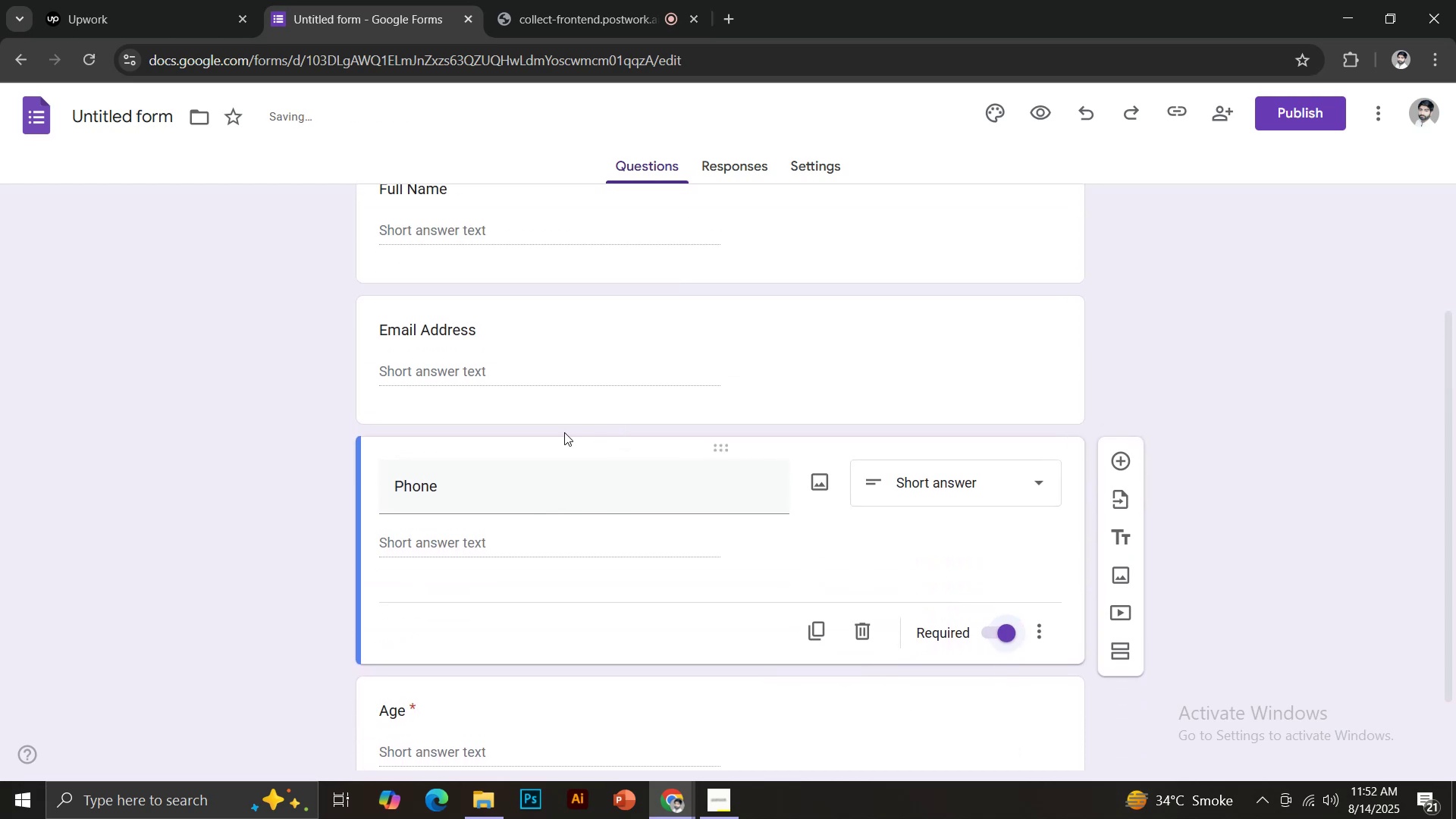 
left_click([466, 331])
 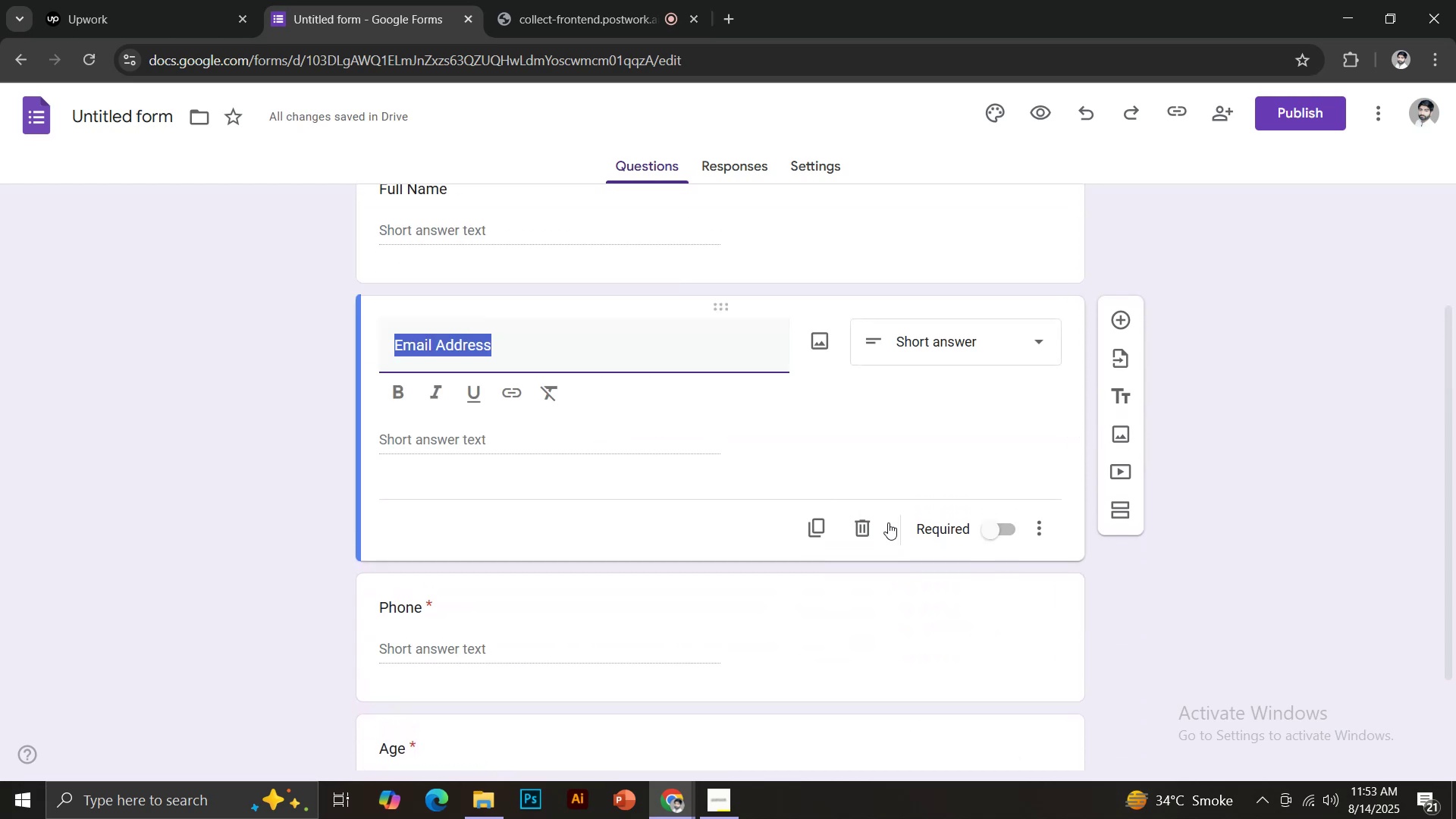 
left_click([991, 530])
 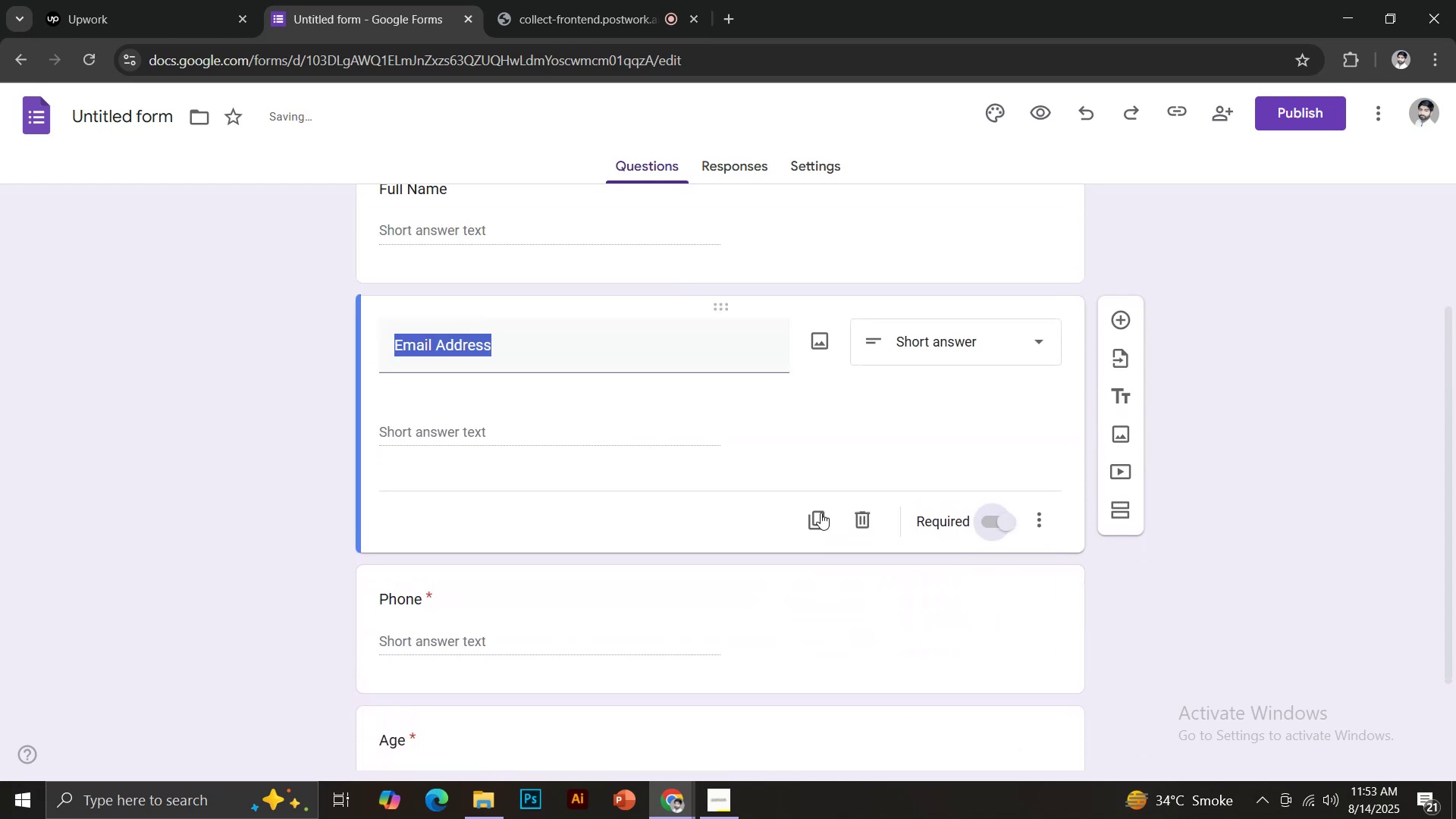 
scroll: coordinate [598, 445], scroll_direction: up, amount: 3.0
 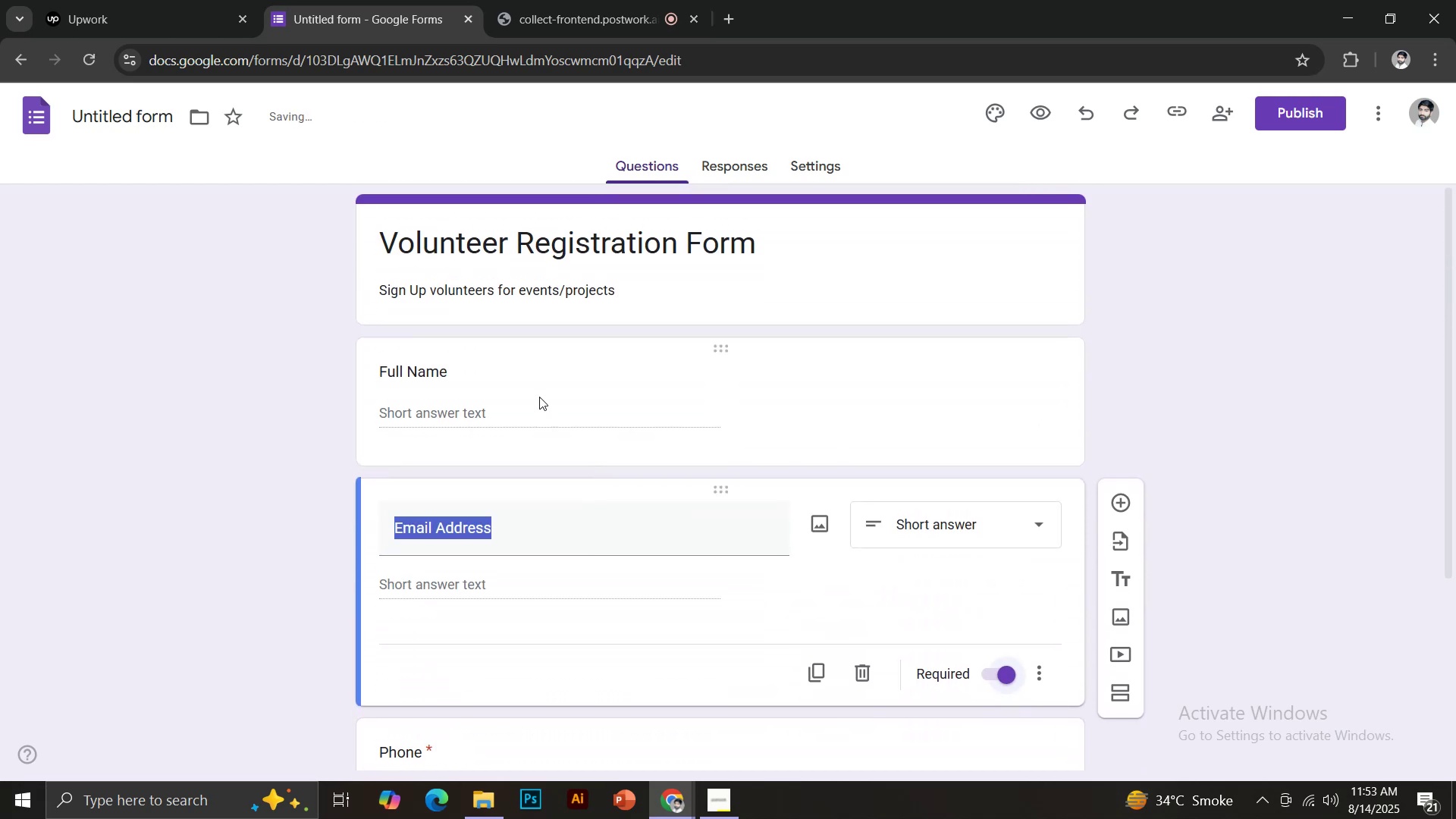 
left_click([481, 359])
 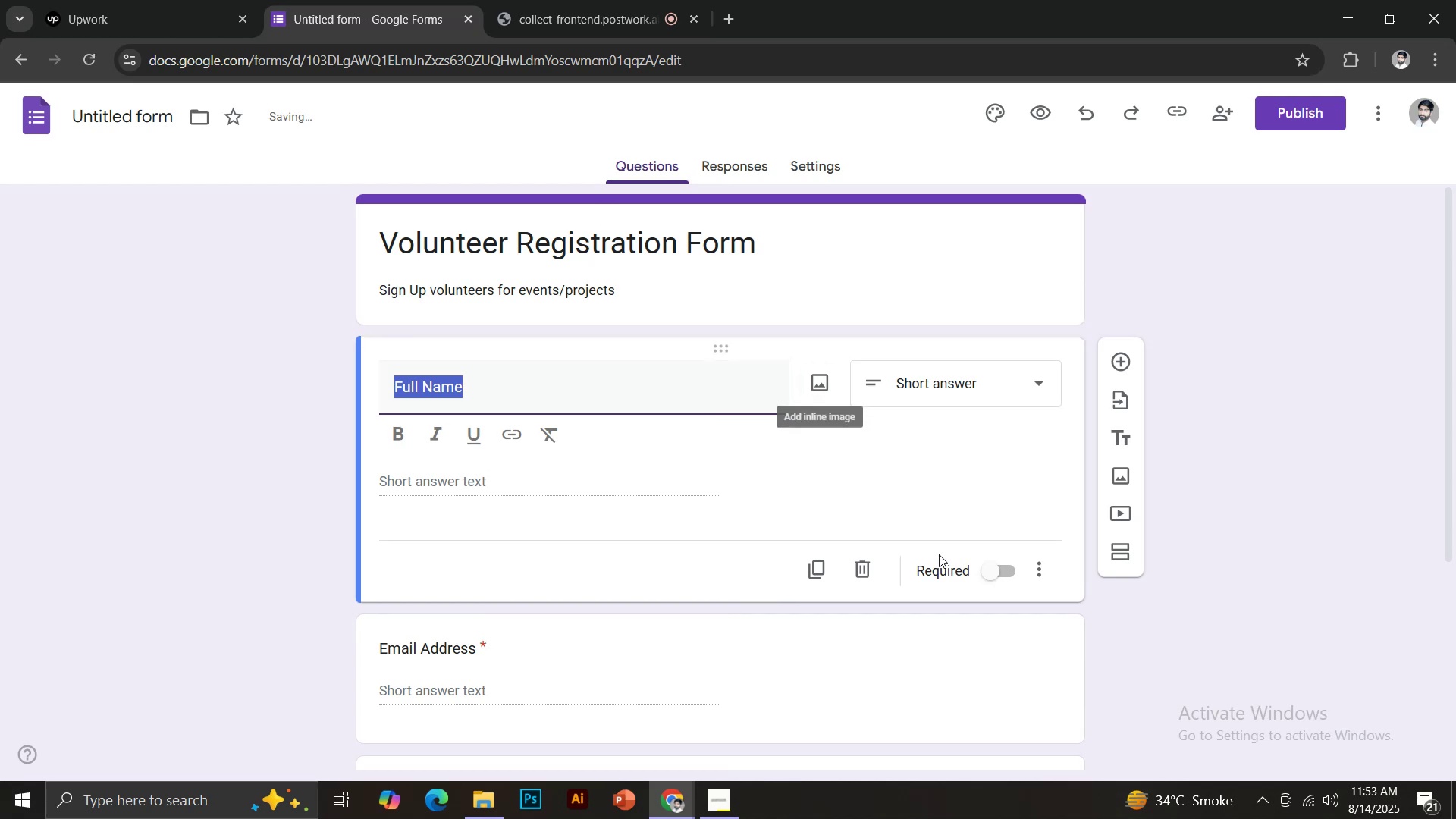 
left_click([1000, 570])
 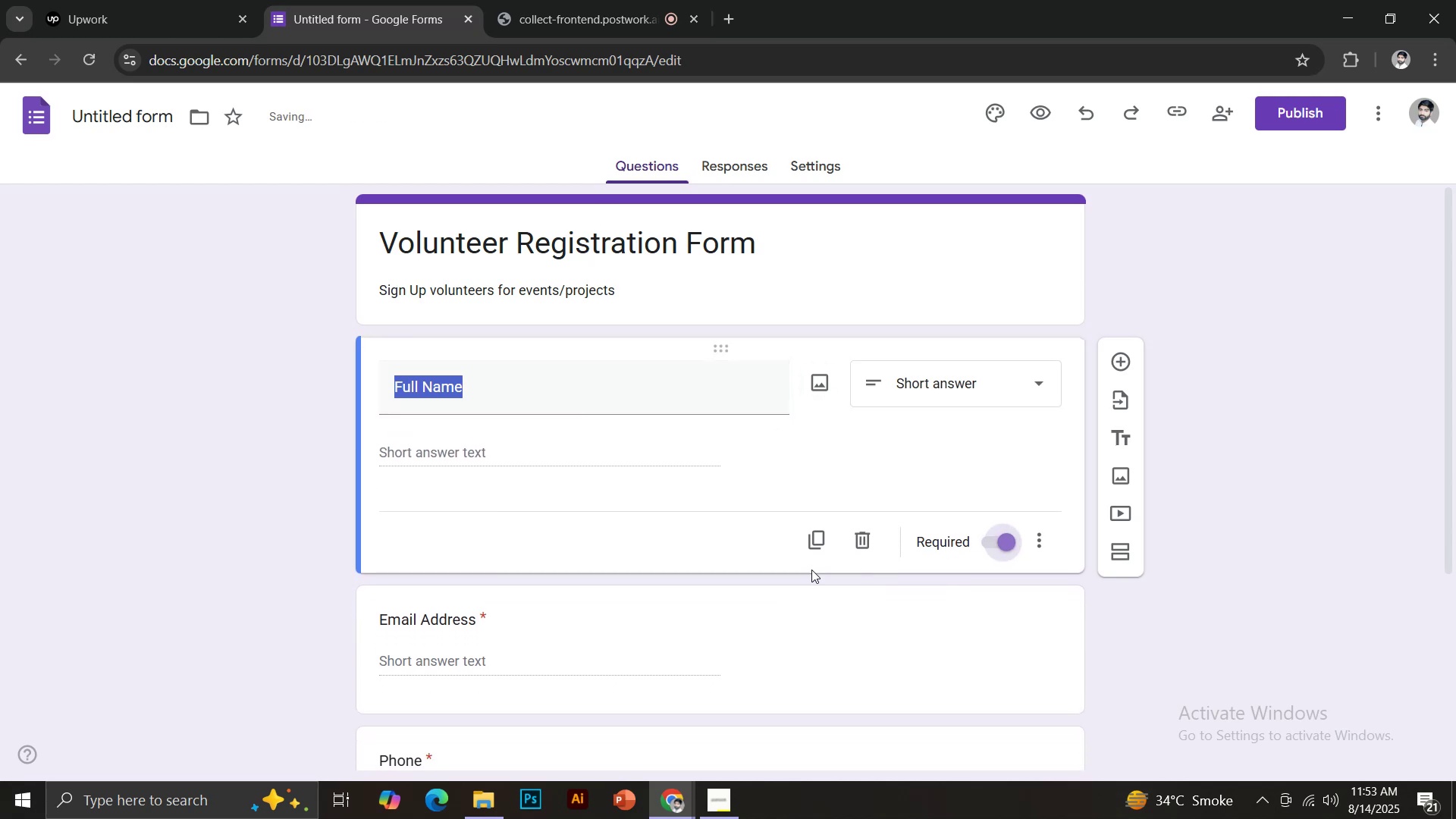 
scroll: coordinate [775, 541], scroll_direction: down, amount: 9.0
 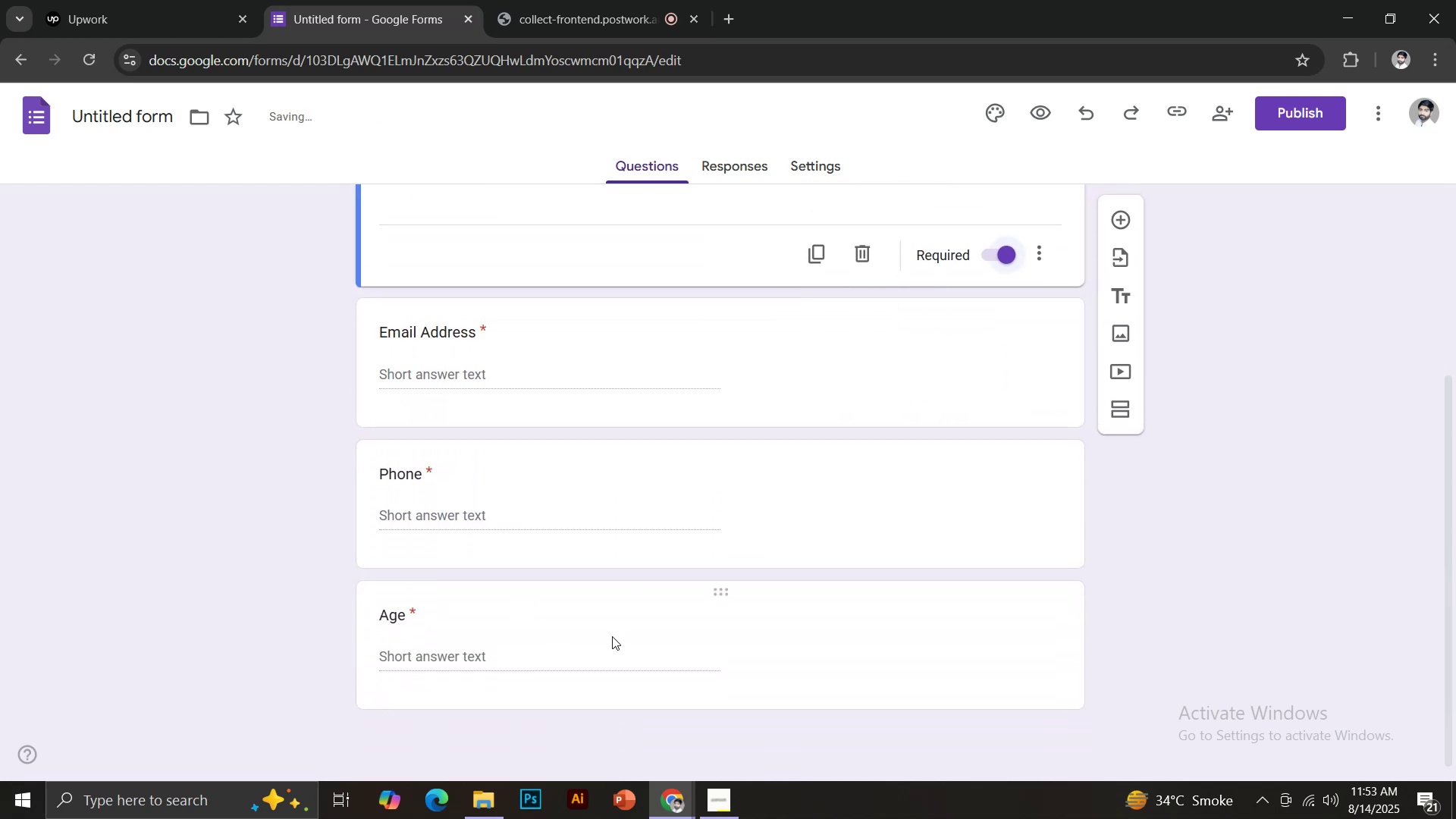 
left_click([759, 635])
 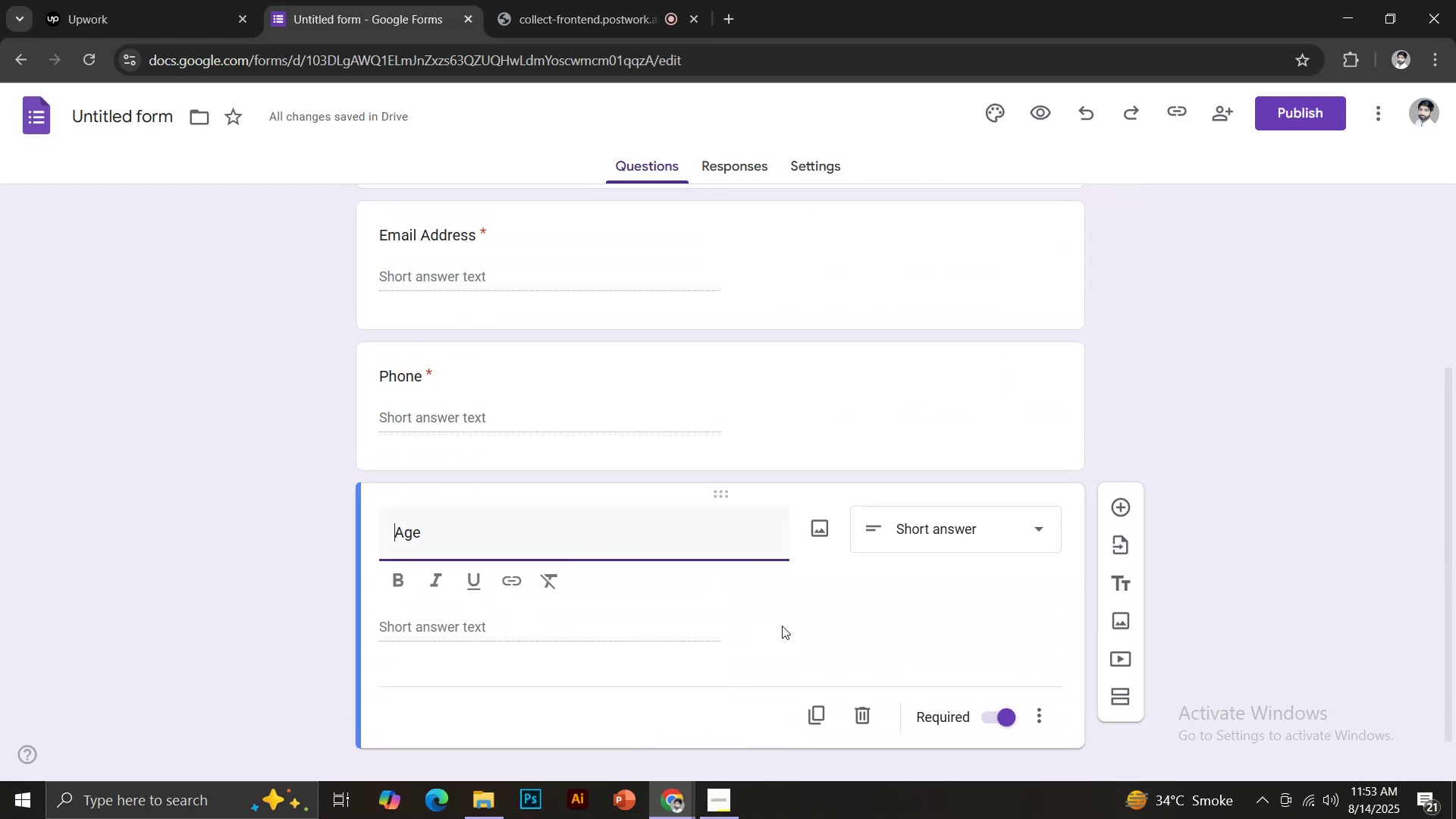 
scroll: coordinate [822, 624], scroll_direction: down, amount: 2.0
 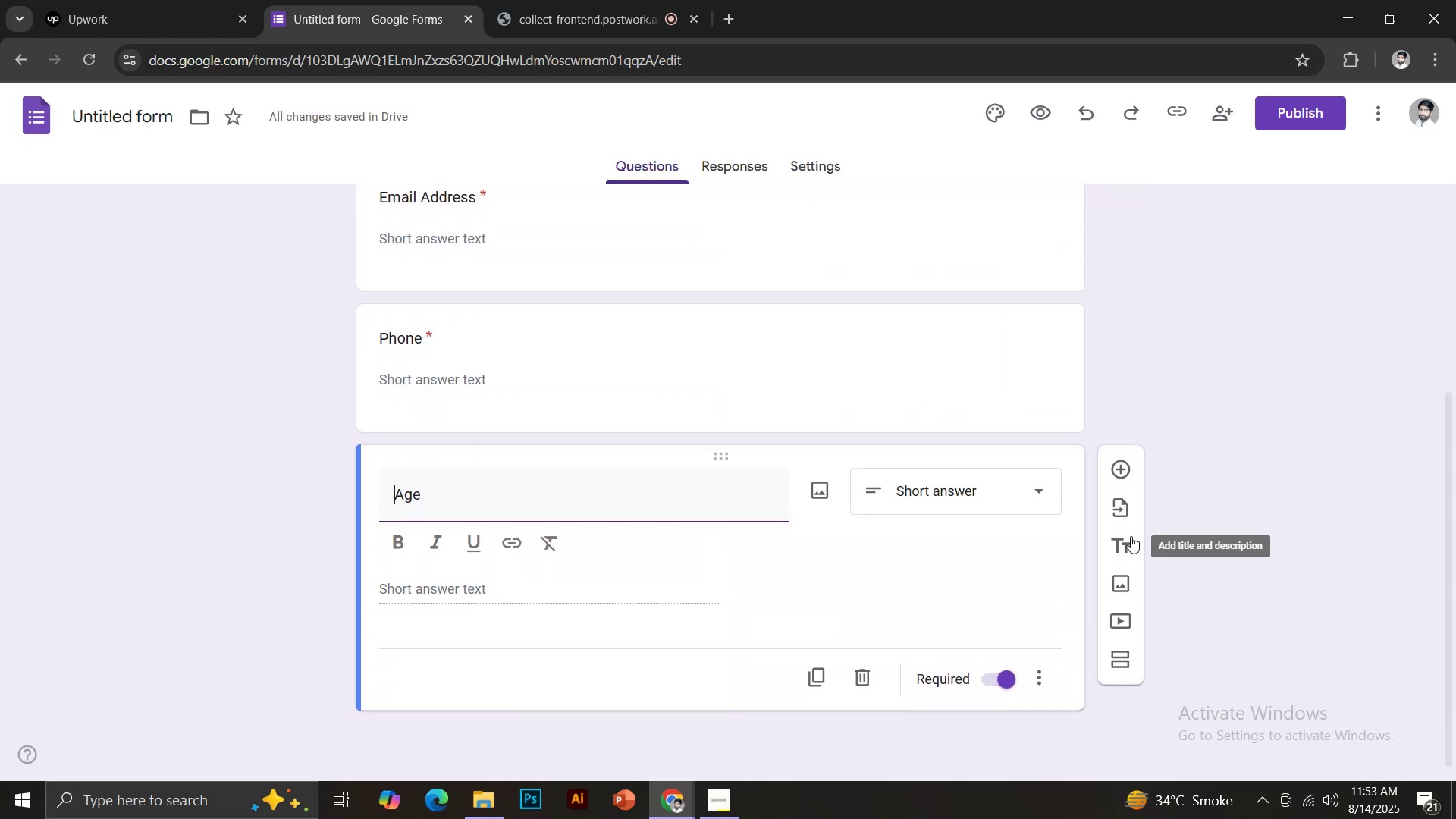 
left_click([1128, 469])
 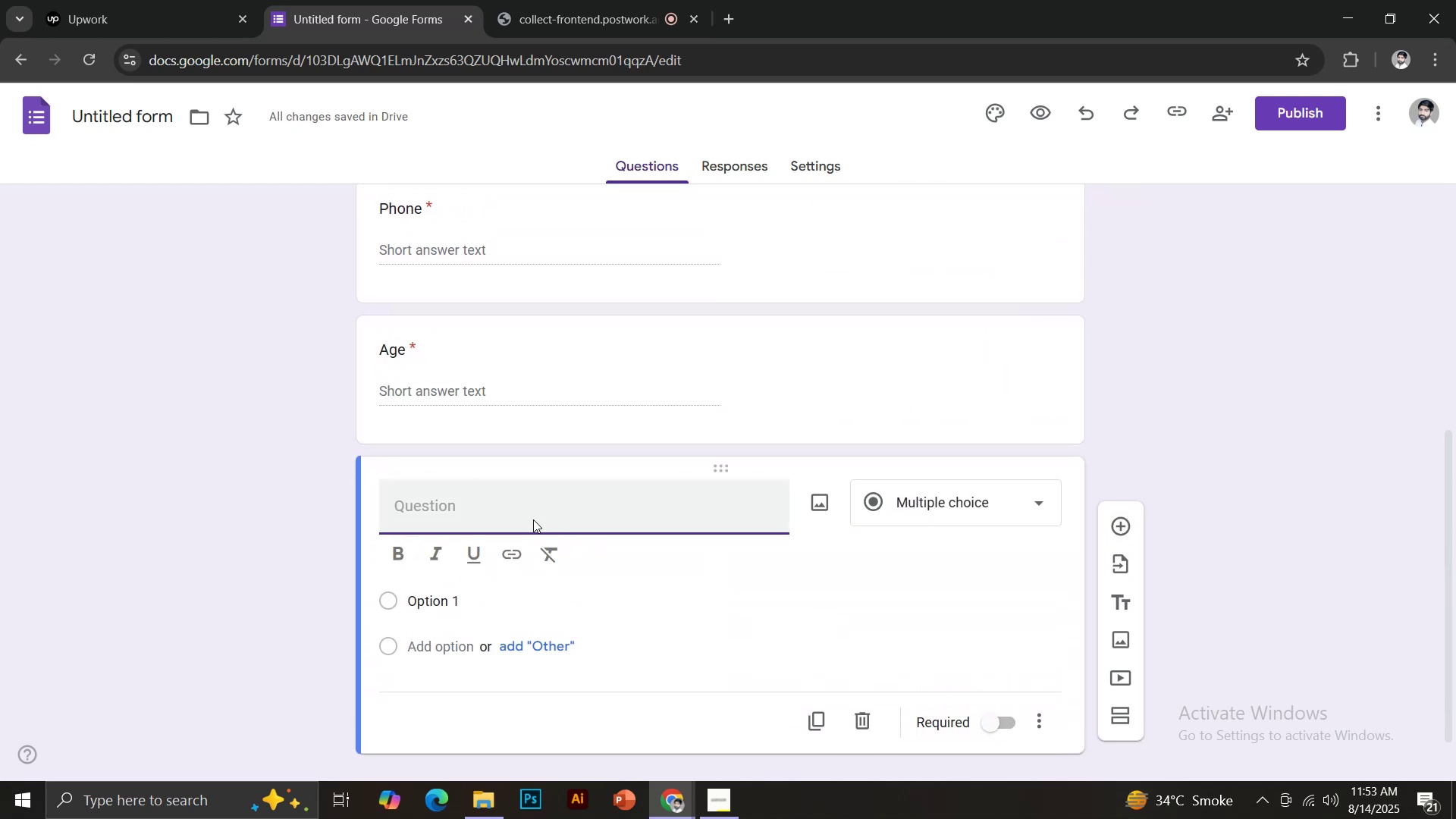 
left_click([937, 501])
 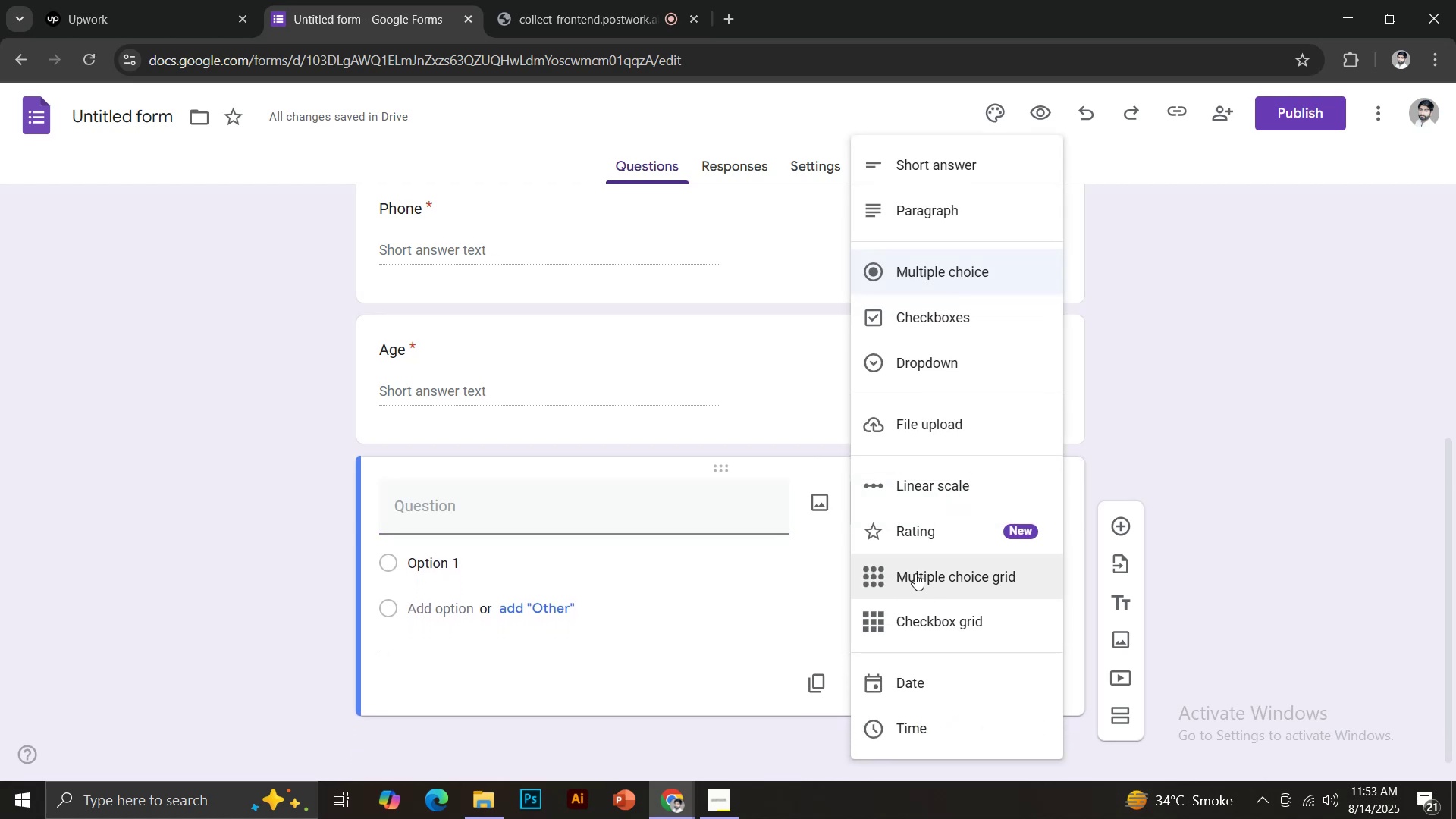 
scroll: coordinate [909, 328], scroll_direction: up, amount: 3.0
 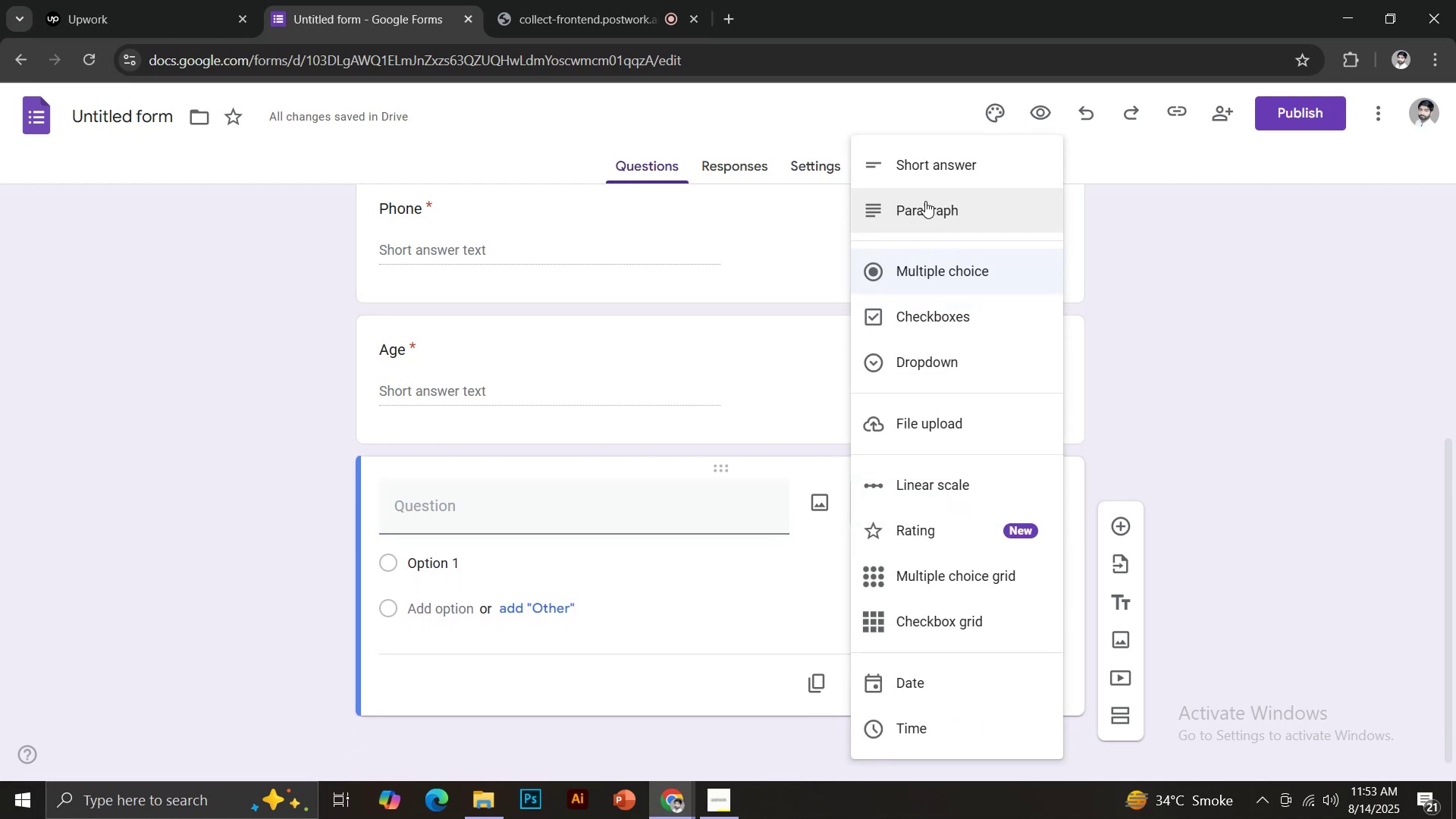 
scroll: coordinate [934, 442], scroll_direction: down, amount: 9.0
 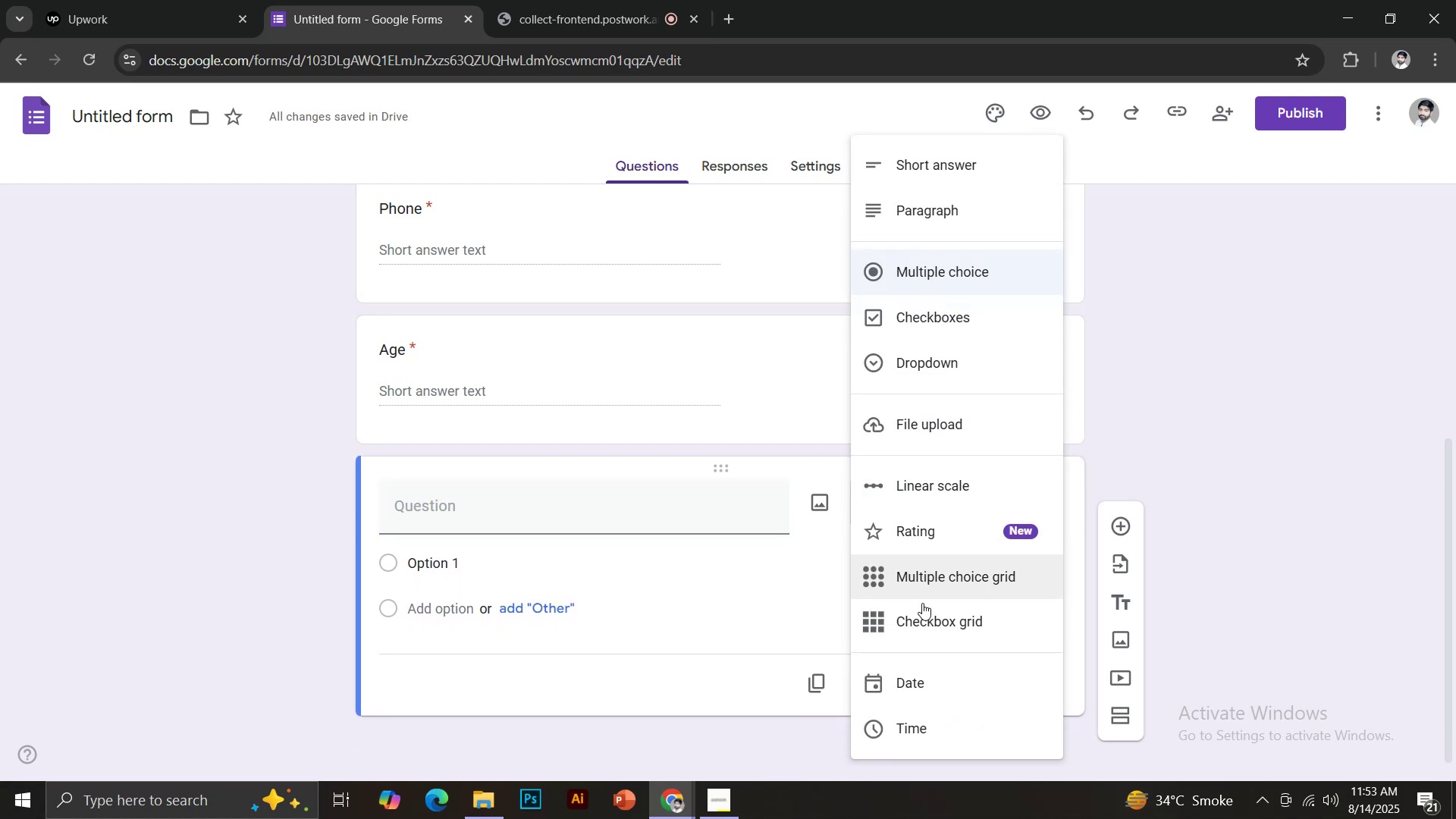 
left_click([926, 168])
 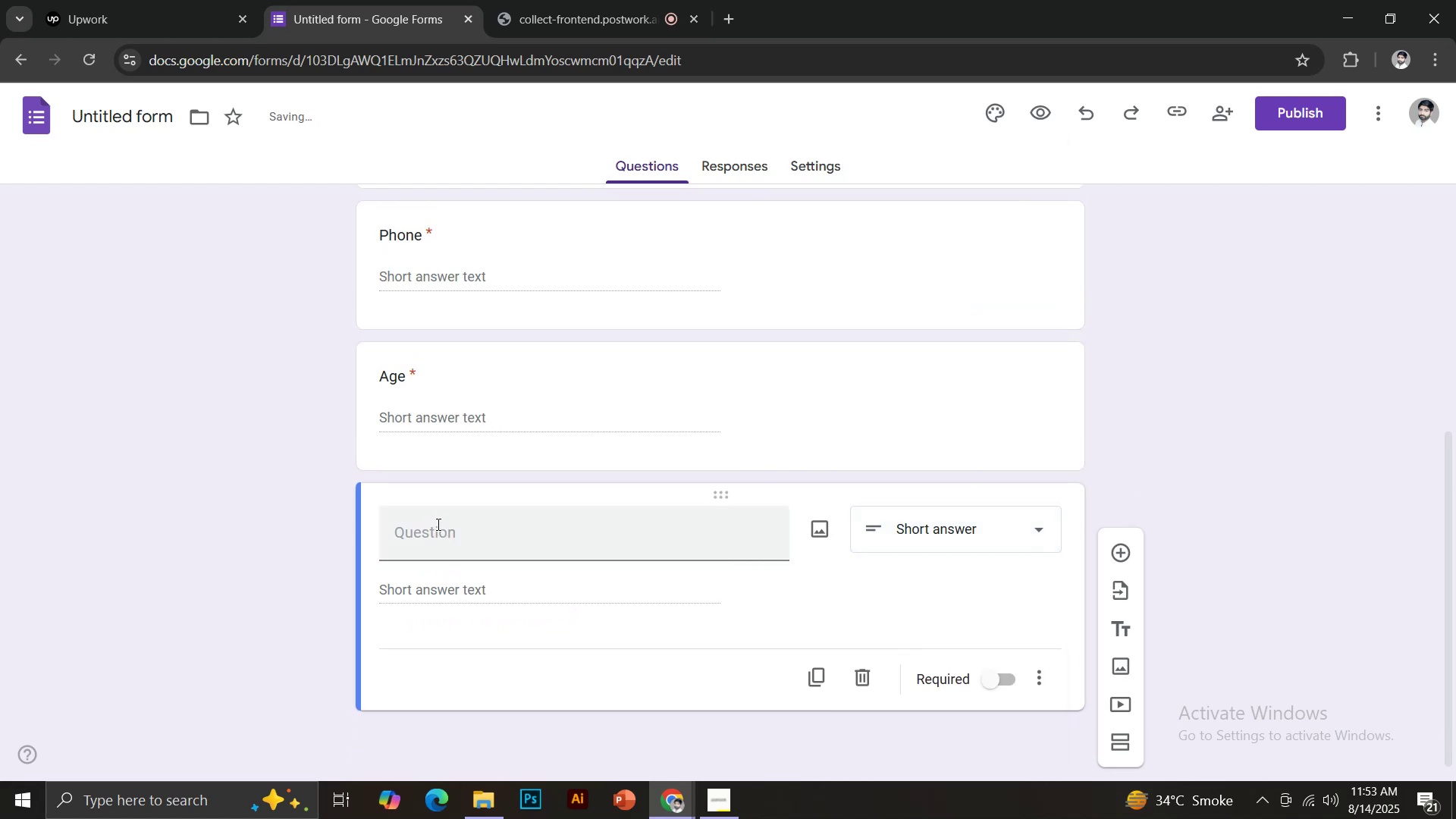 
type(Address)
 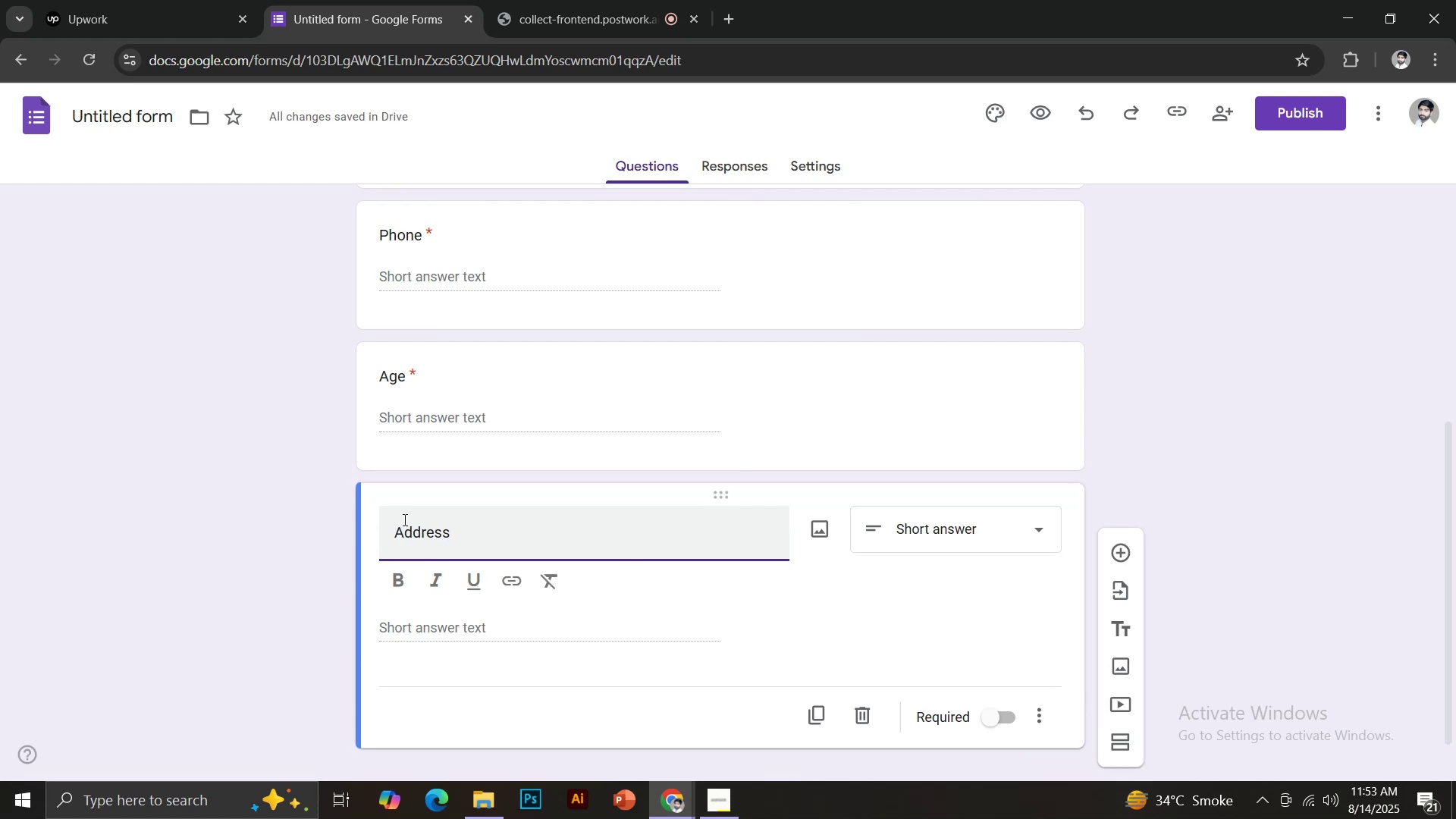 
wait(5.44)
 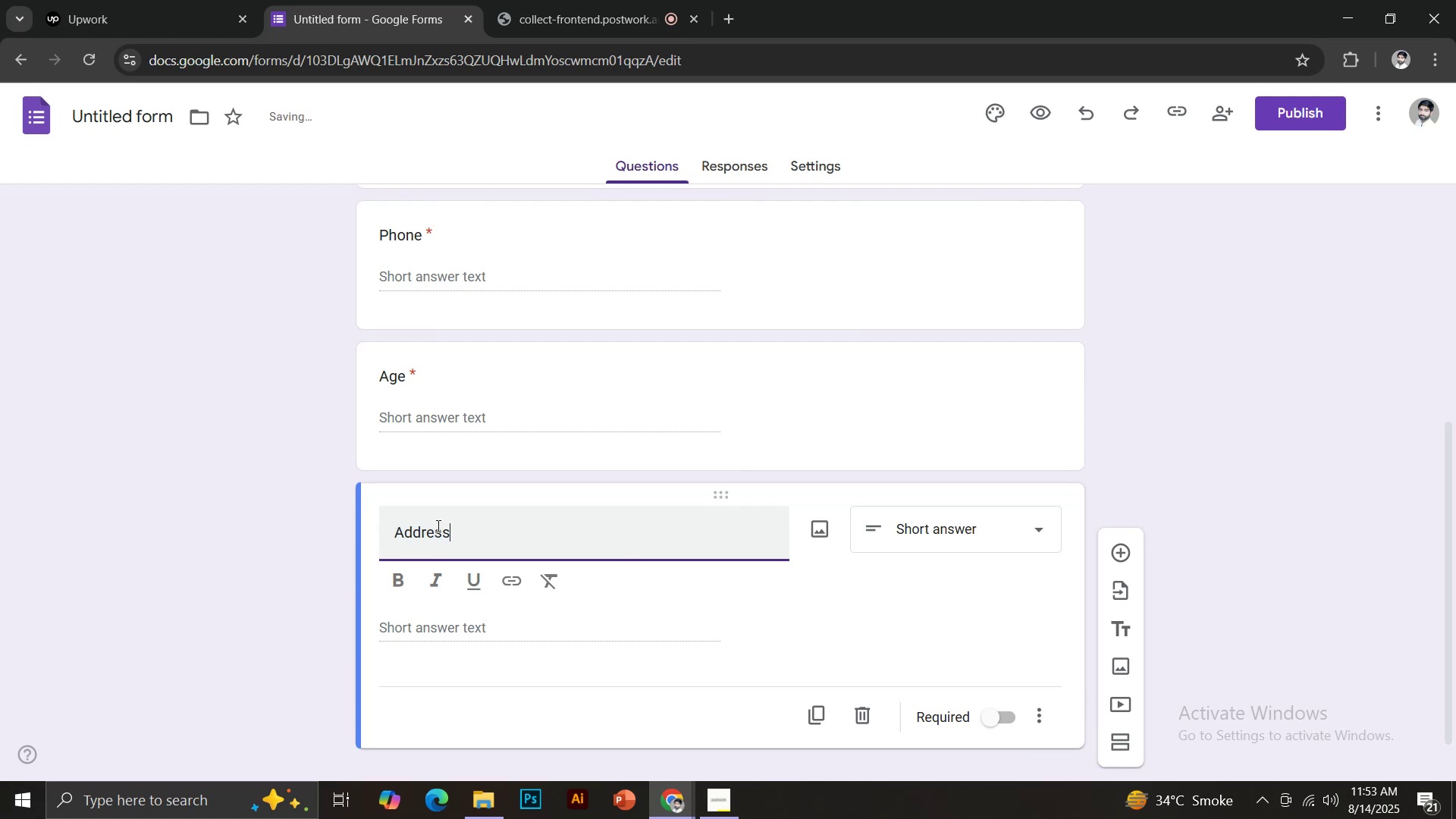 
left_click([1107, 554])
 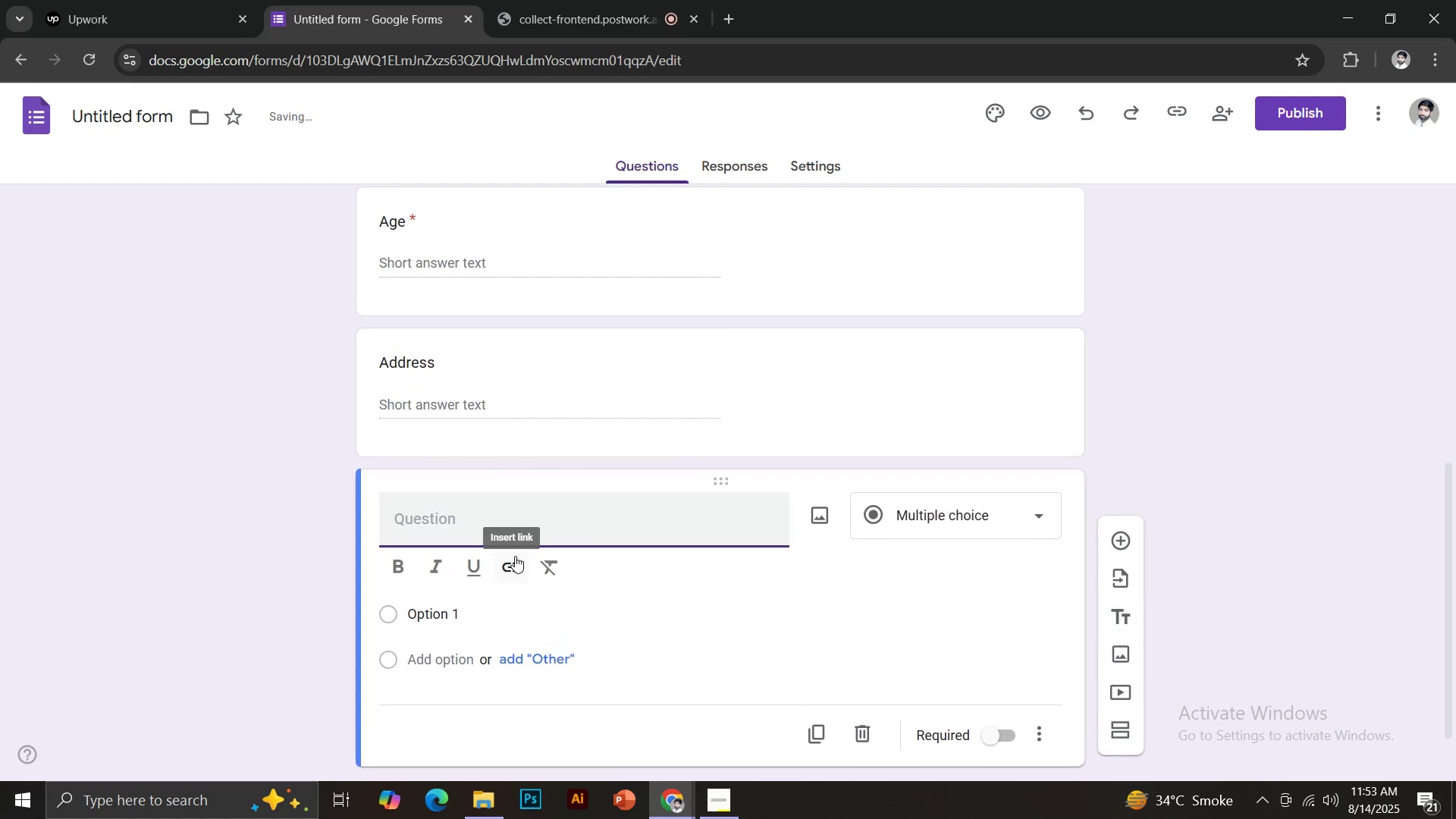 
type(Areas of in)
key(Backspace)
key(Backspace)
type(Interest)
 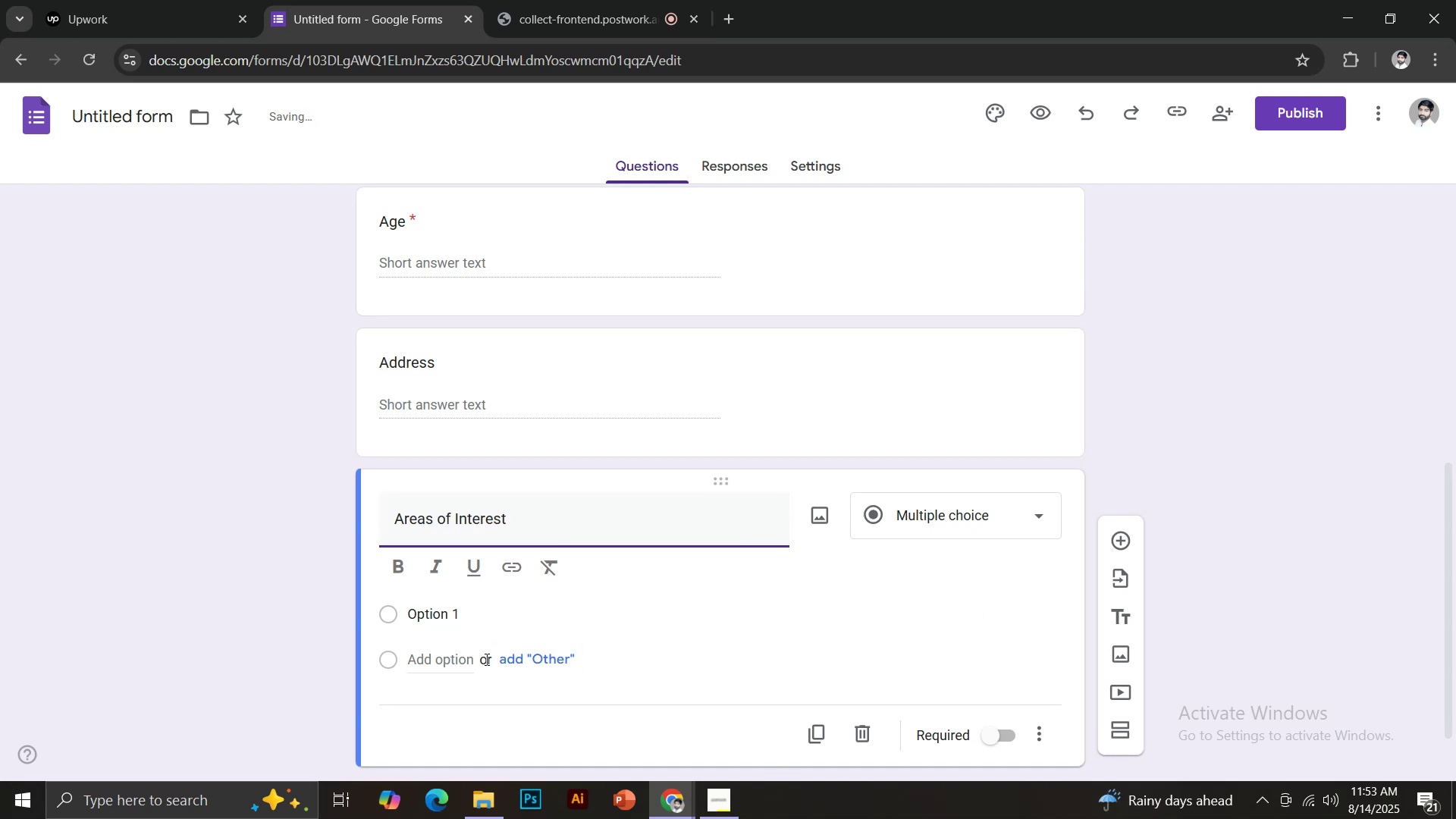 
left_click([400, 656])
 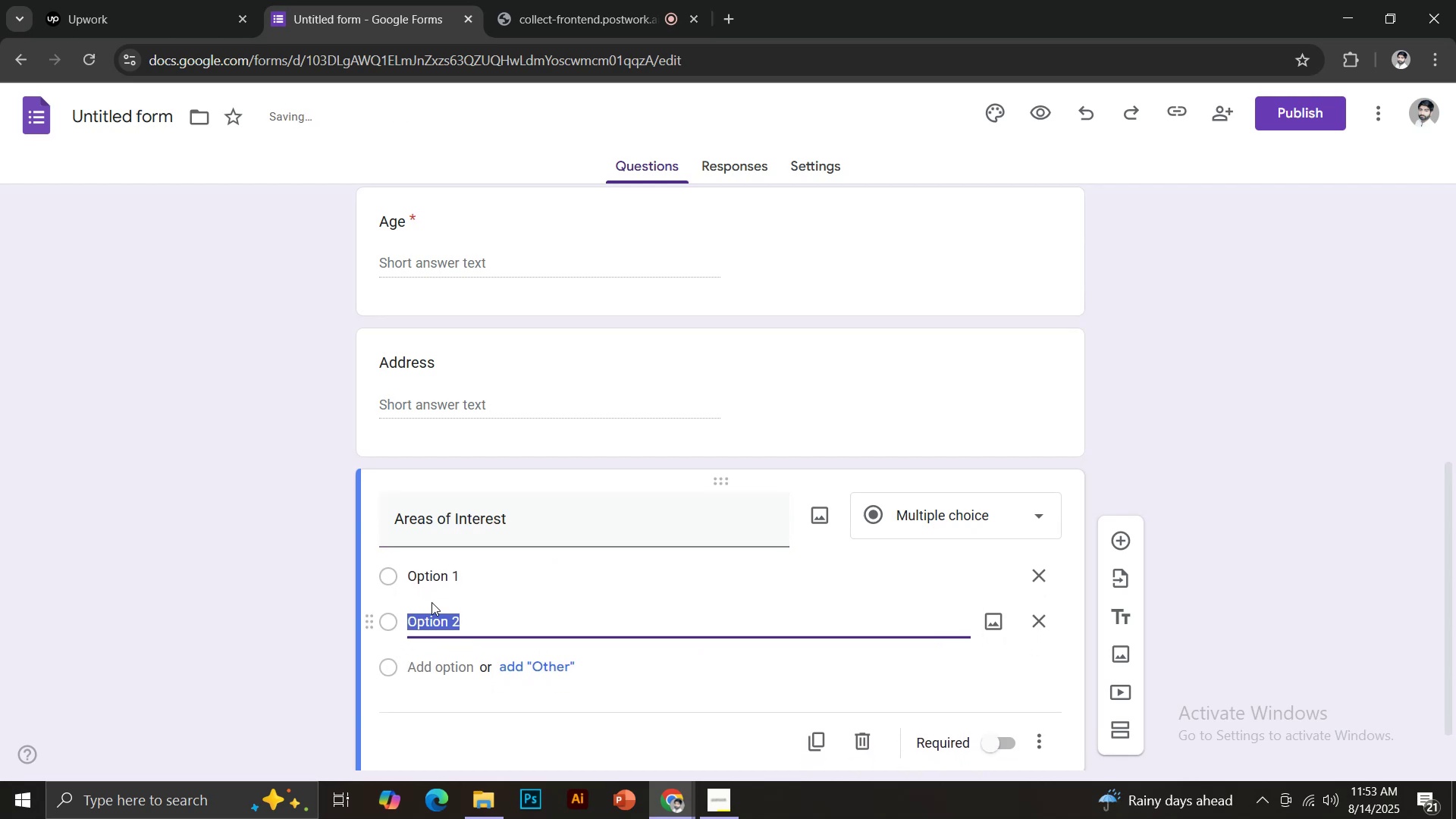 
left_click([435, 663])
 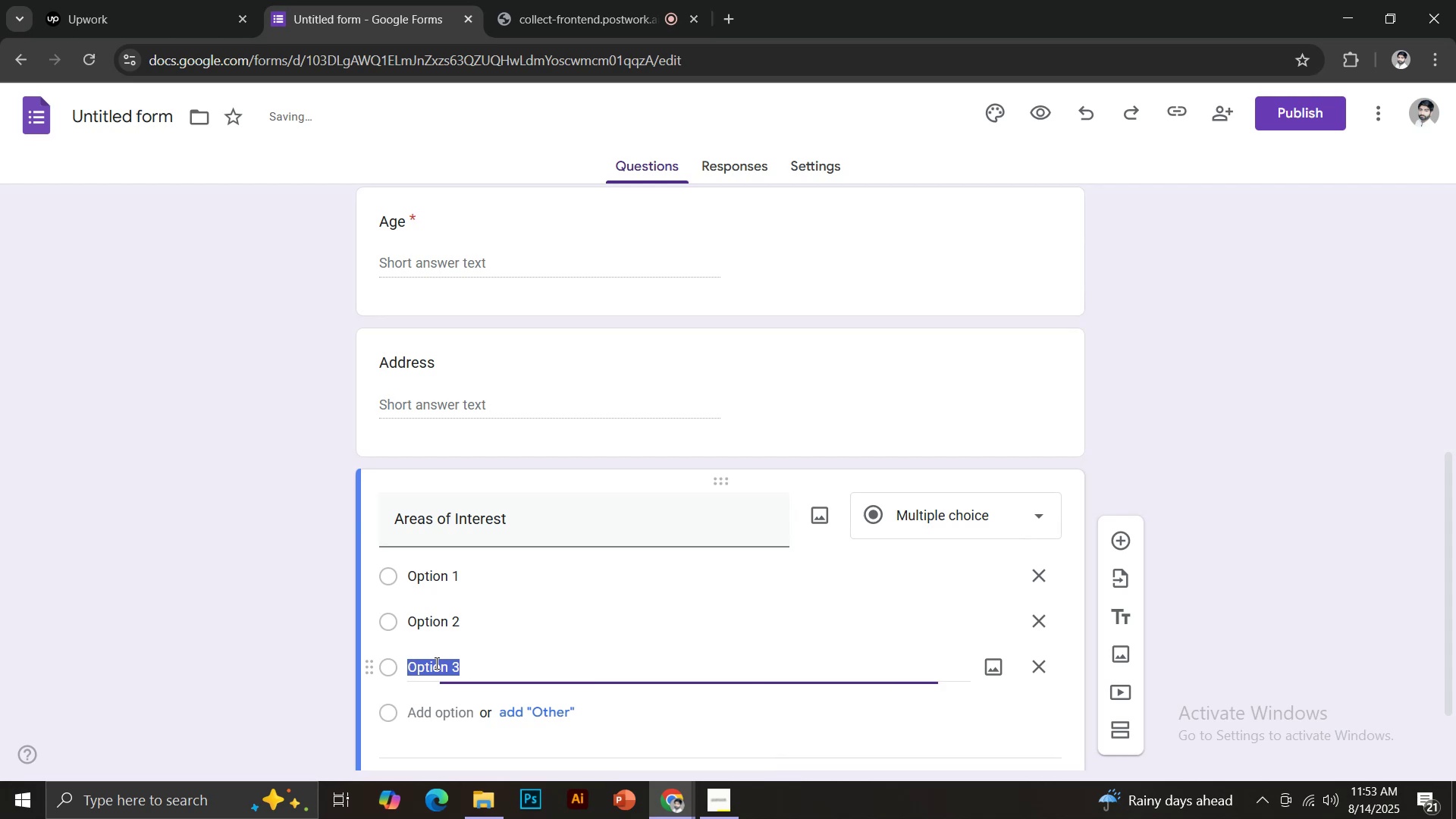 
scroll: coordinate [438, 670], scroll_direction: down, amount: 1.0
 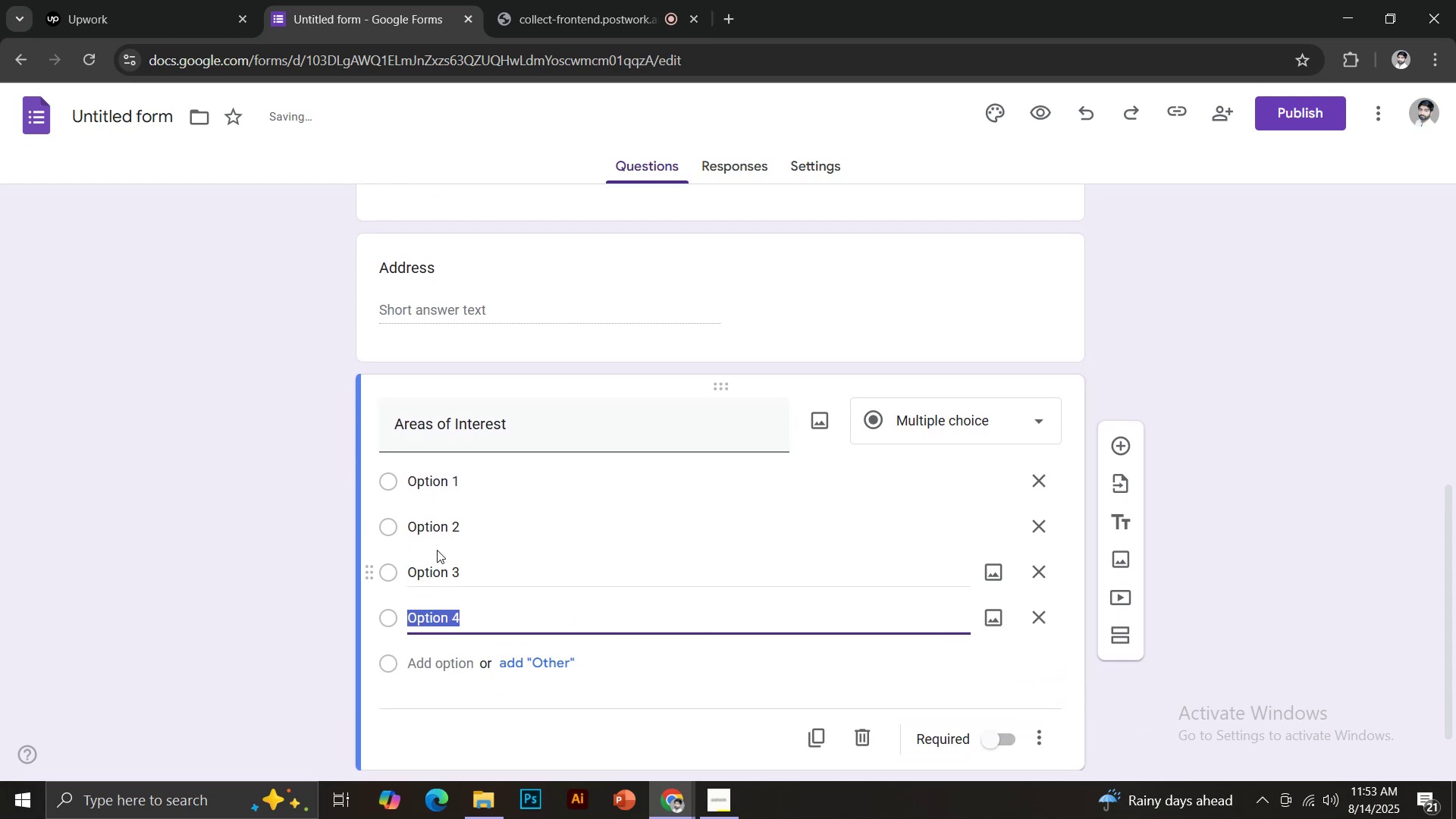 
left_click([426, 478])
 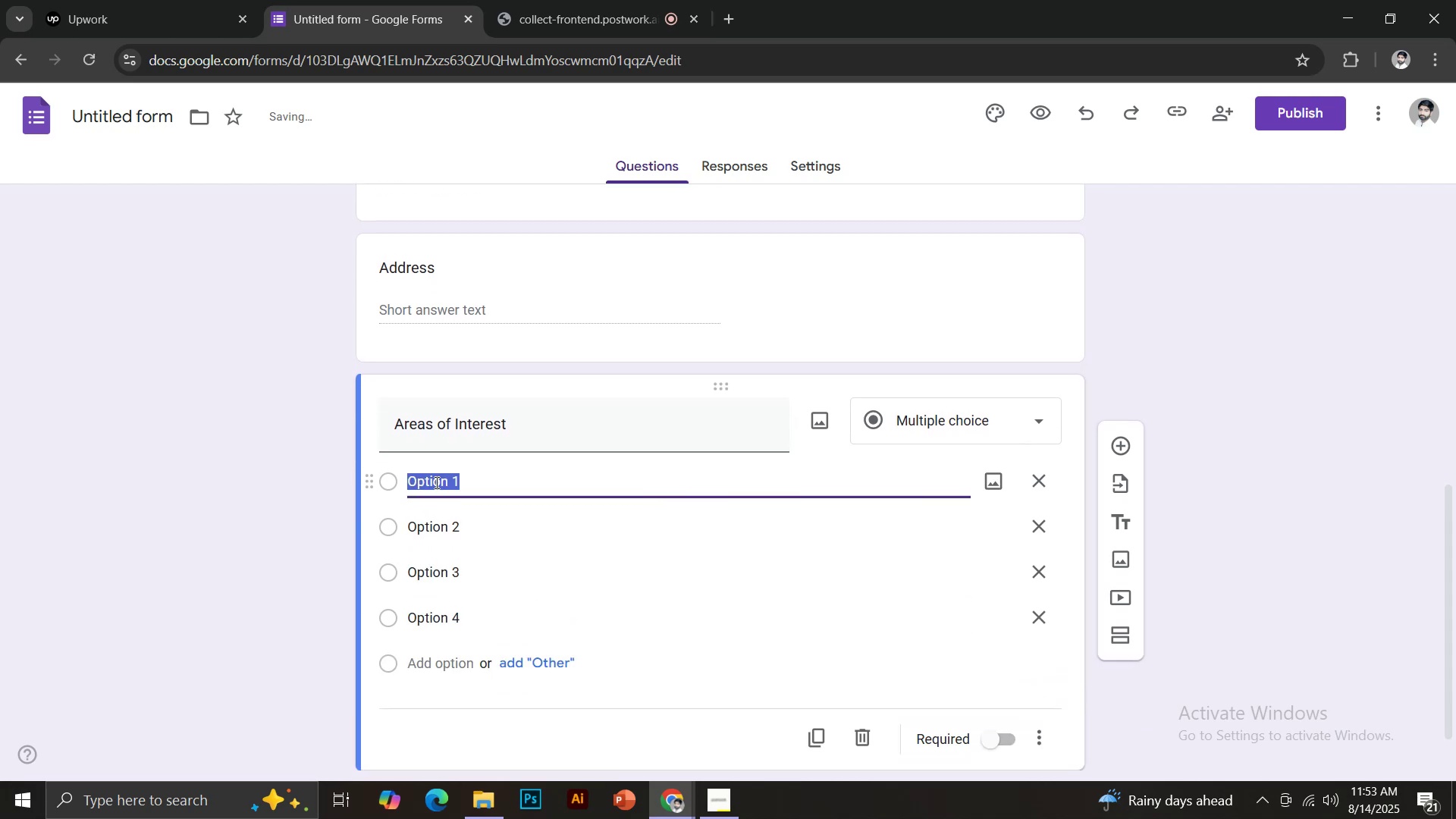 
type(Entertainment)
 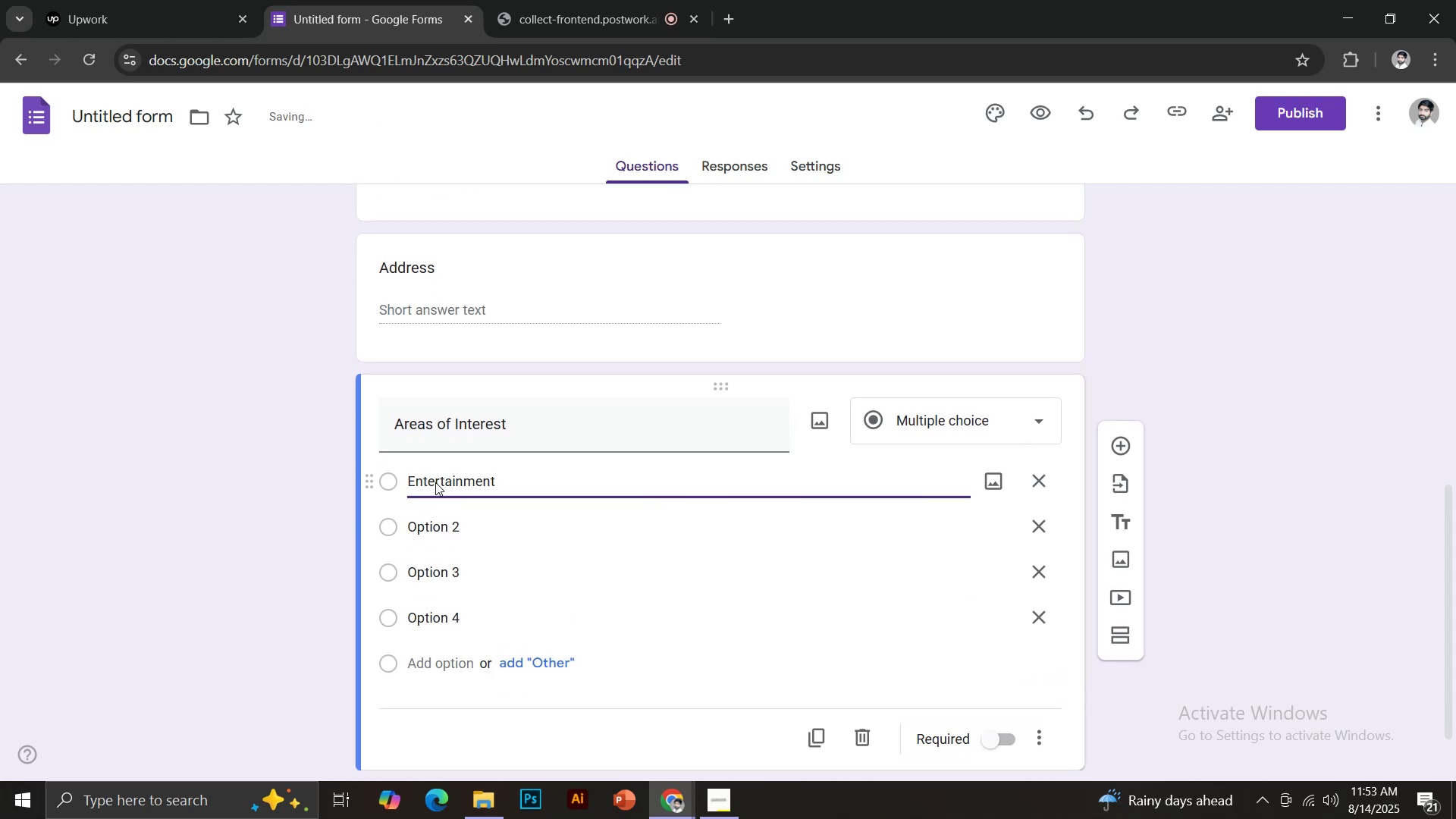 
left_click([446, 529])
 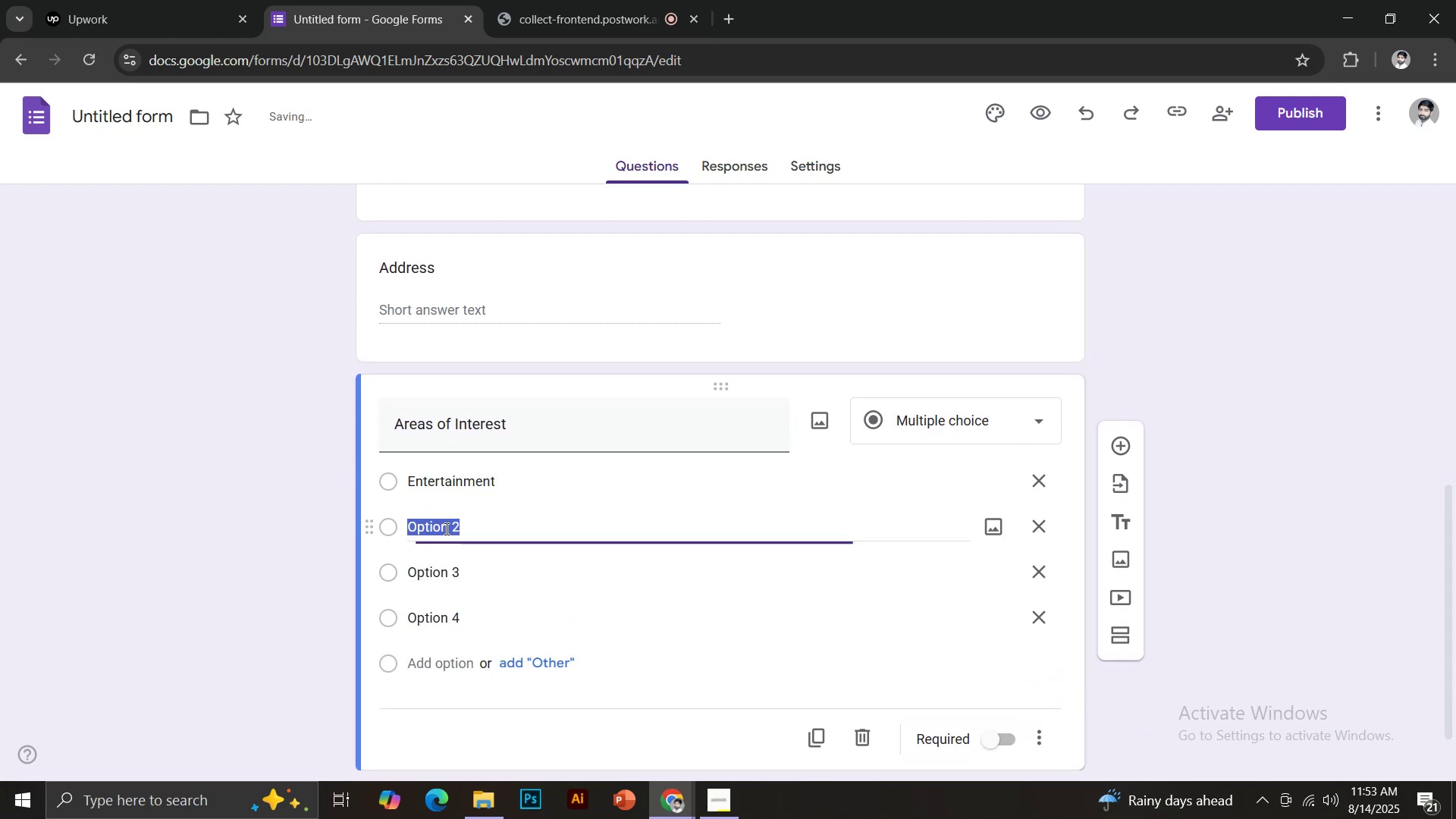 
type(Business)
 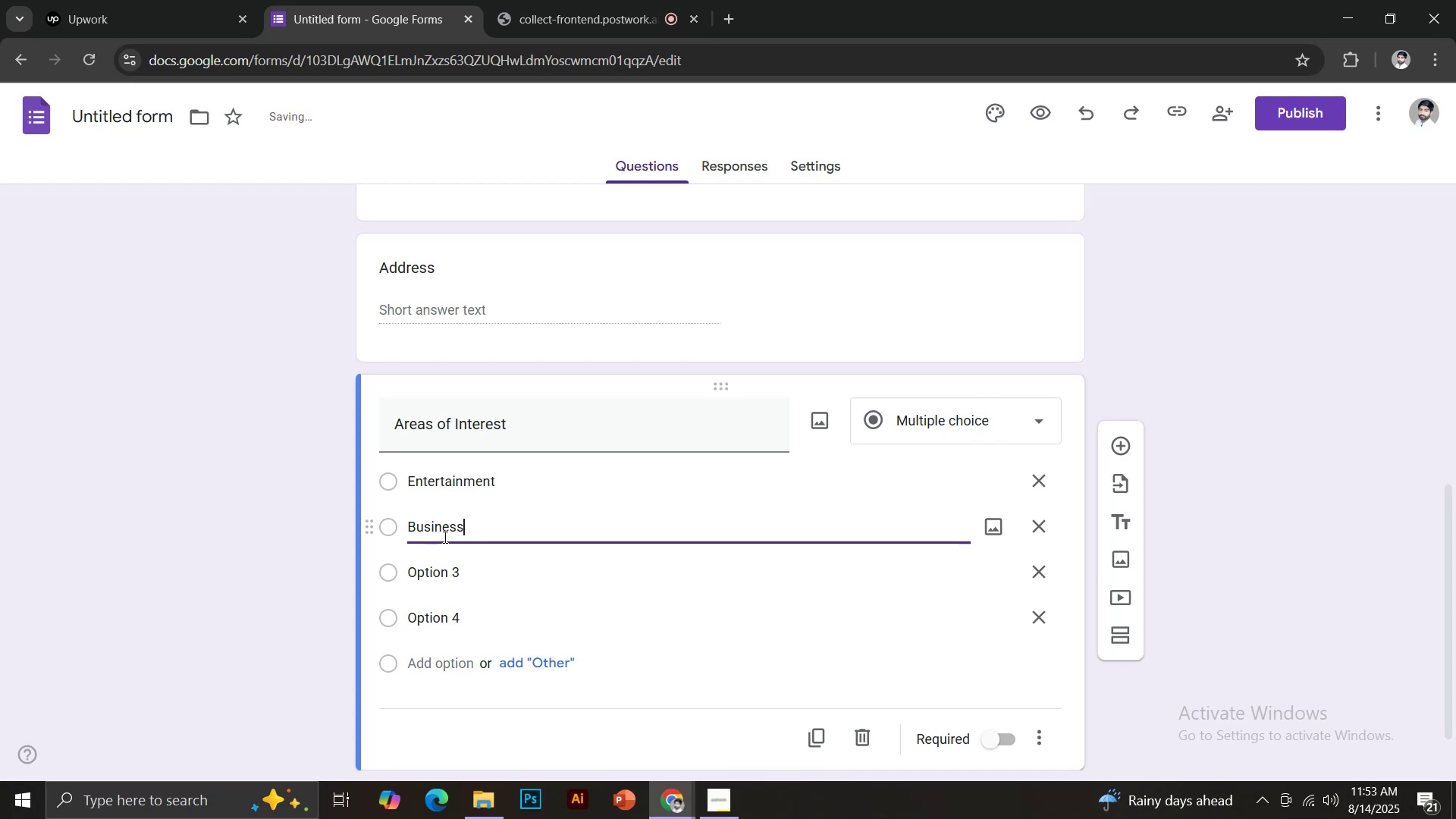 
left_click([436, 573])
 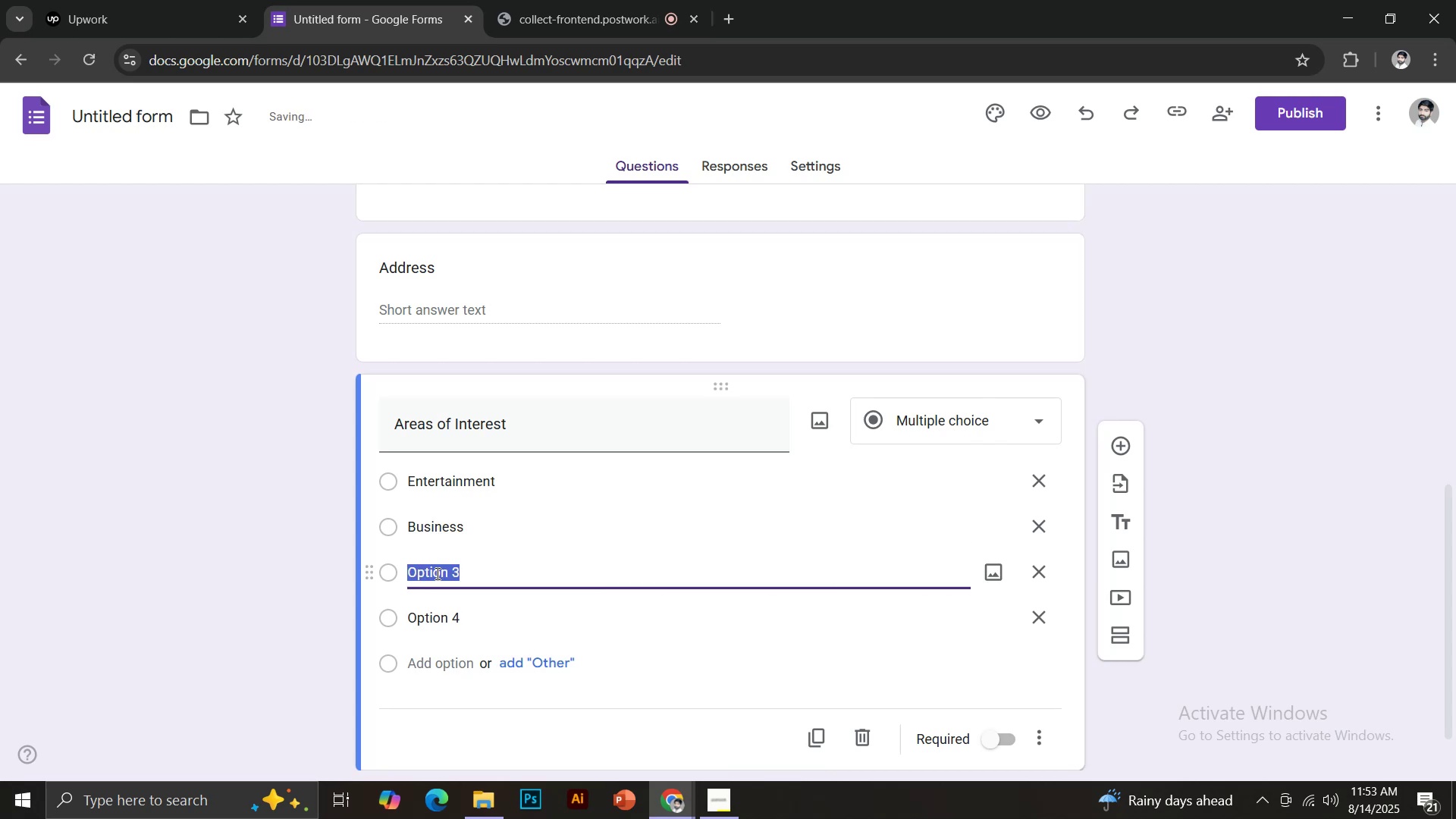 
type(Sprts)
 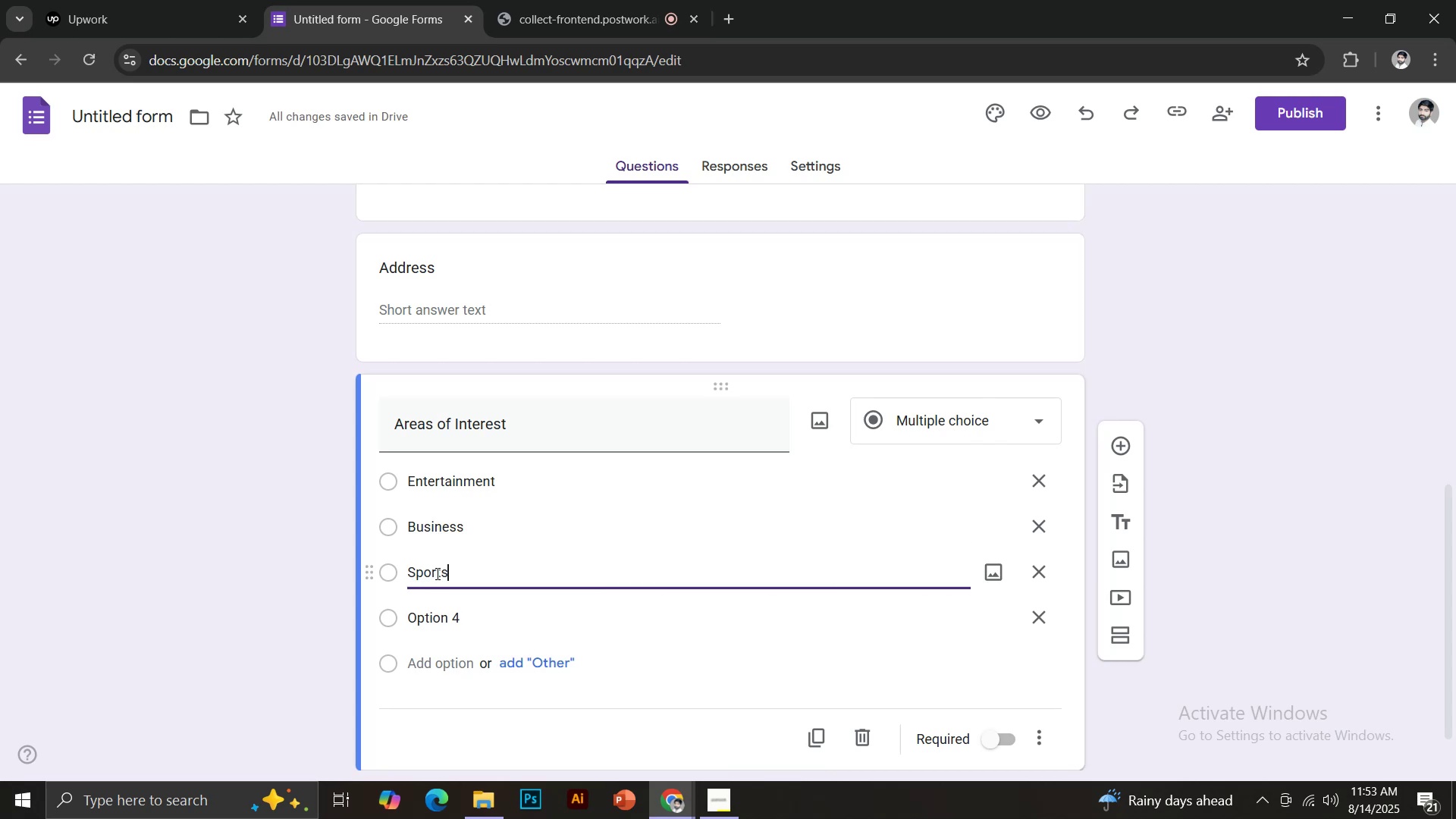 
hold_key(key=O, duration=0.31)
 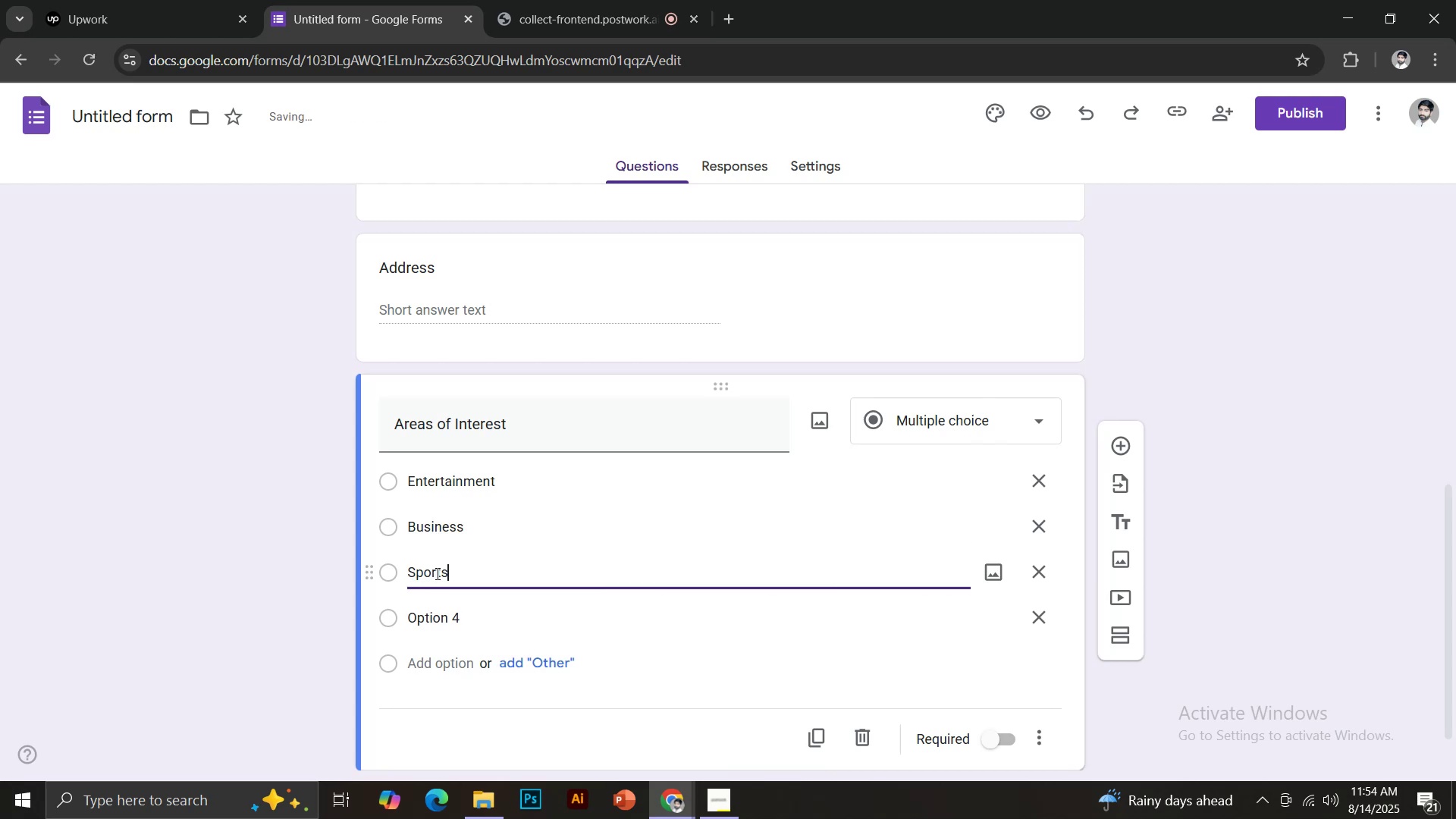 
left_click([455, 617])
 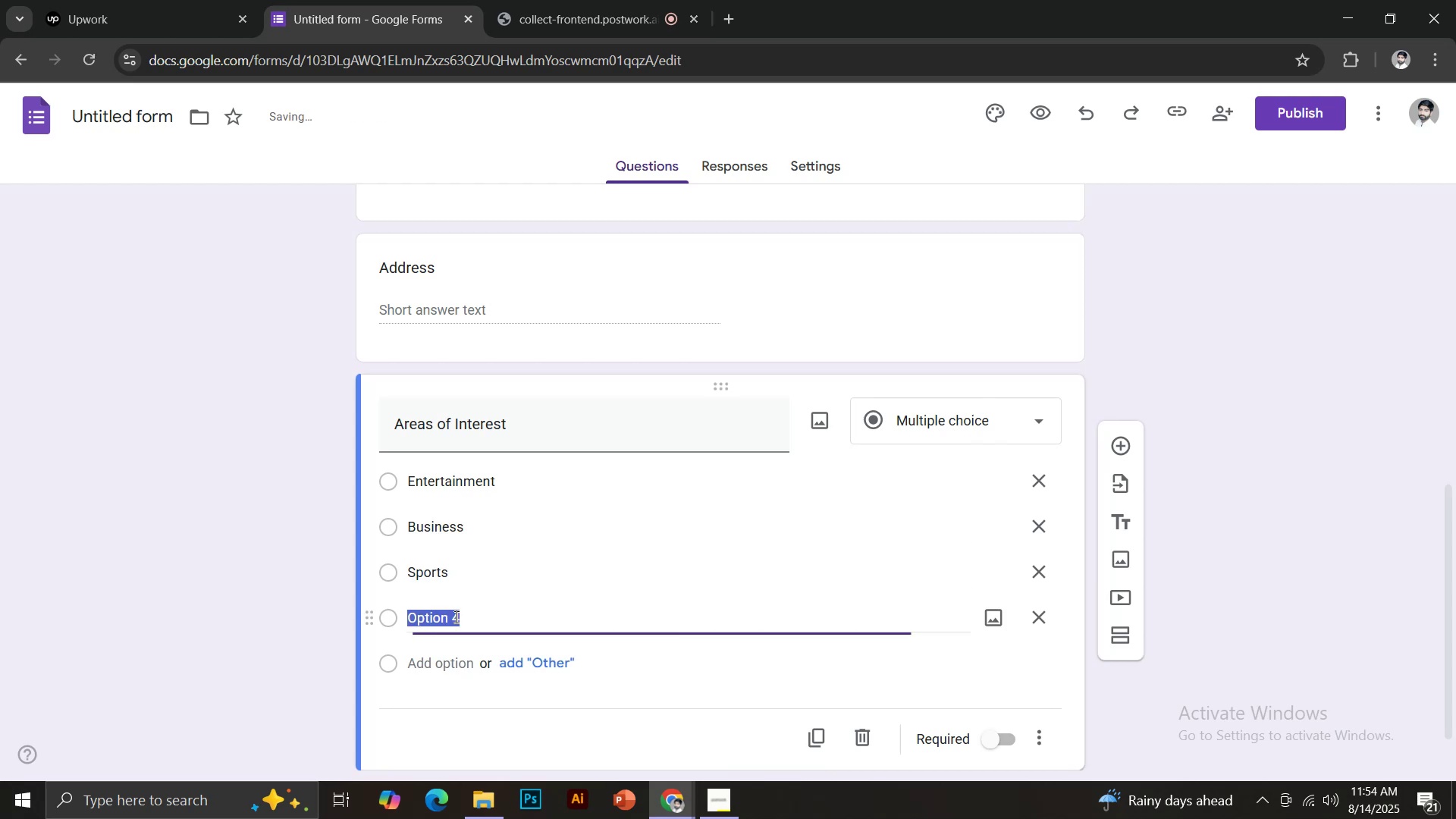 
type(Video Games)
 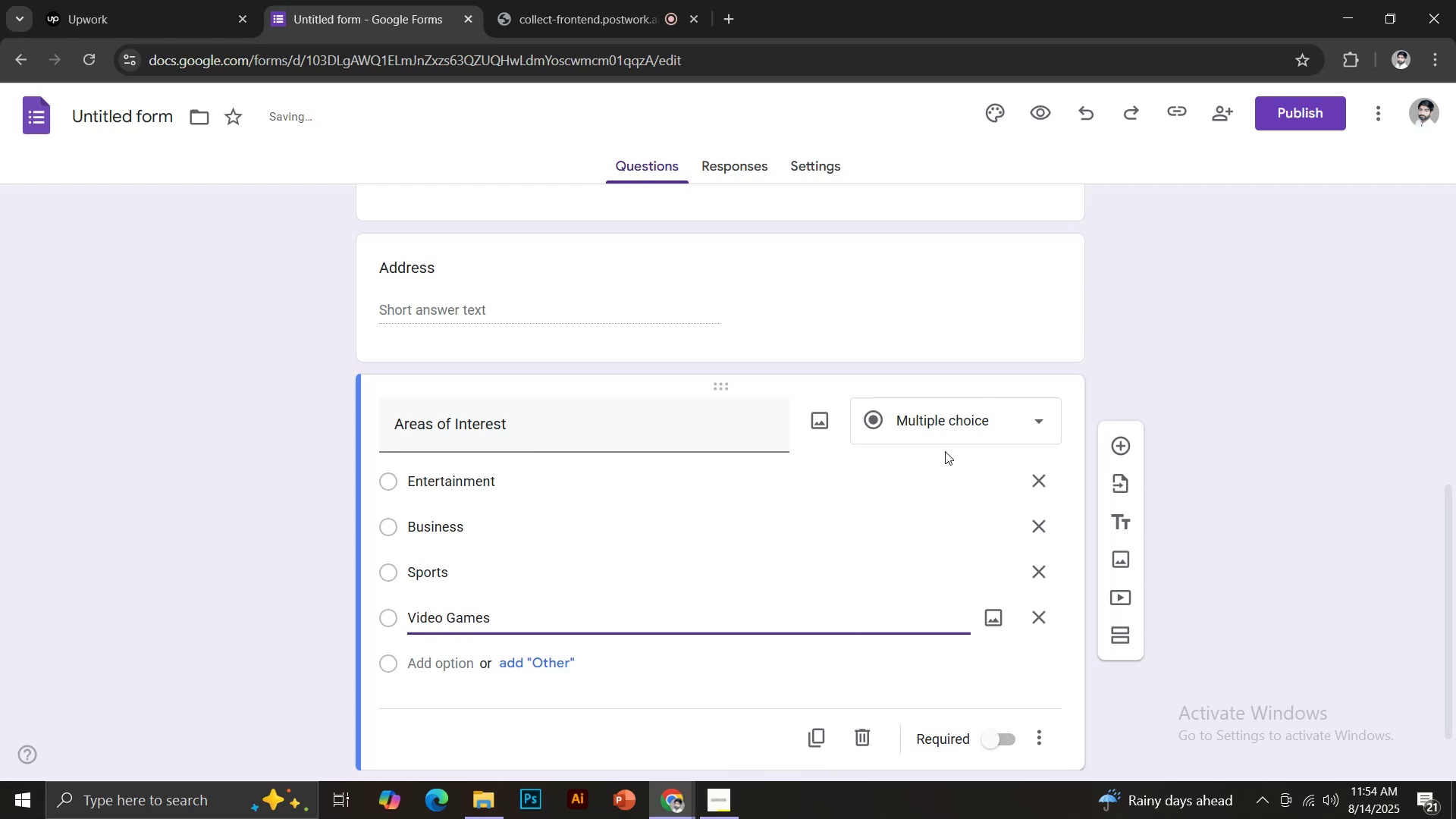 
left_click([1116, 447])
 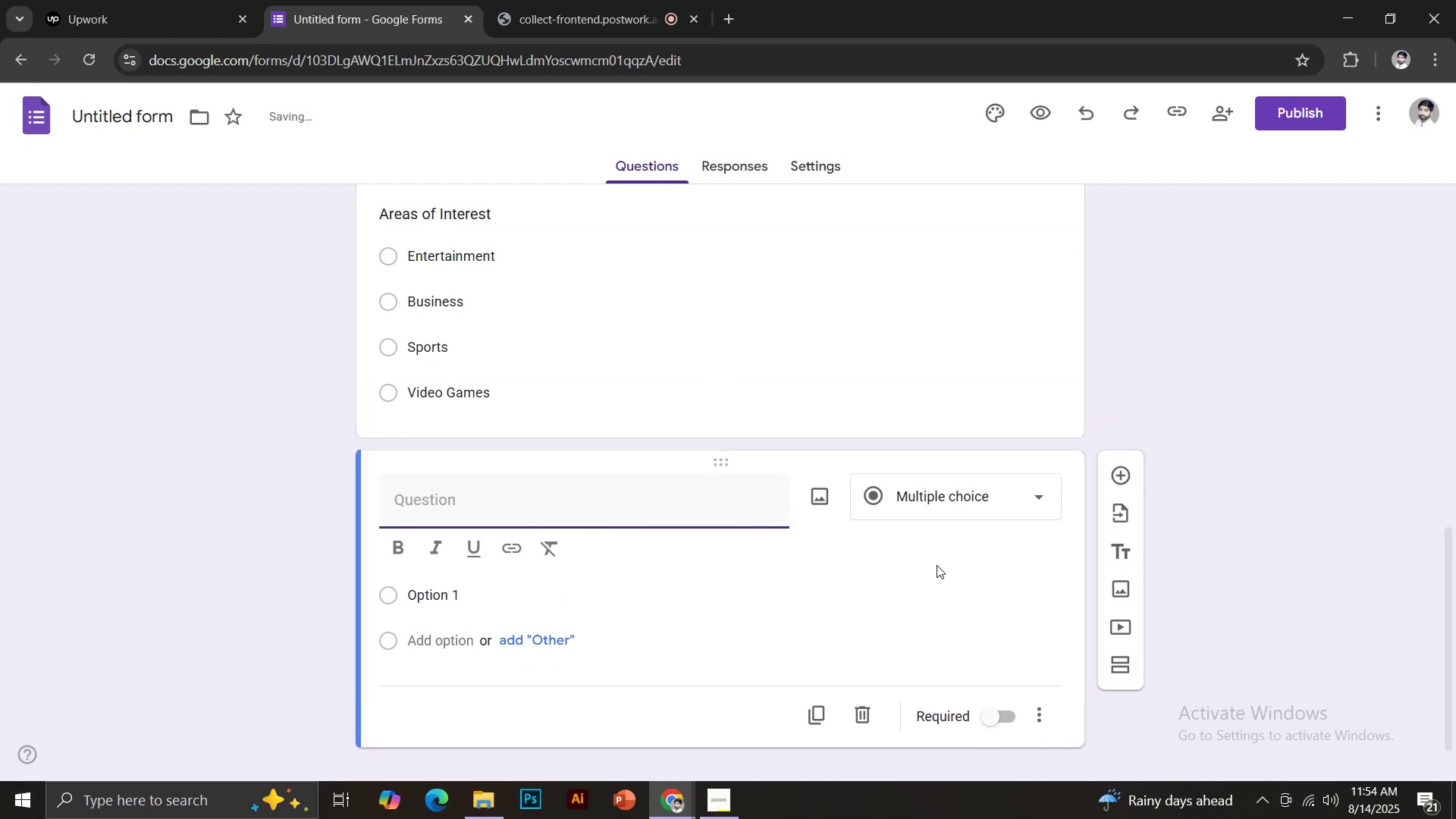 
left_click([798, 313])
 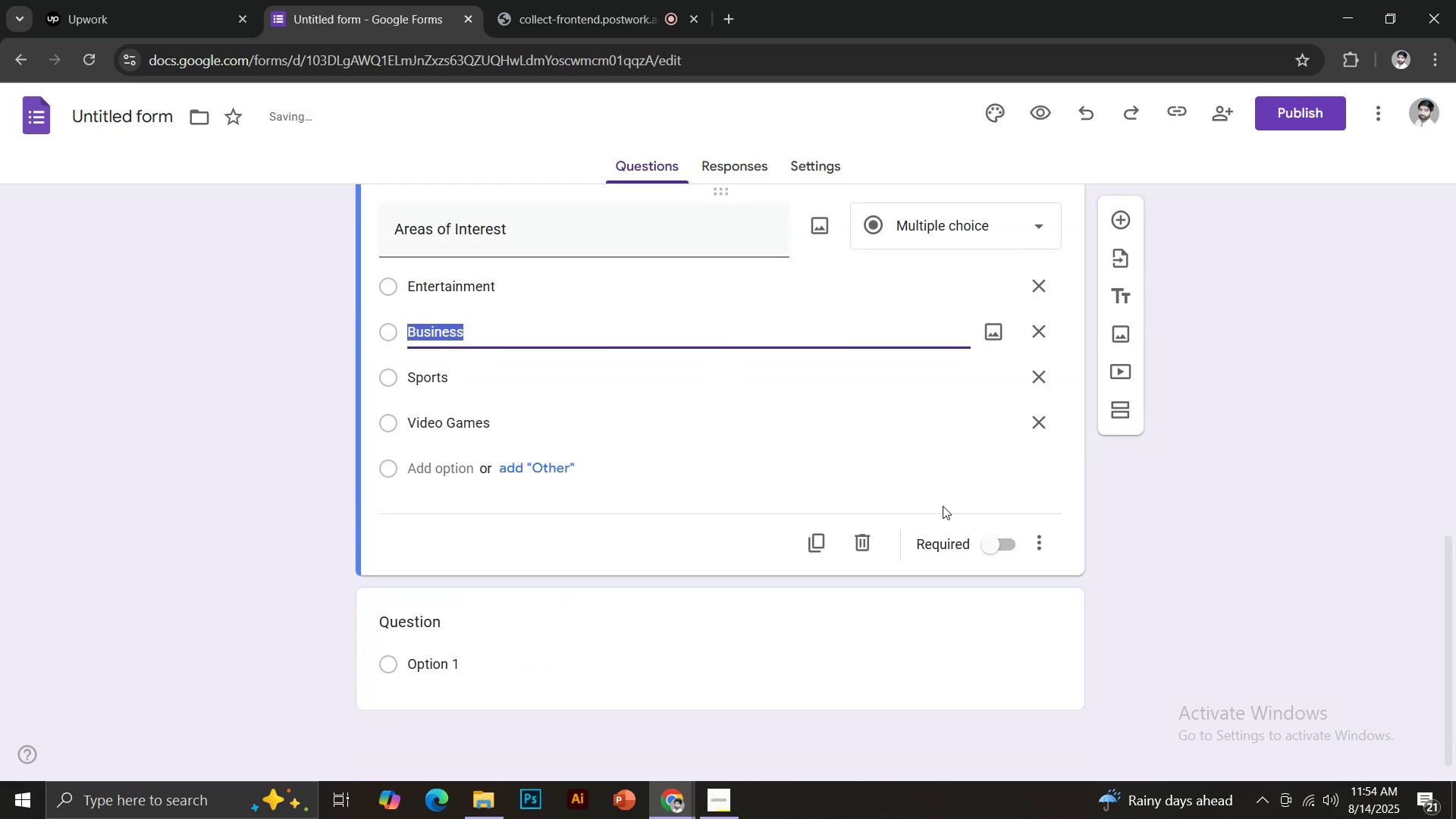 
left_click([1018, 548])
 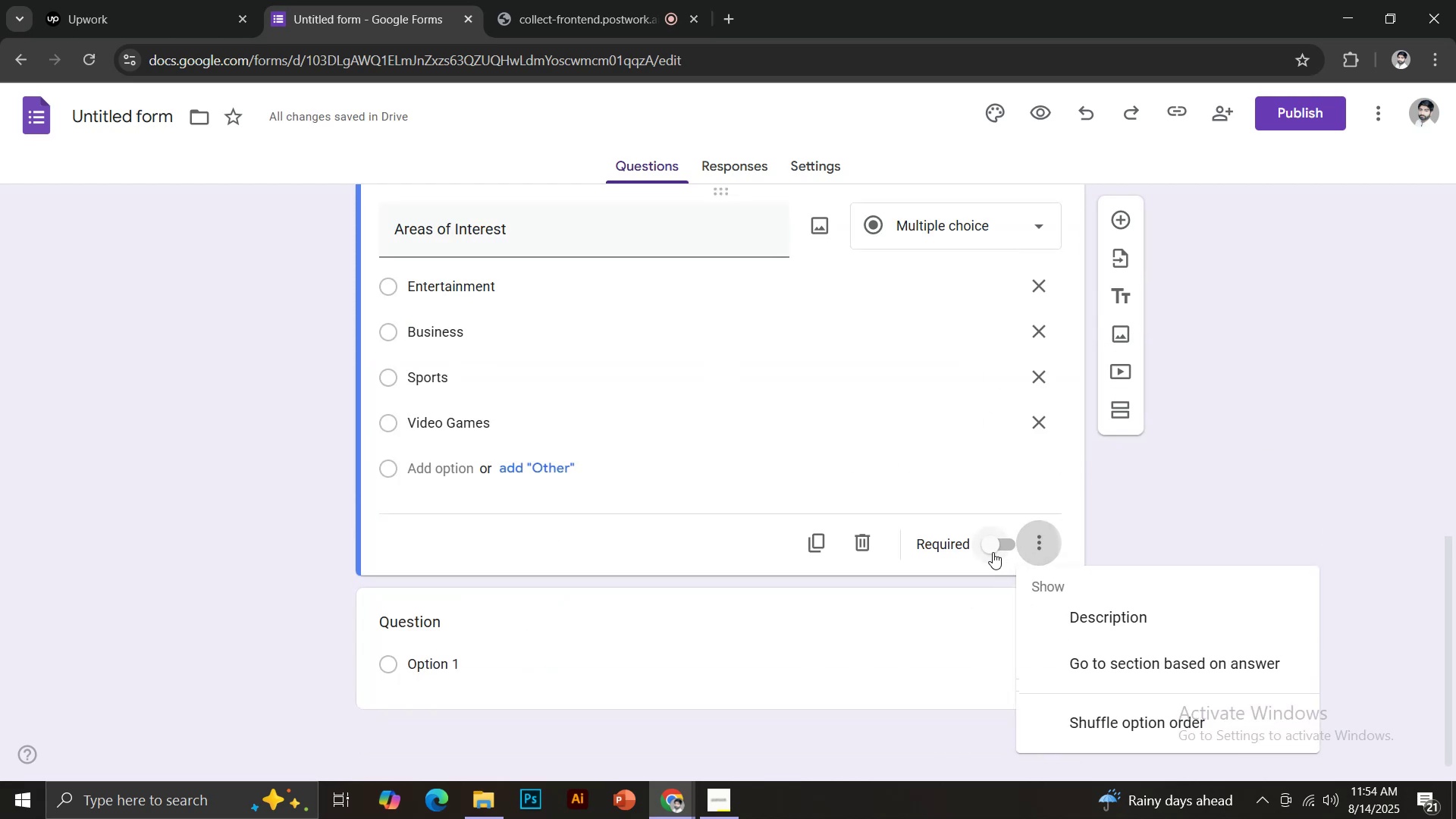 
left_click([992, 548])
 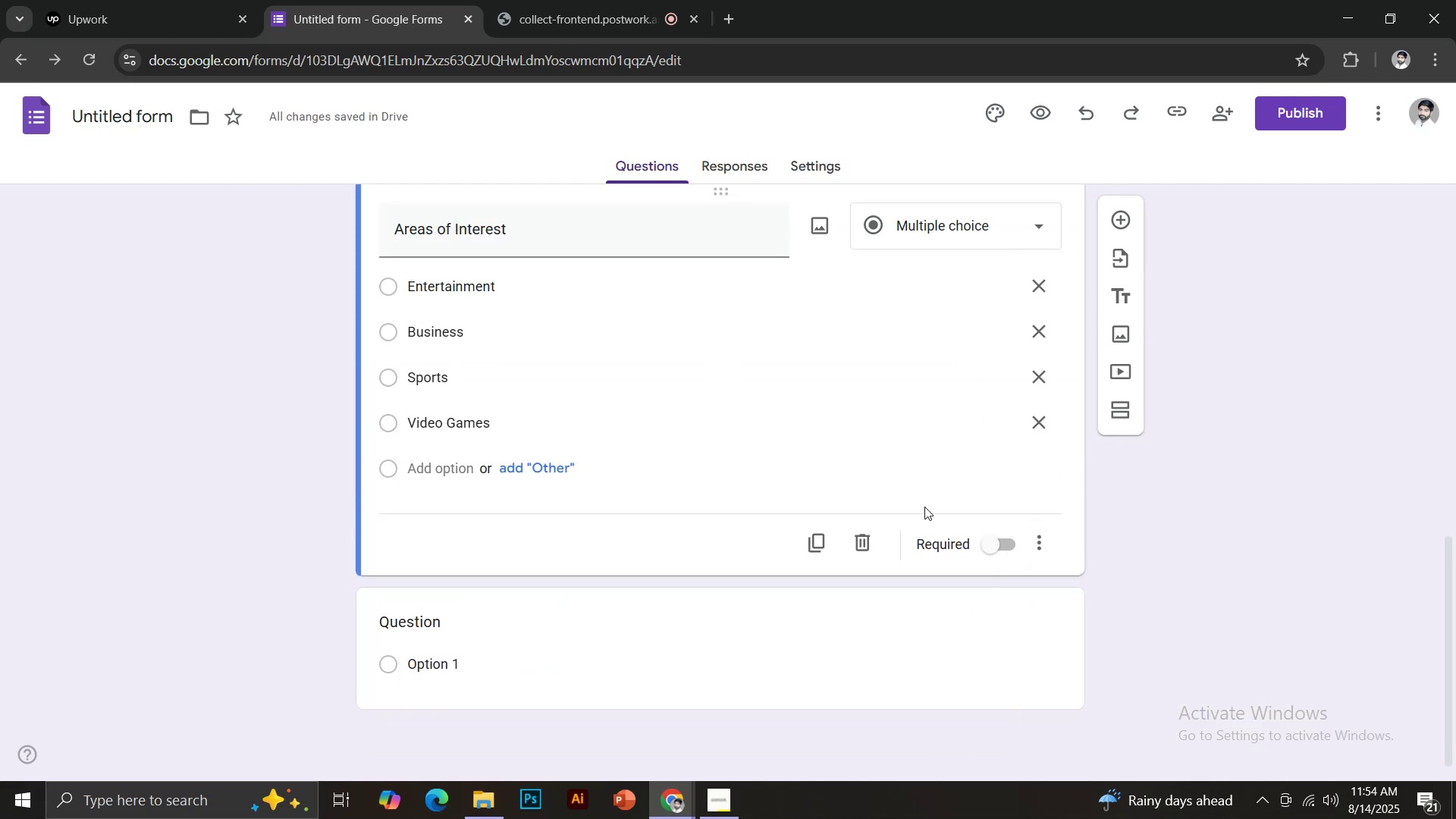 
left_click([997, 549])
 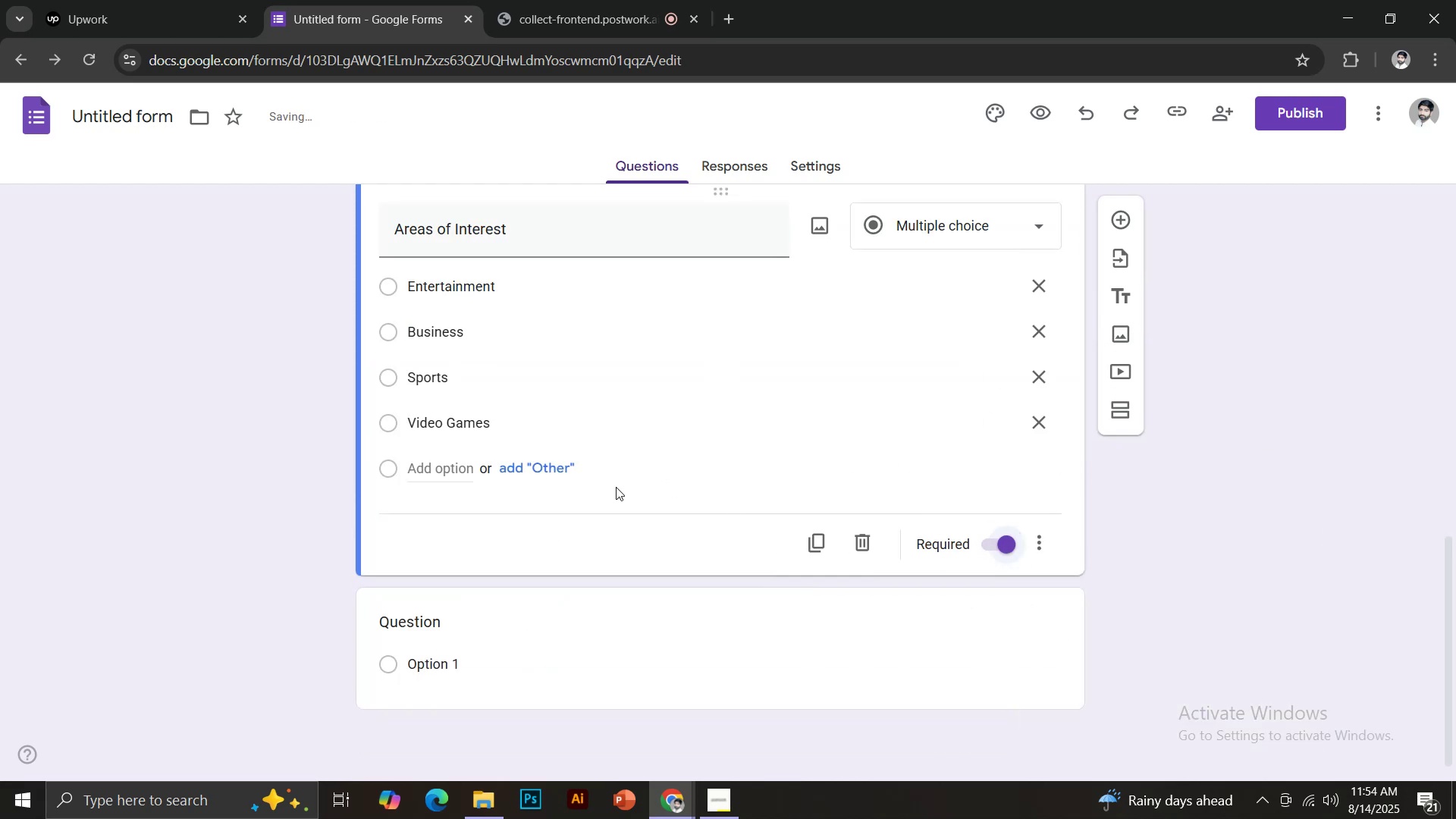 
left_click([551, 469])
 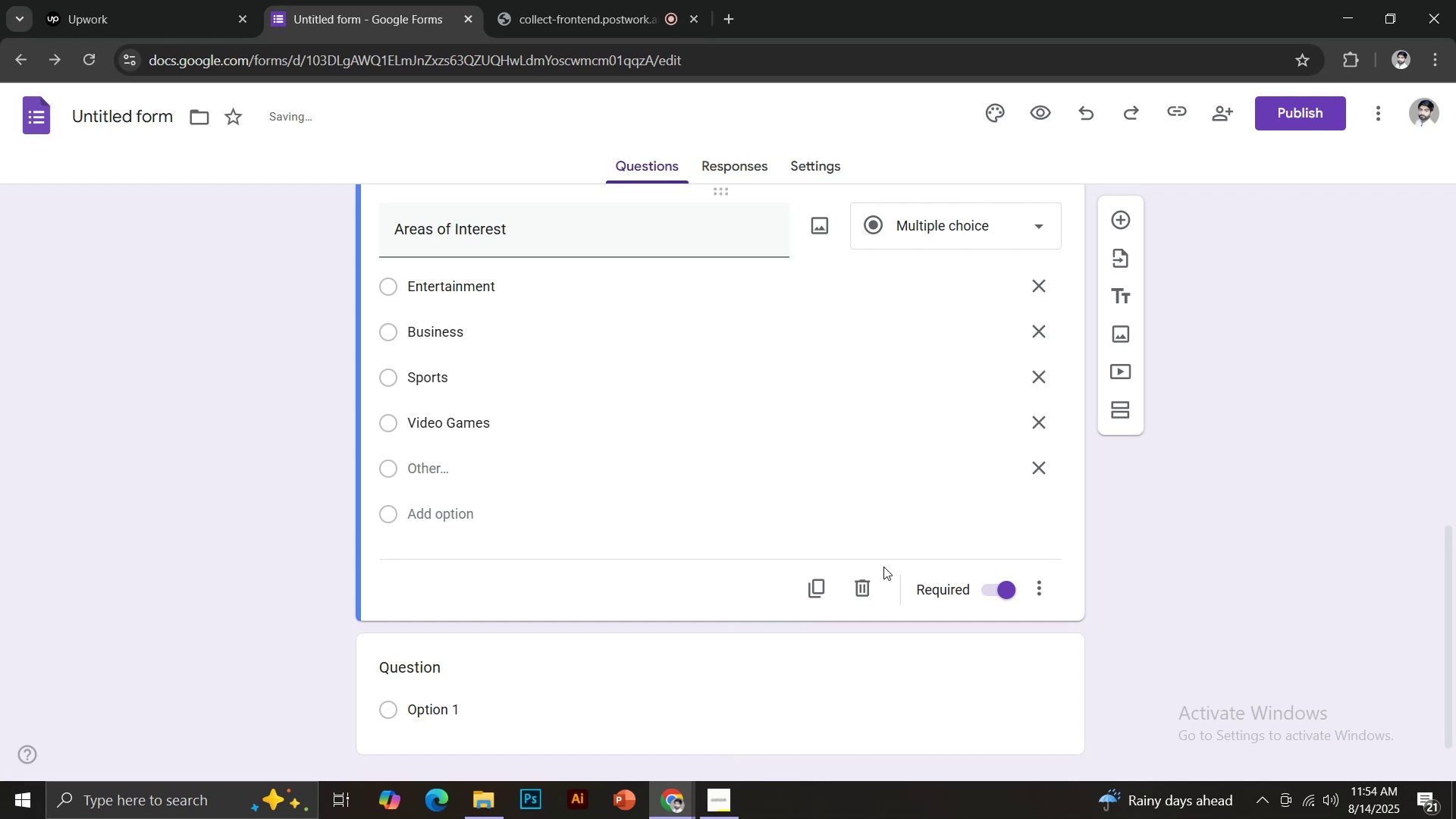 
scroll: coordinate [731, 551], scroll_direction: down, amount: 2.0
 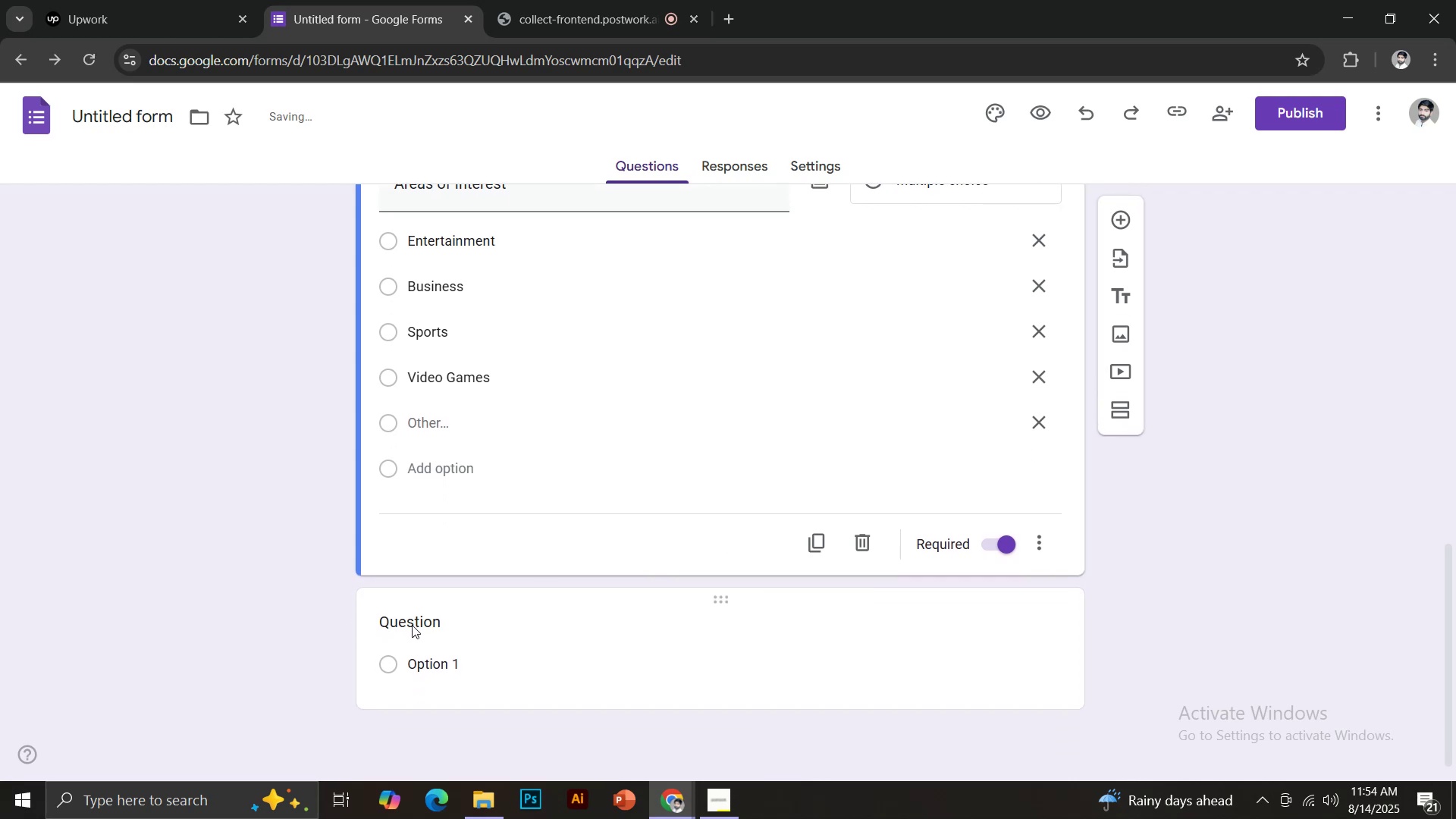 
left_click([466, 626])
 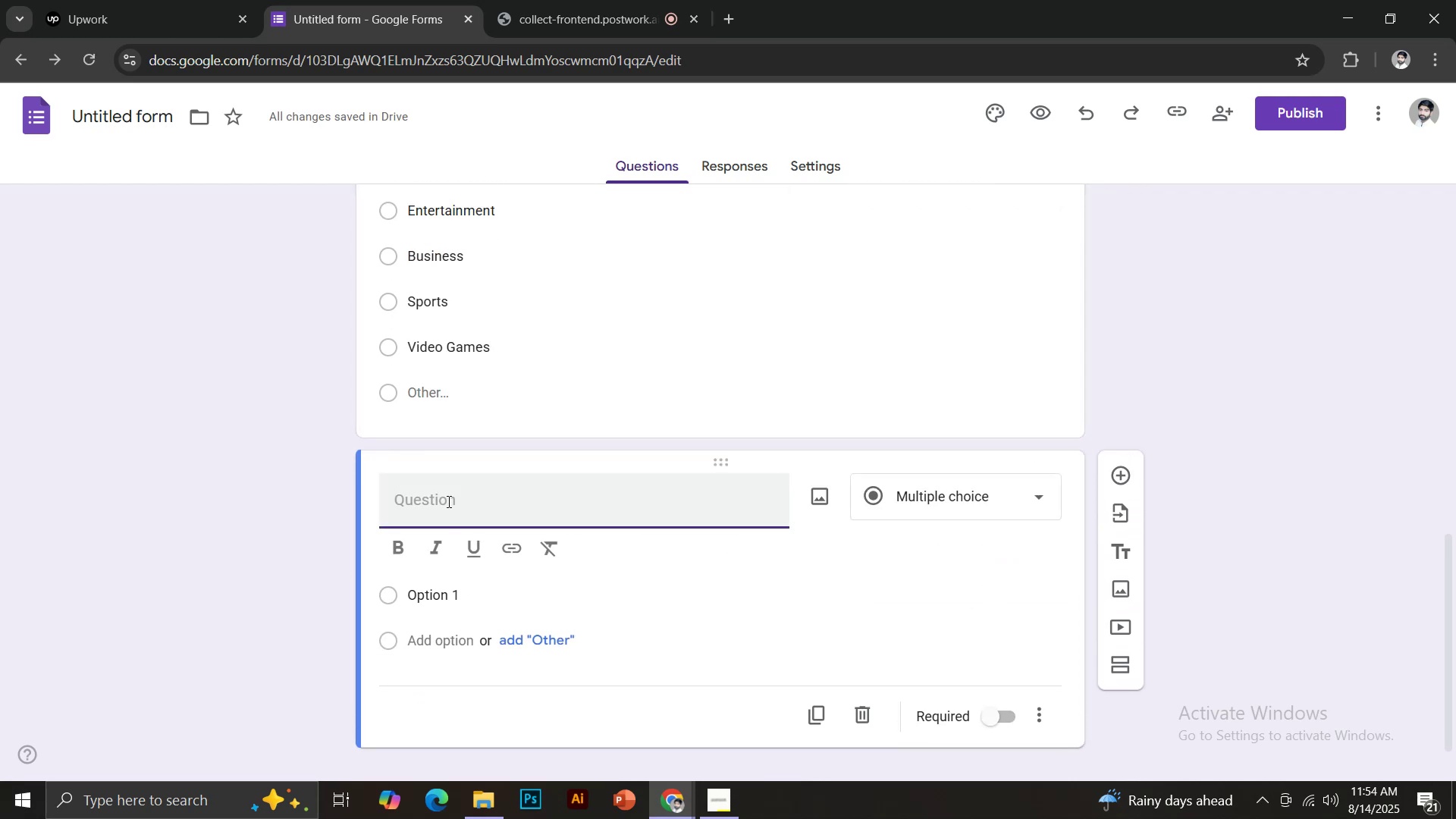 
type(Availability)
 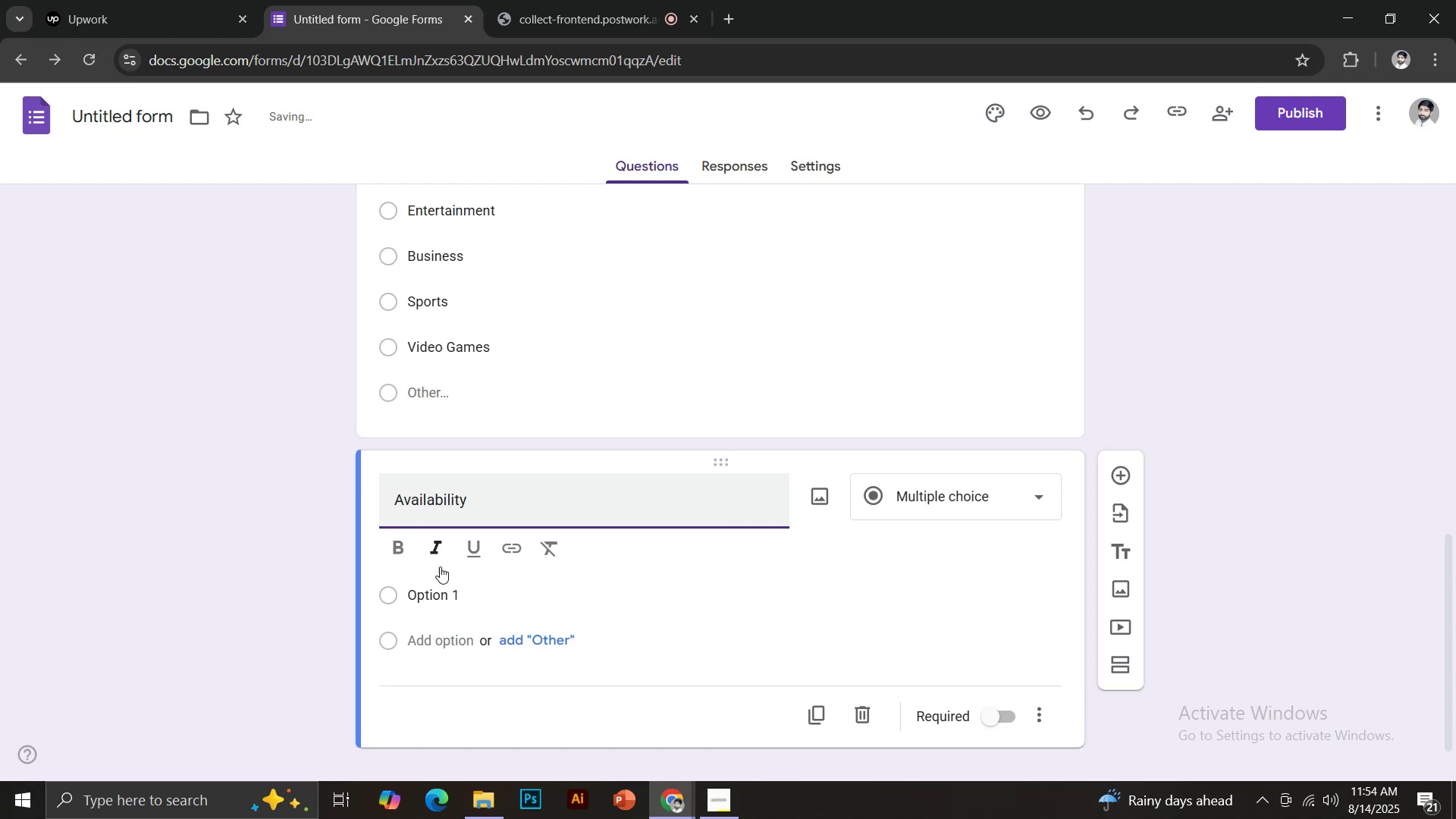 
left_click([436, 598])
 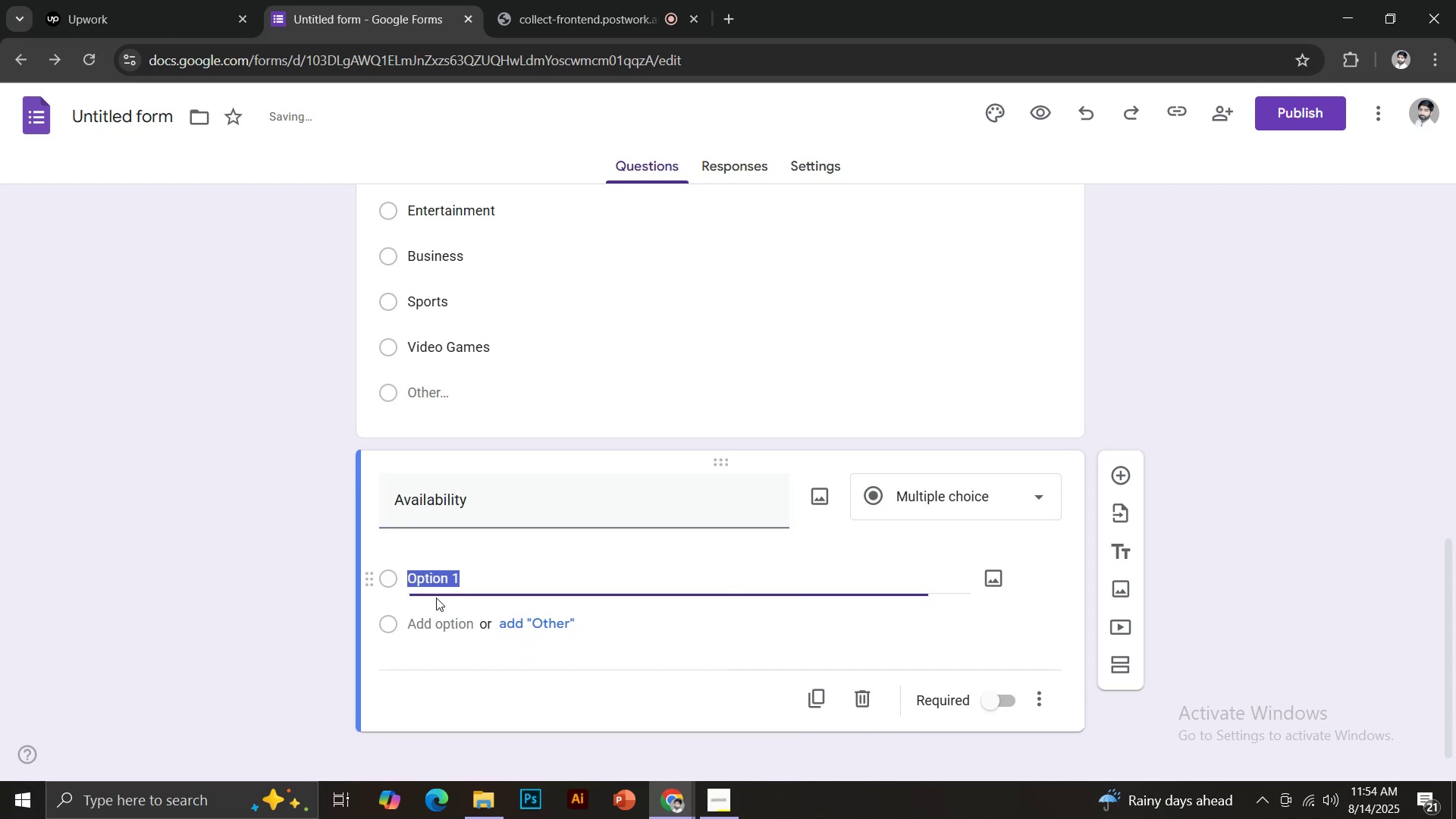 
type(Mondy)
key(Backspace)
key(Backspace)
key(Backspace)
key(Backspace)
key(Backspace)
type(This week)
 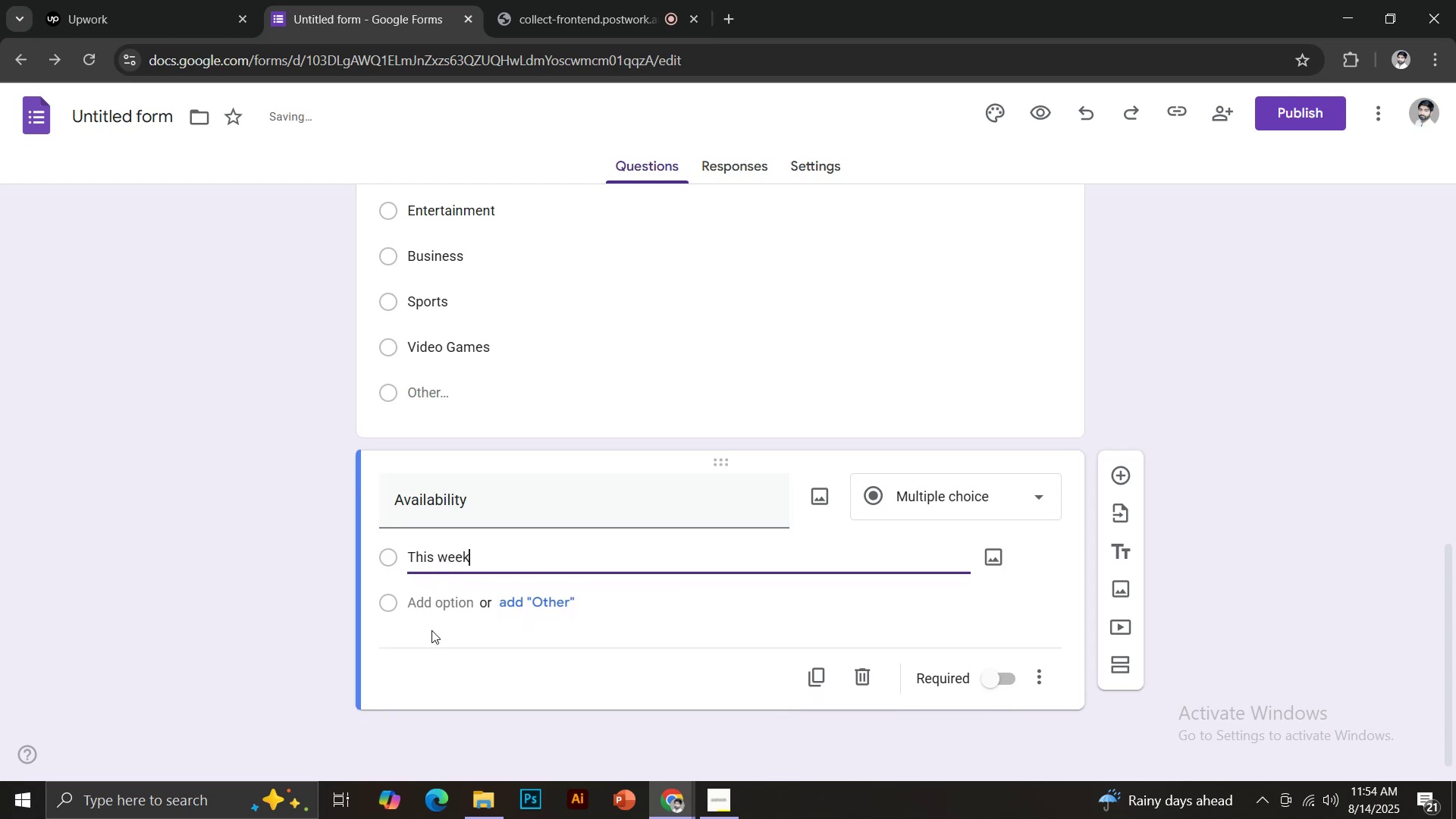 
left_click([422, 604])
 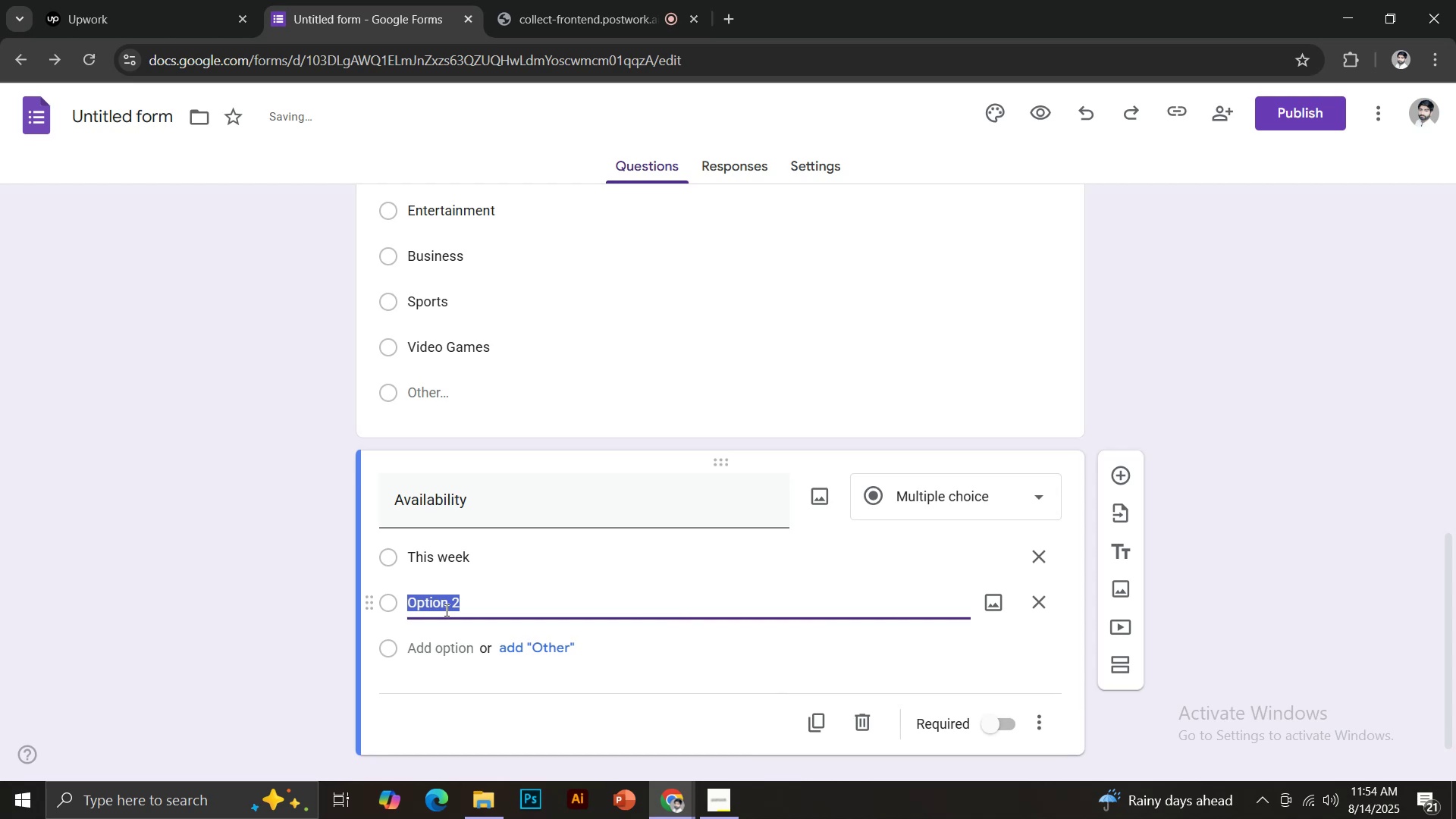 
type(Next week)
 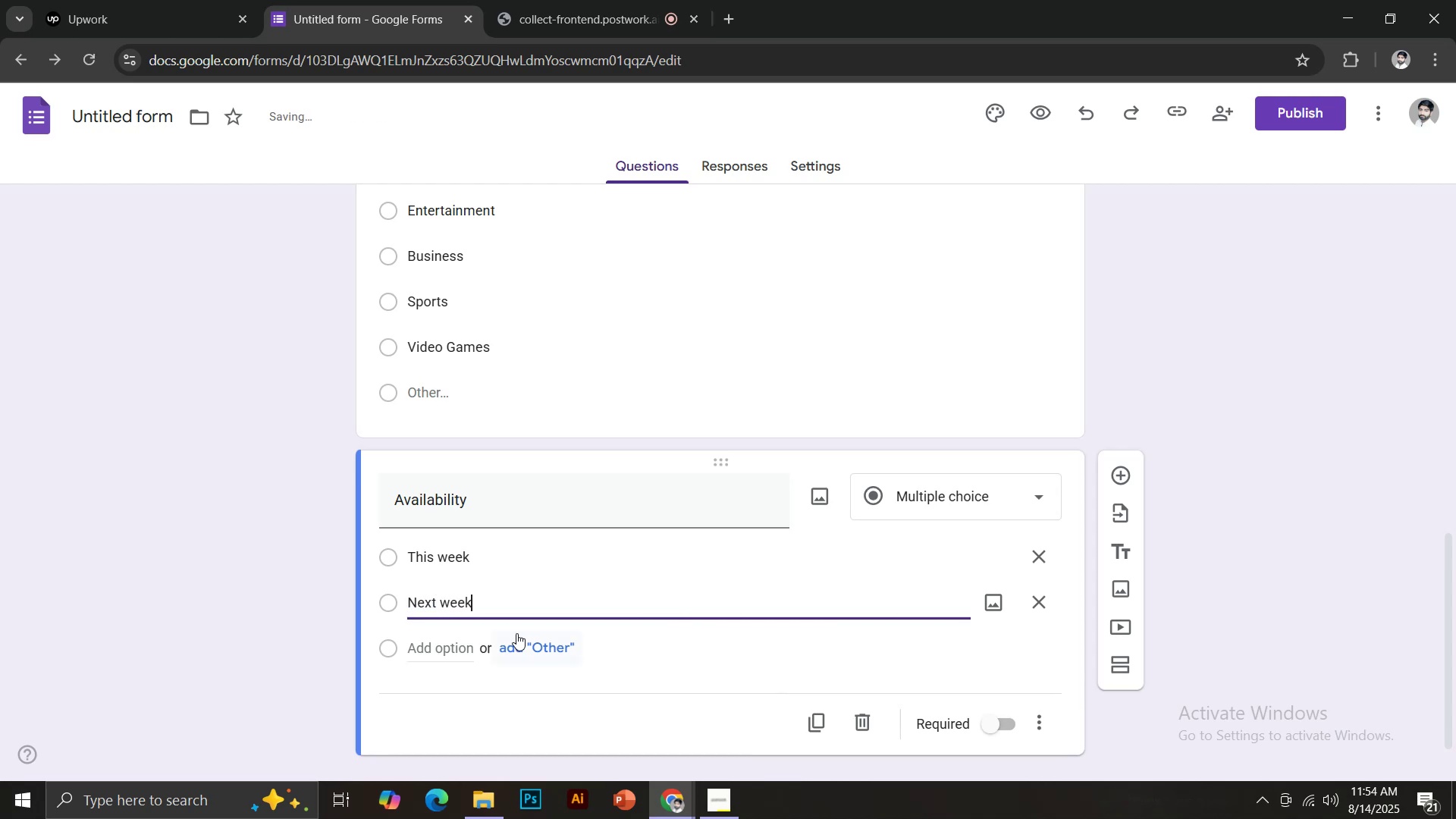 
left_click([456, 643])
 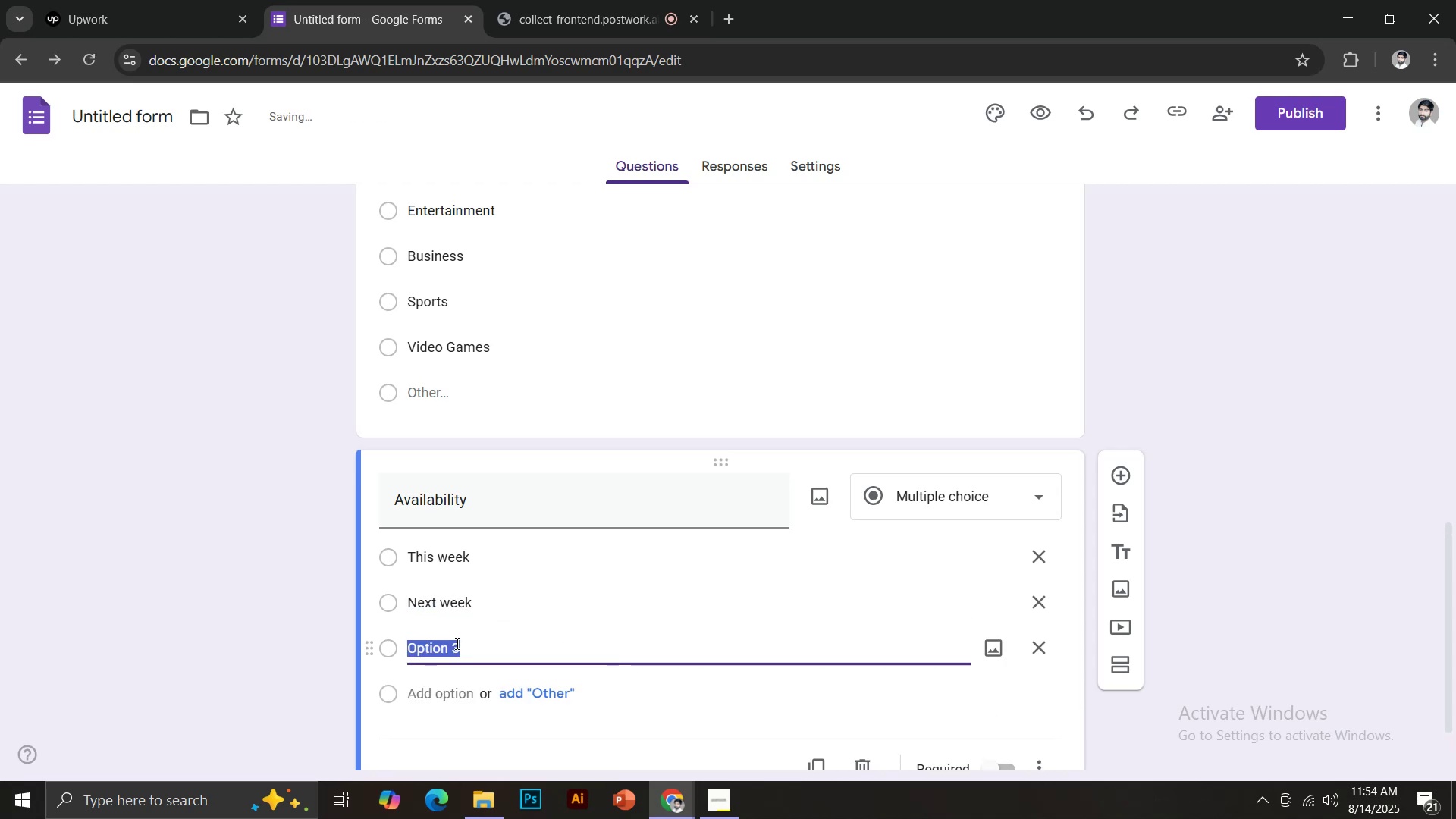 
type(Thired )
key(Backspace)
key(Backspace)
key(Backspace)
type(d Week)
 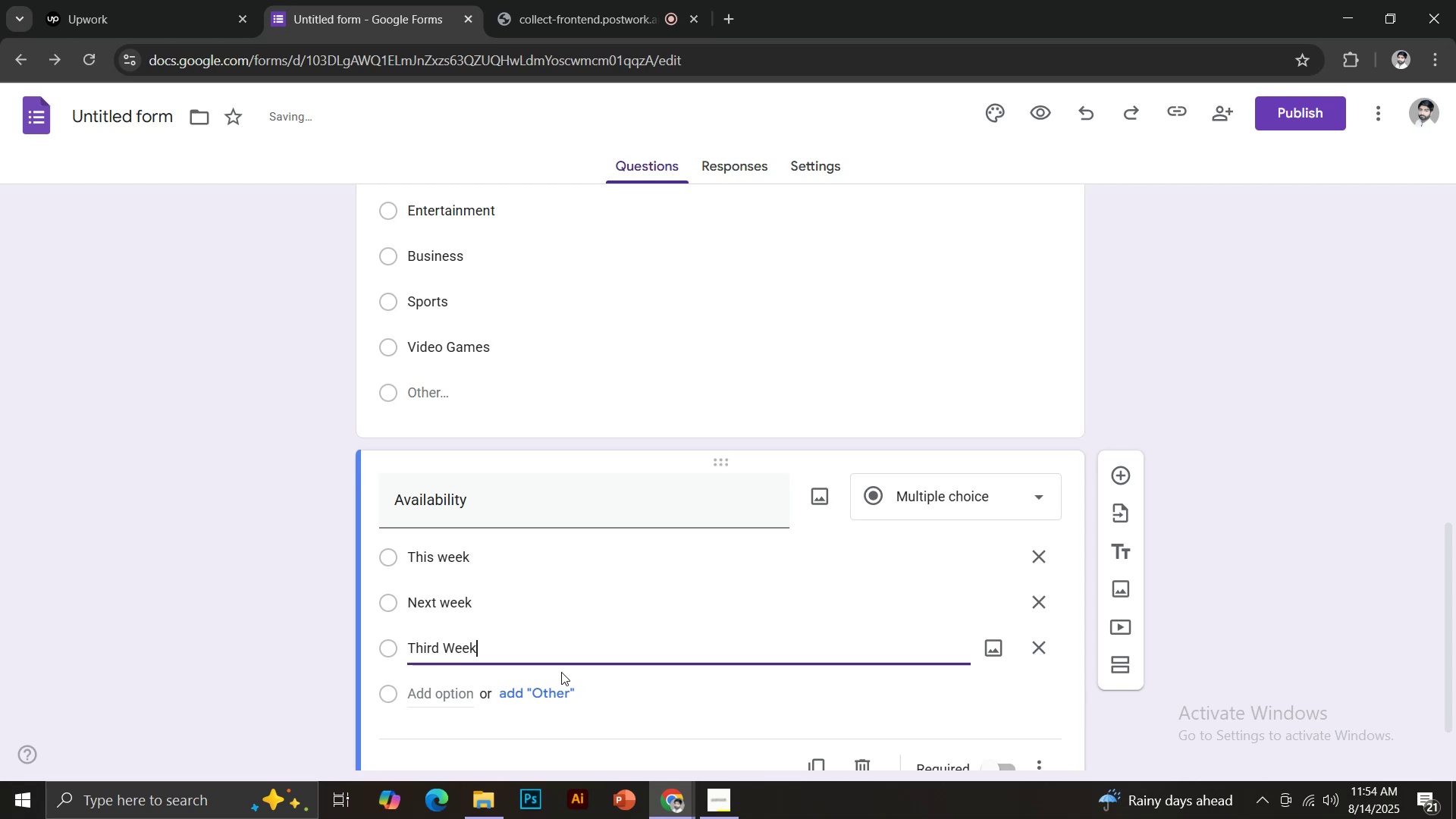 
scroll: coordinate [638, 667], scroll_direction: down, amount: 3.0
 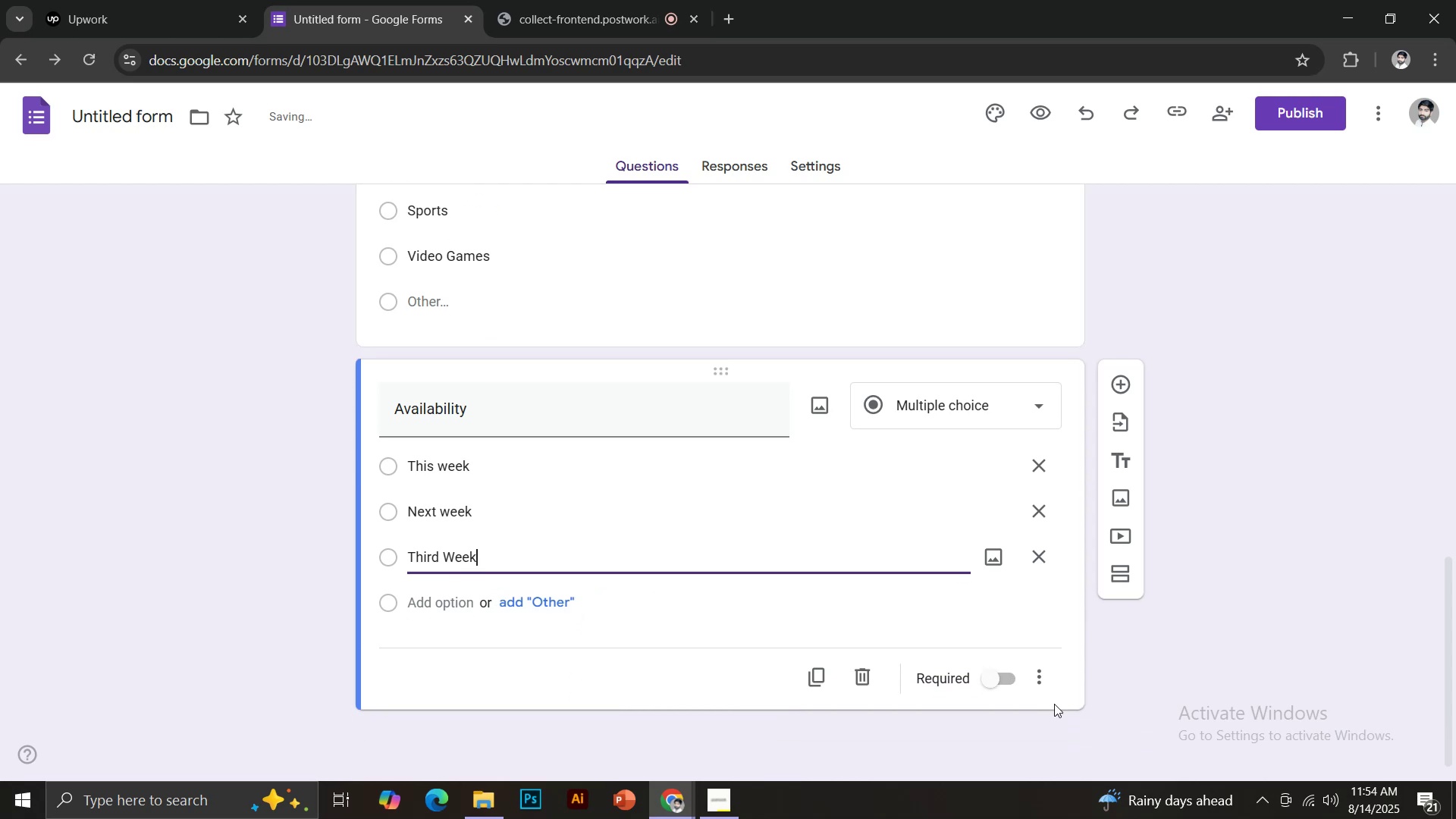 
left_click([1006, 672])
 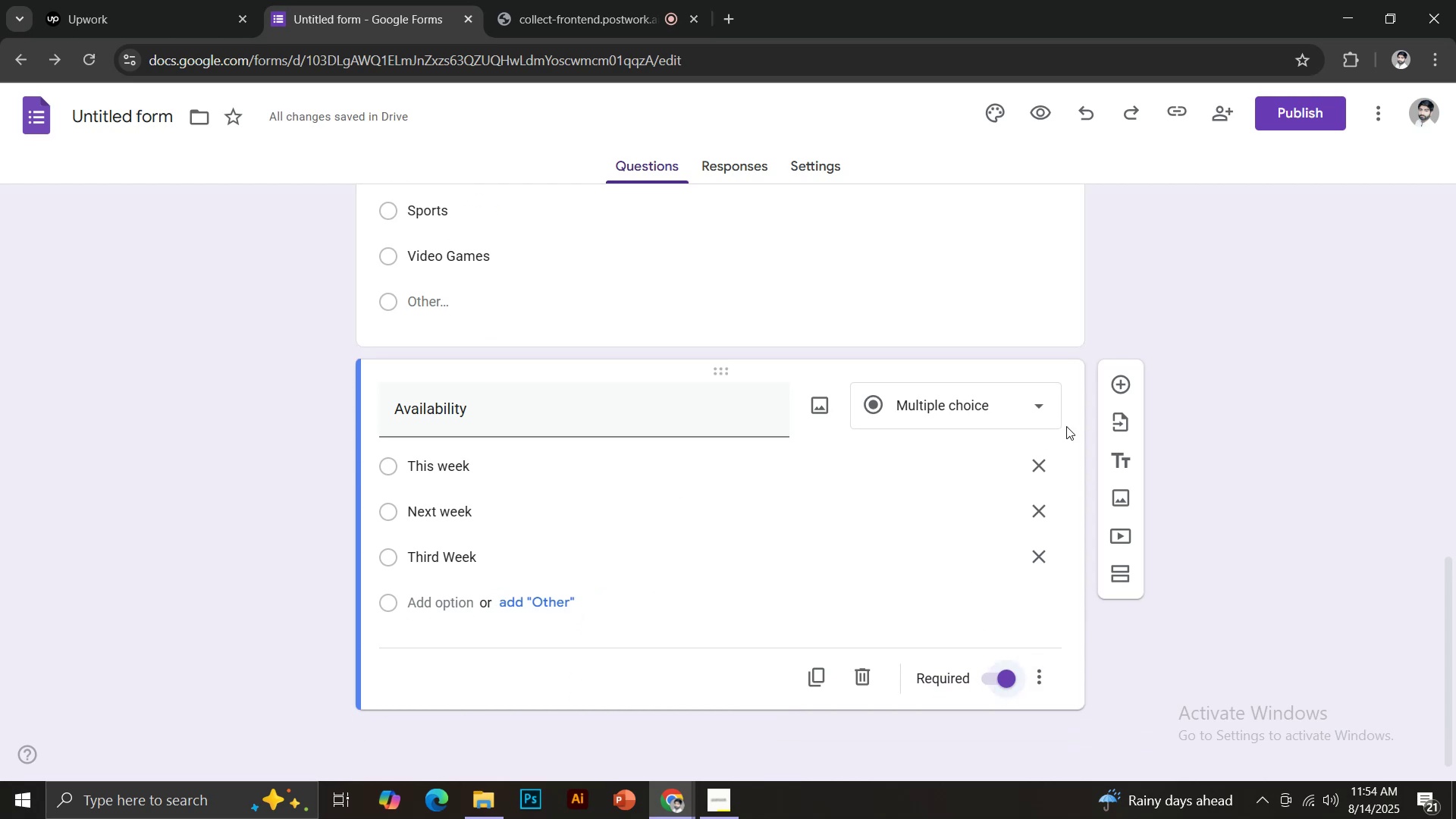 
wait(5.53)
 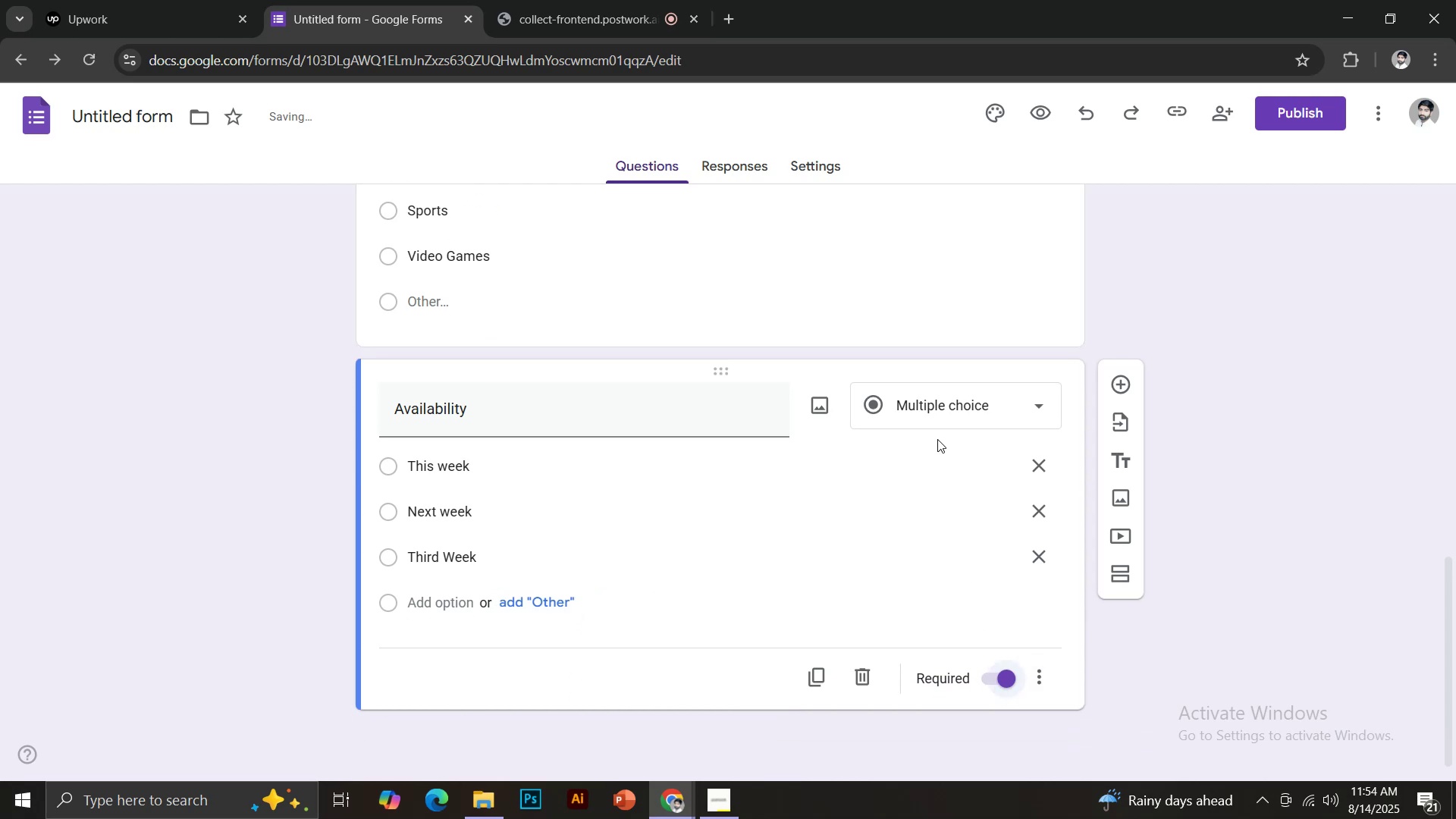 
type(SKILLS=)
key(Backspace)
key(Backspace)
key(Backspace)
key(Backspace)
key(Backspace)
key(Backspace)
type(kils)
 